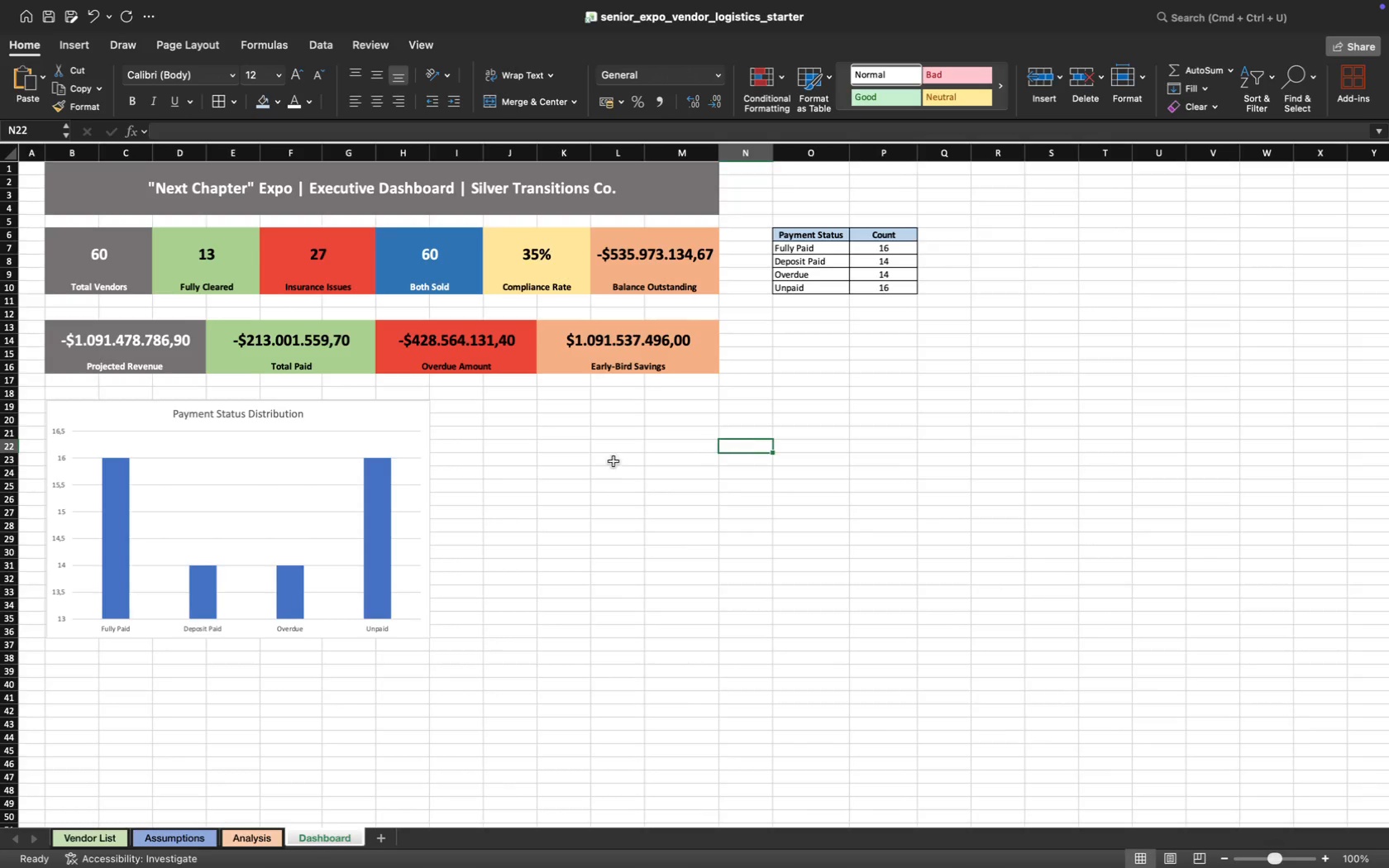 
left_click([577, 465])
 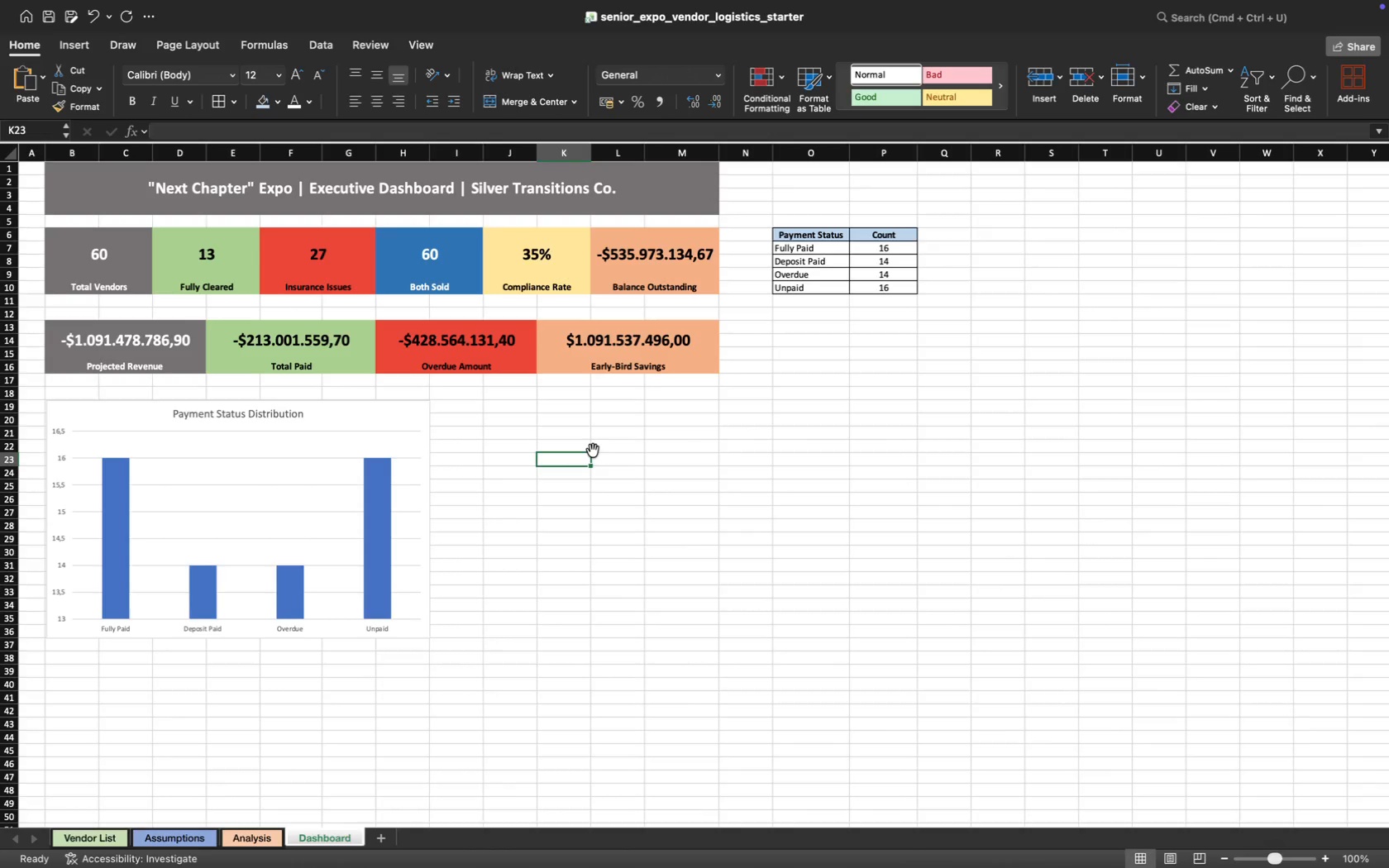 
wait(16.45)
 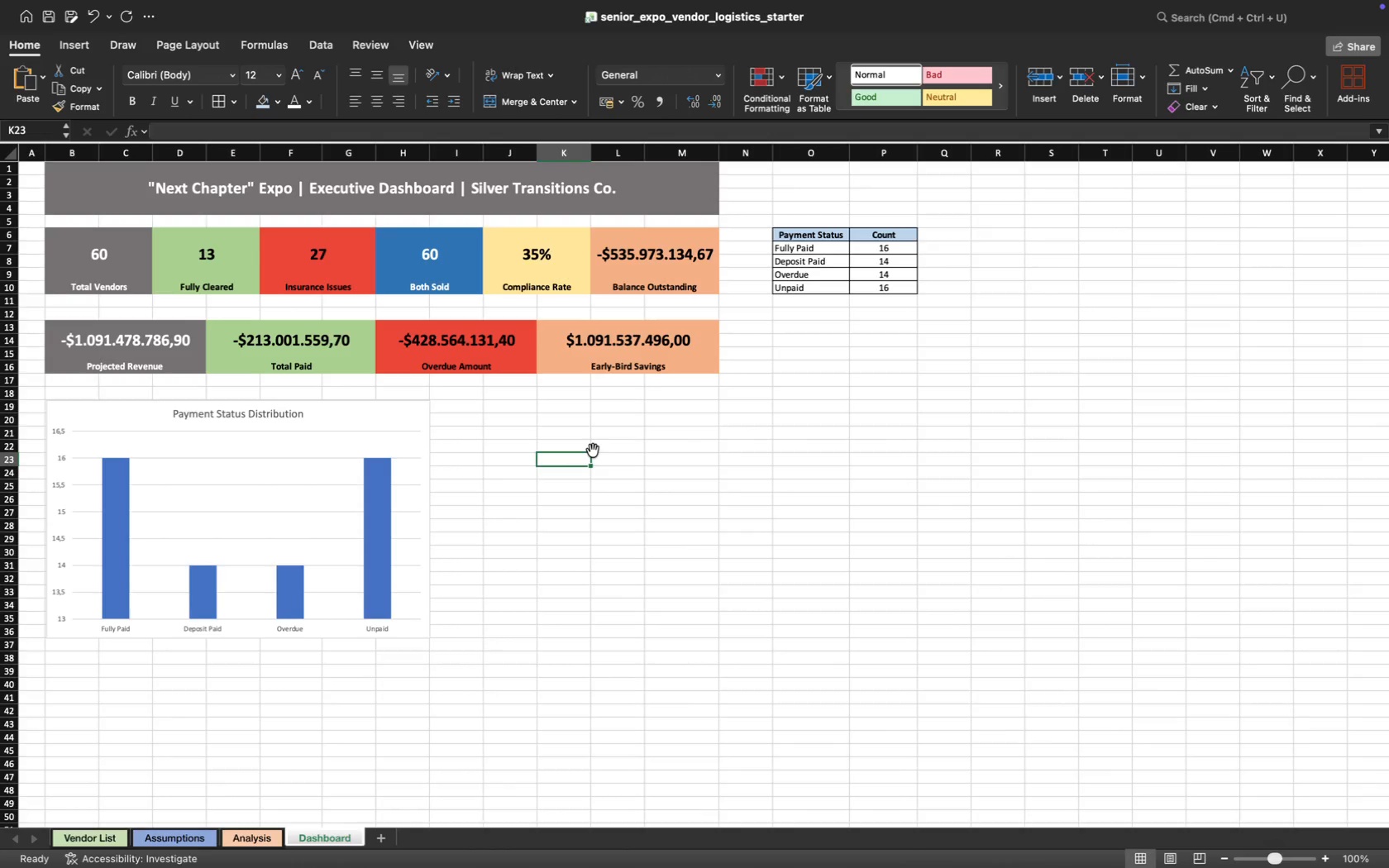 
left_click([957, 233])
 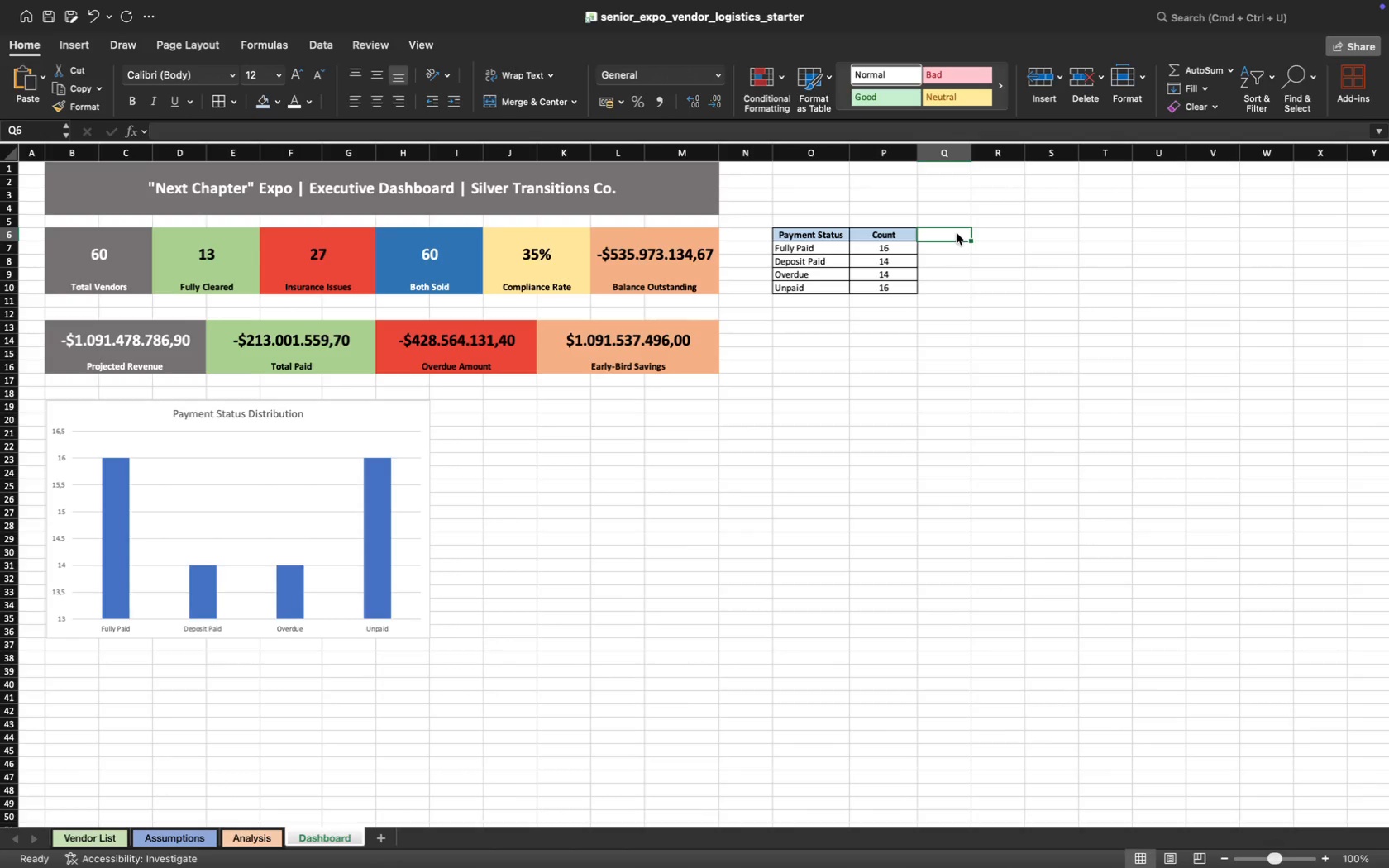 
wait(30.83)
 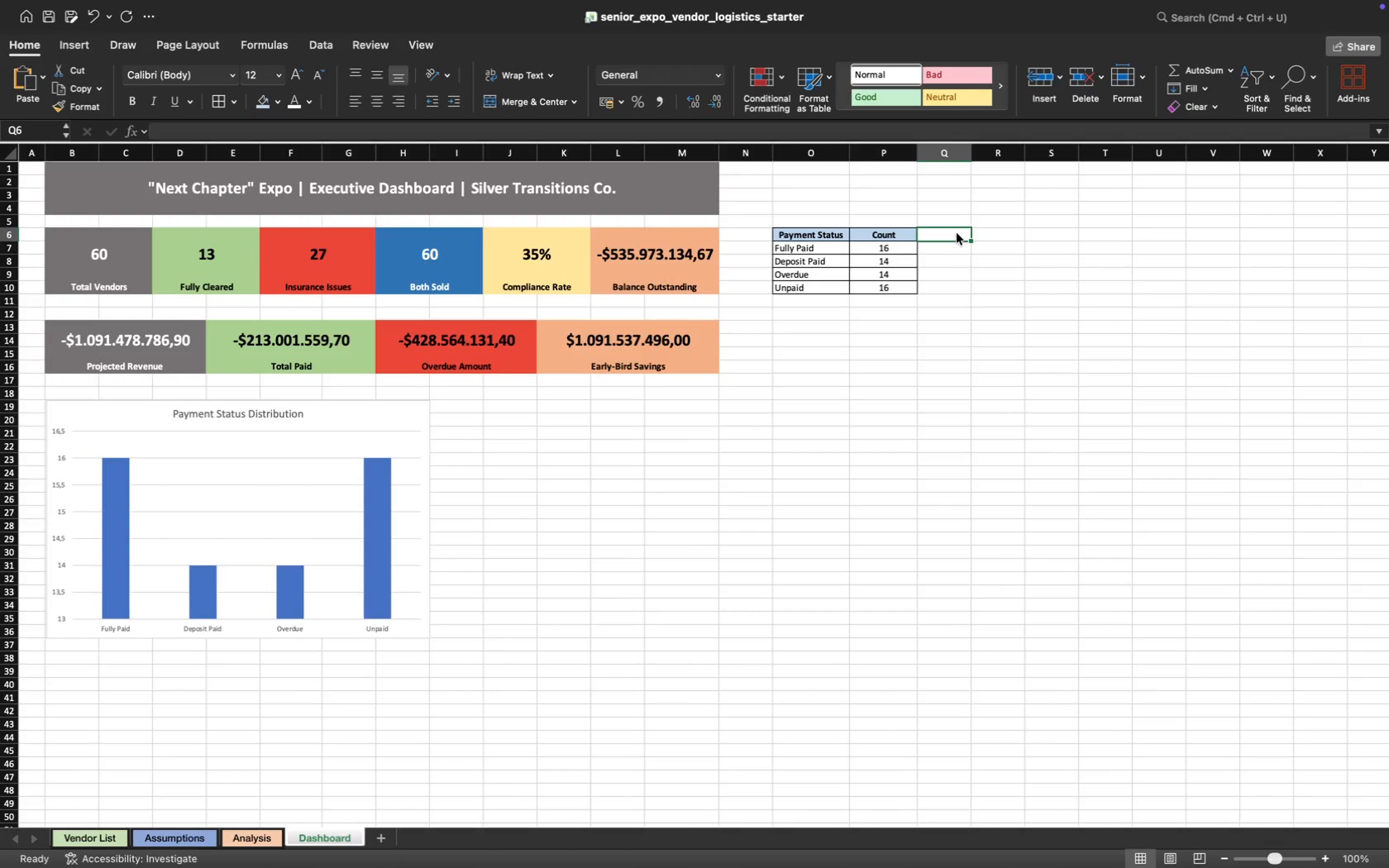 
type(Payment Sttus)
 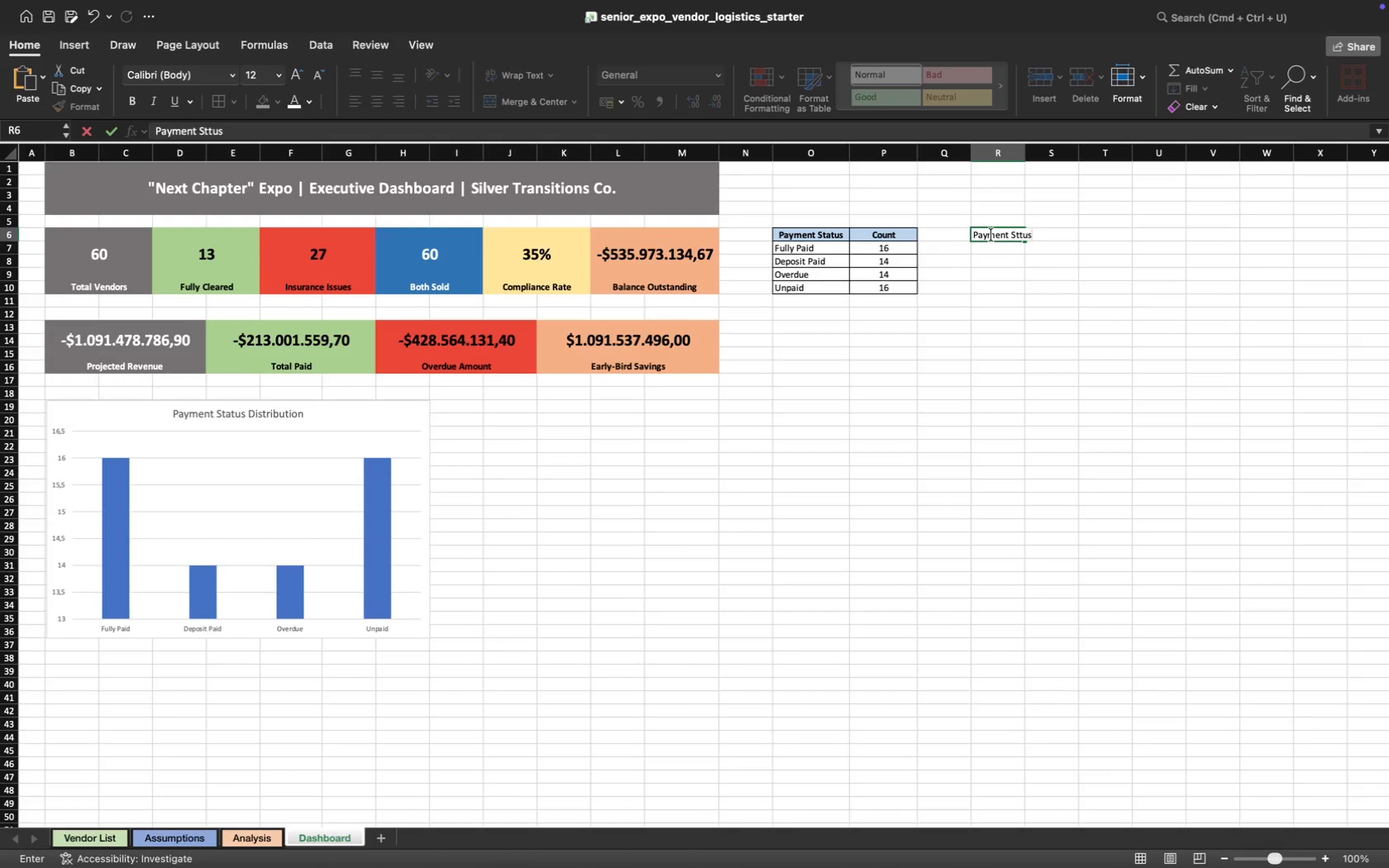 
key(ArrowRight)
 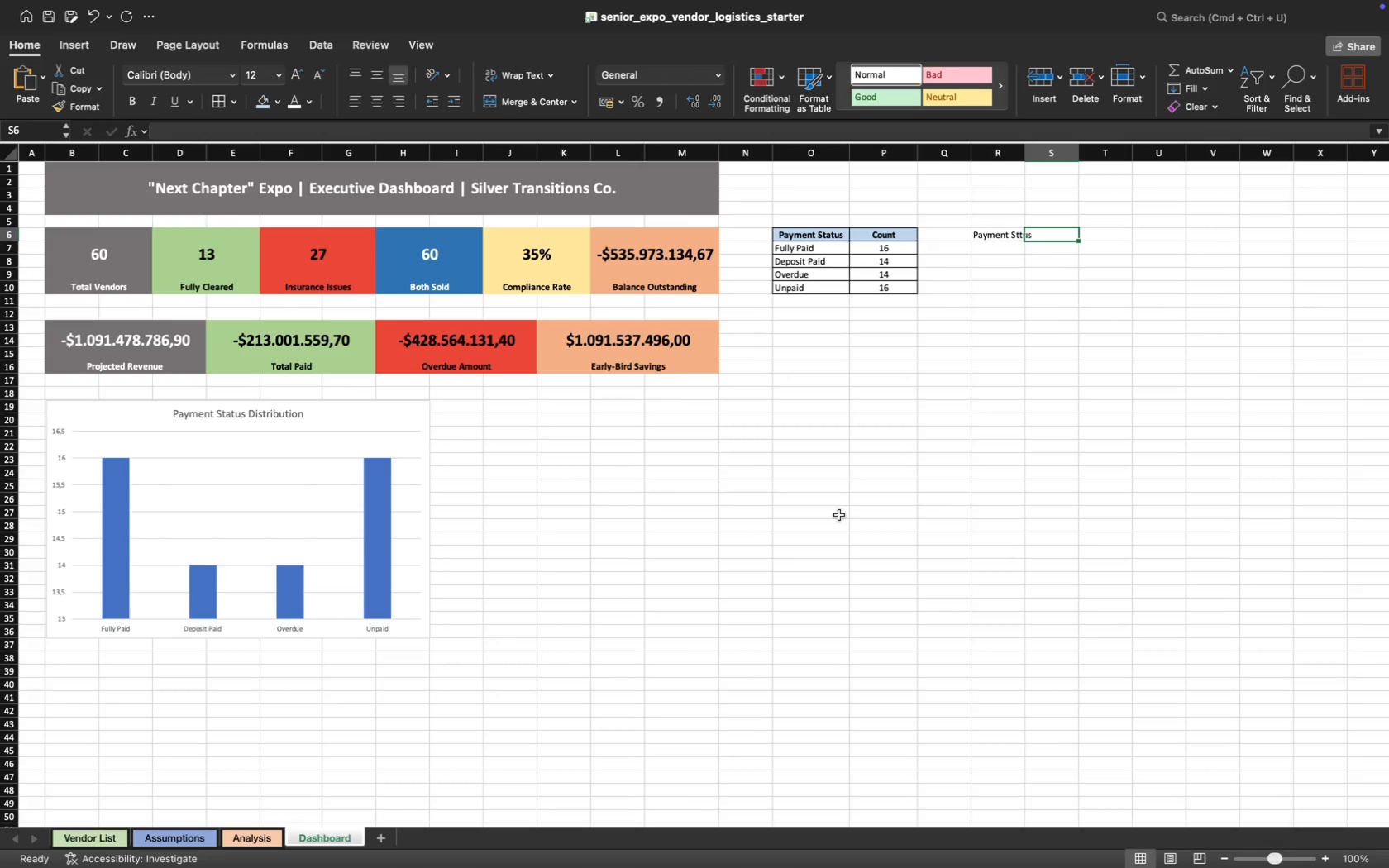 
wait(5.96)
 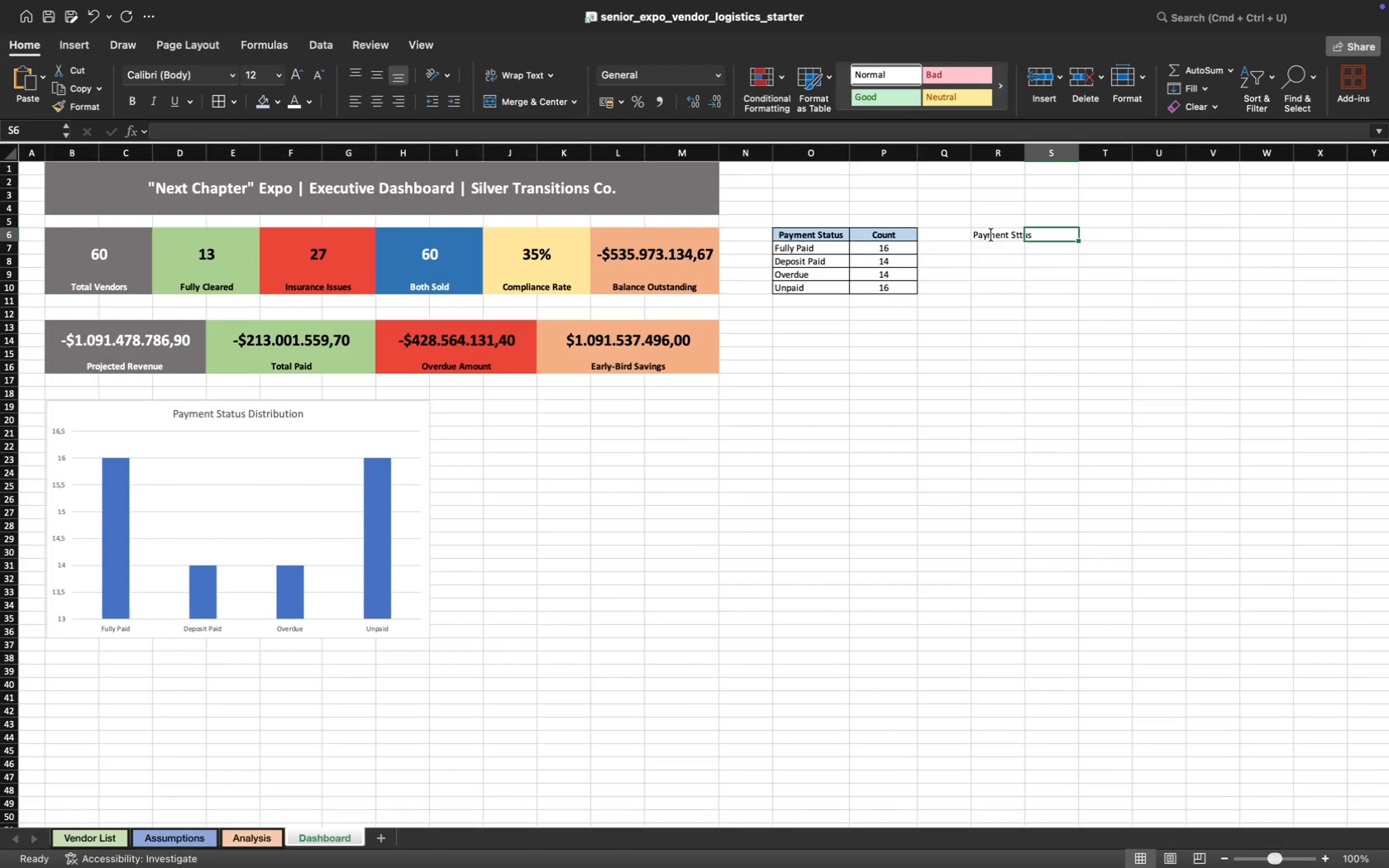 
left_click([100, 837])
 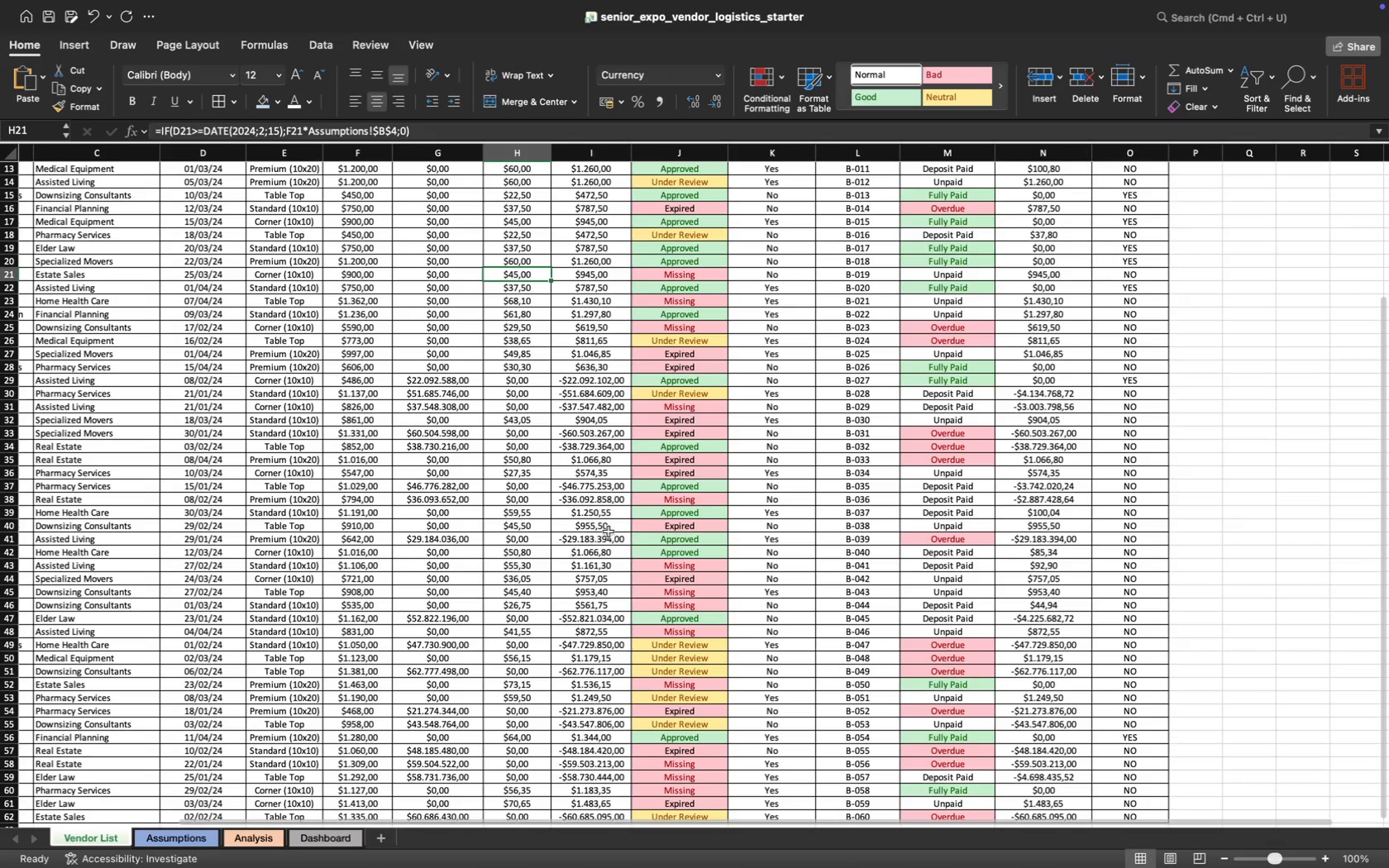 
scroll: coordinate [425, 342], scroll_direction: up, amount: 75.0
 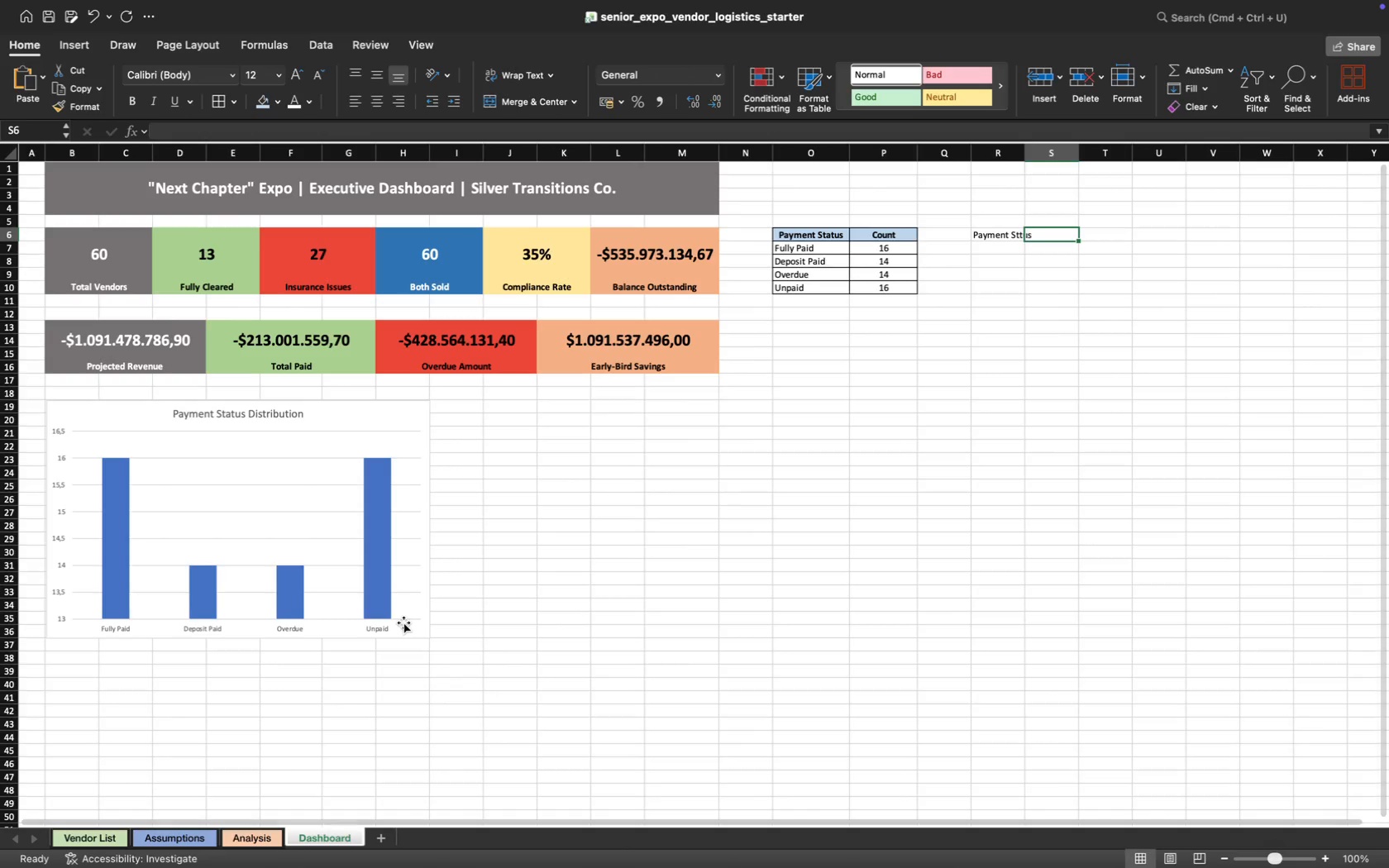 
wait(9.43)
 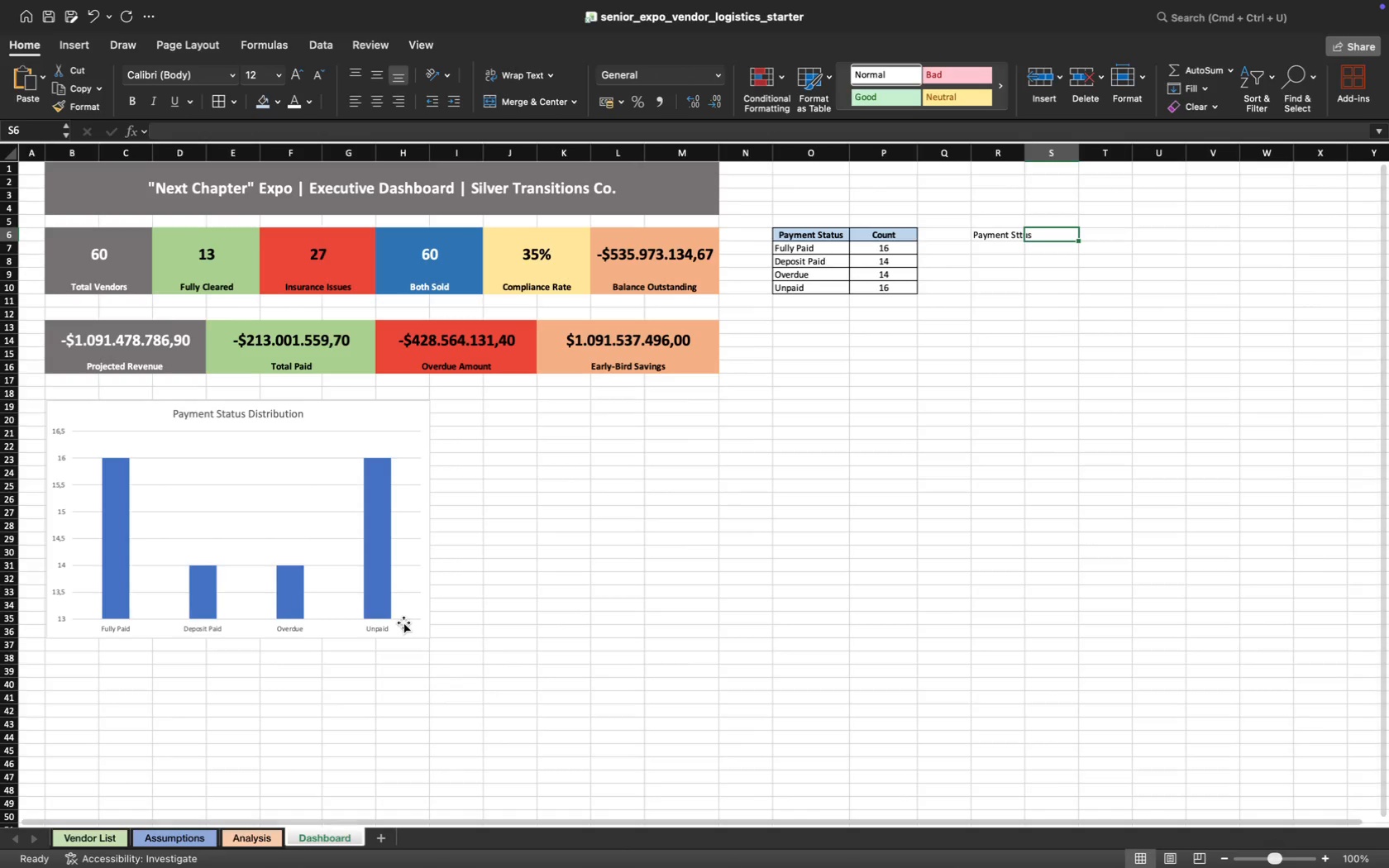 
left_click([757, 566])
 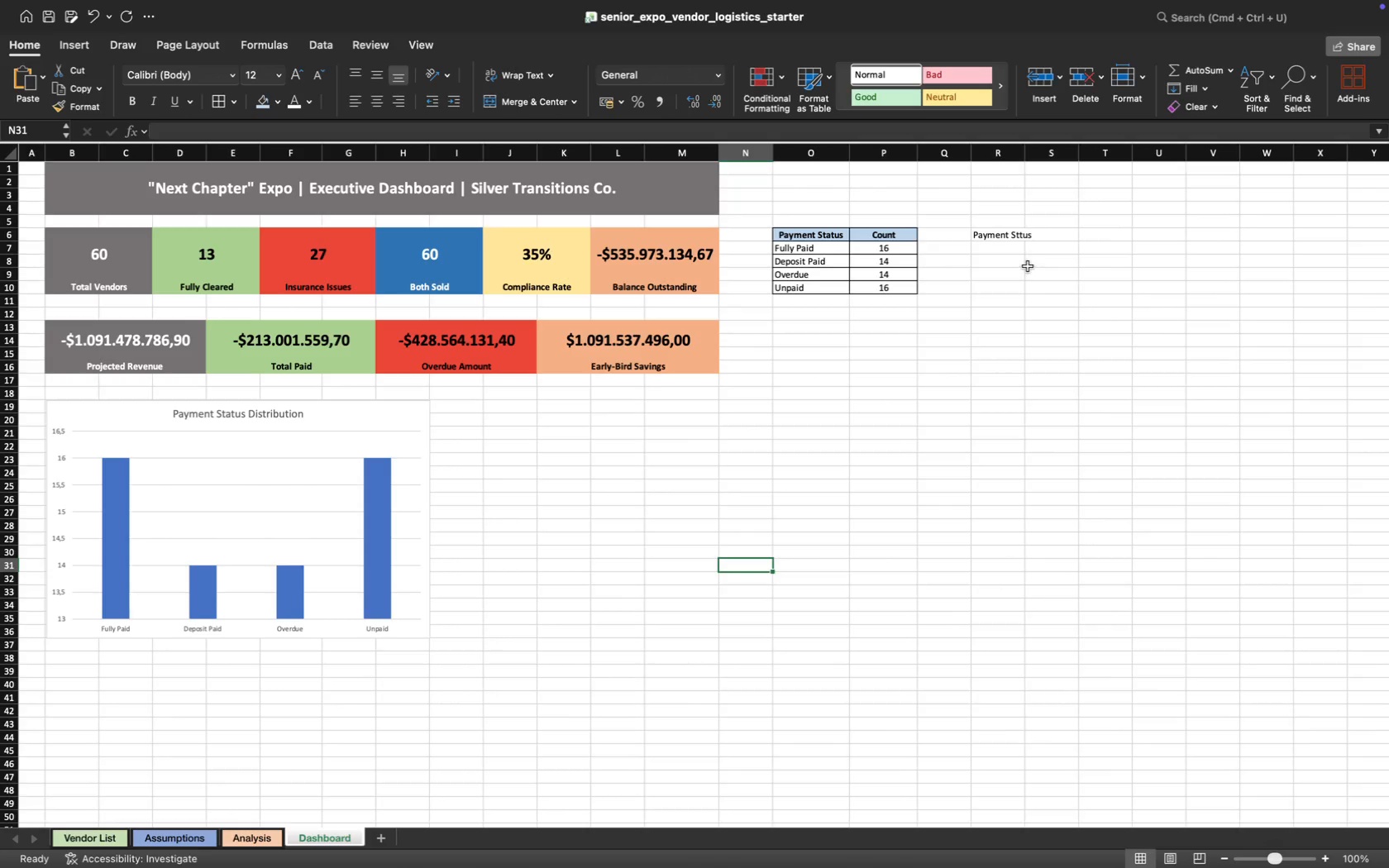 
left_click([1017, 236])
 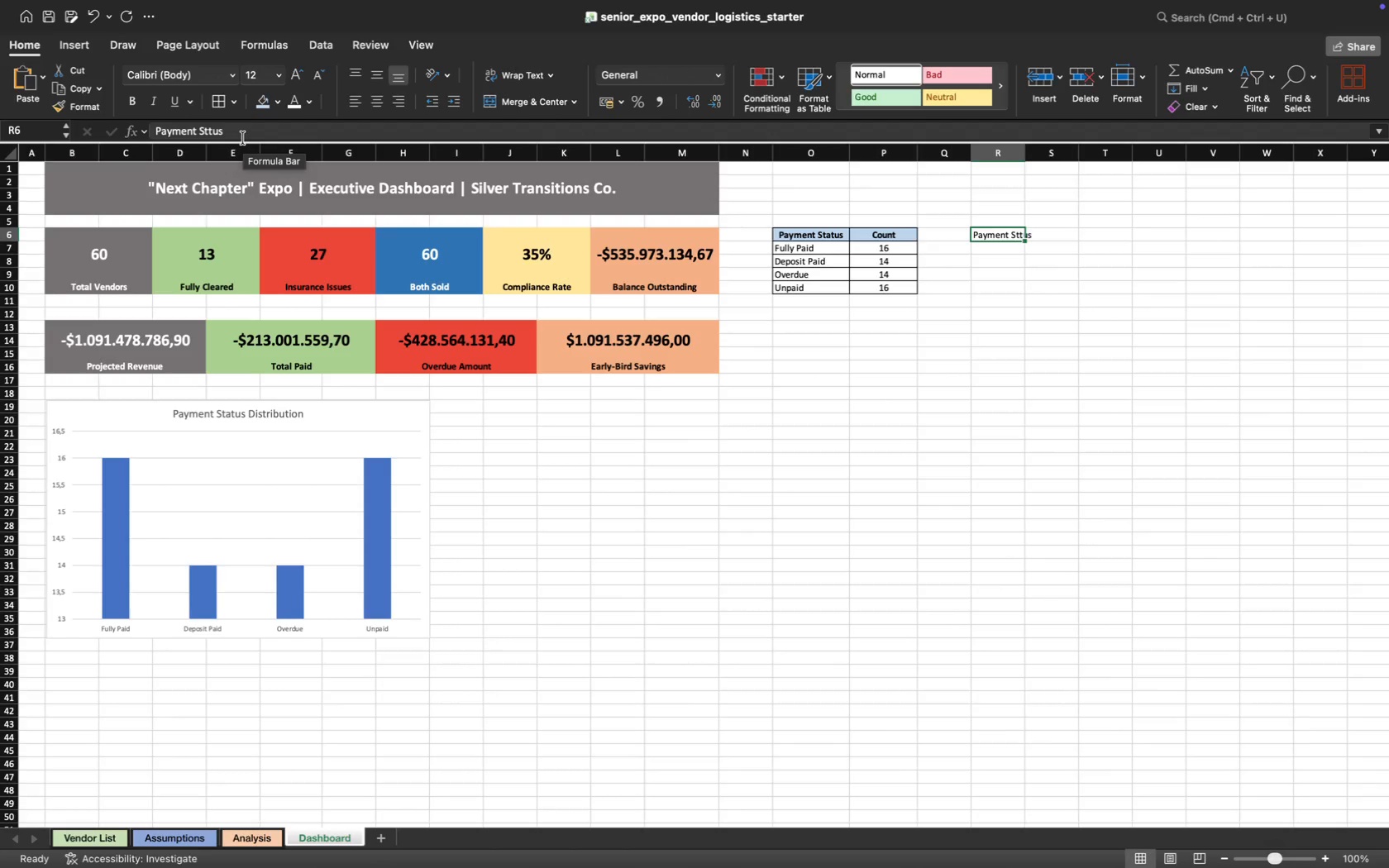 
wait(8.8)
 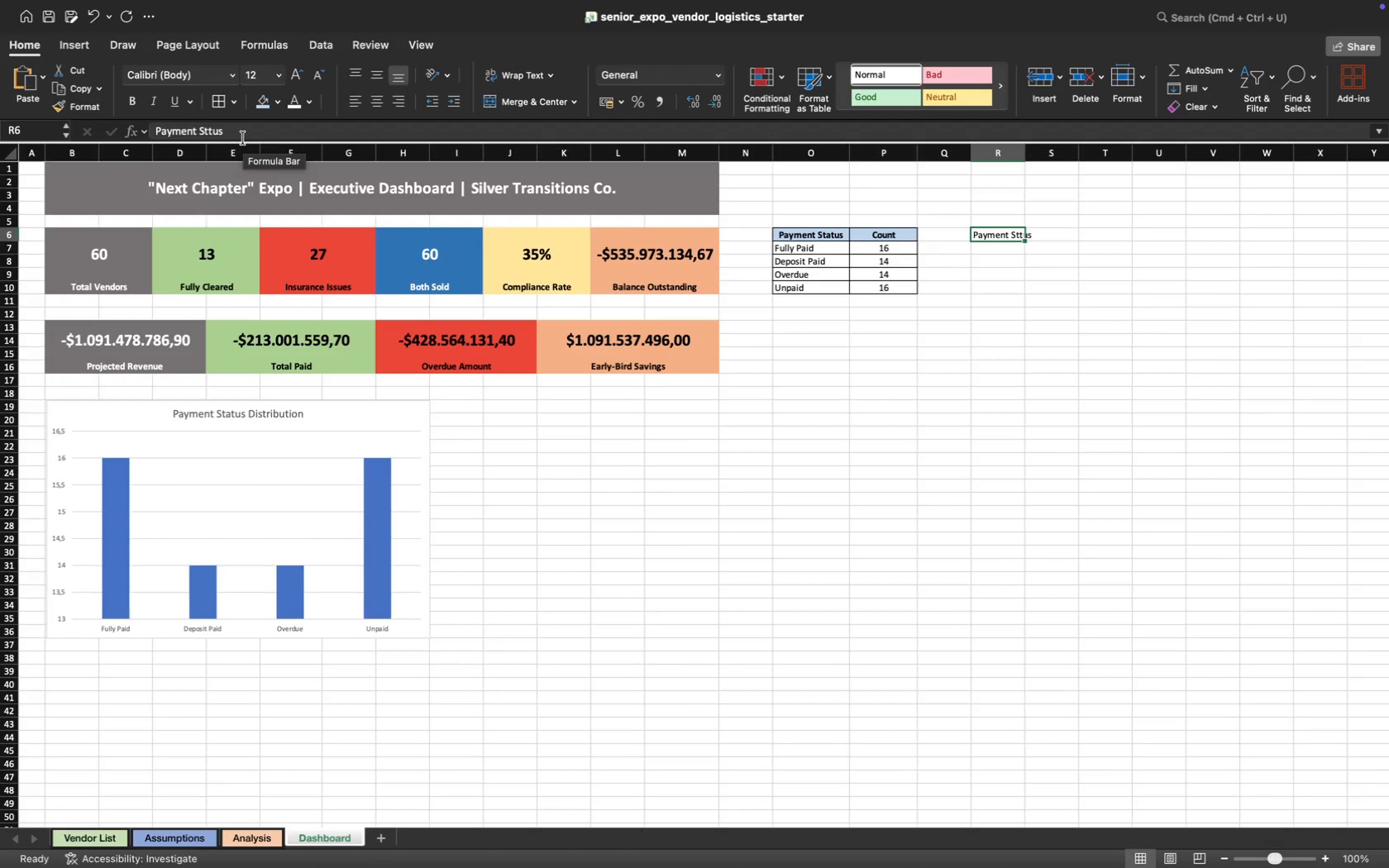 
left_click([208, 131])
 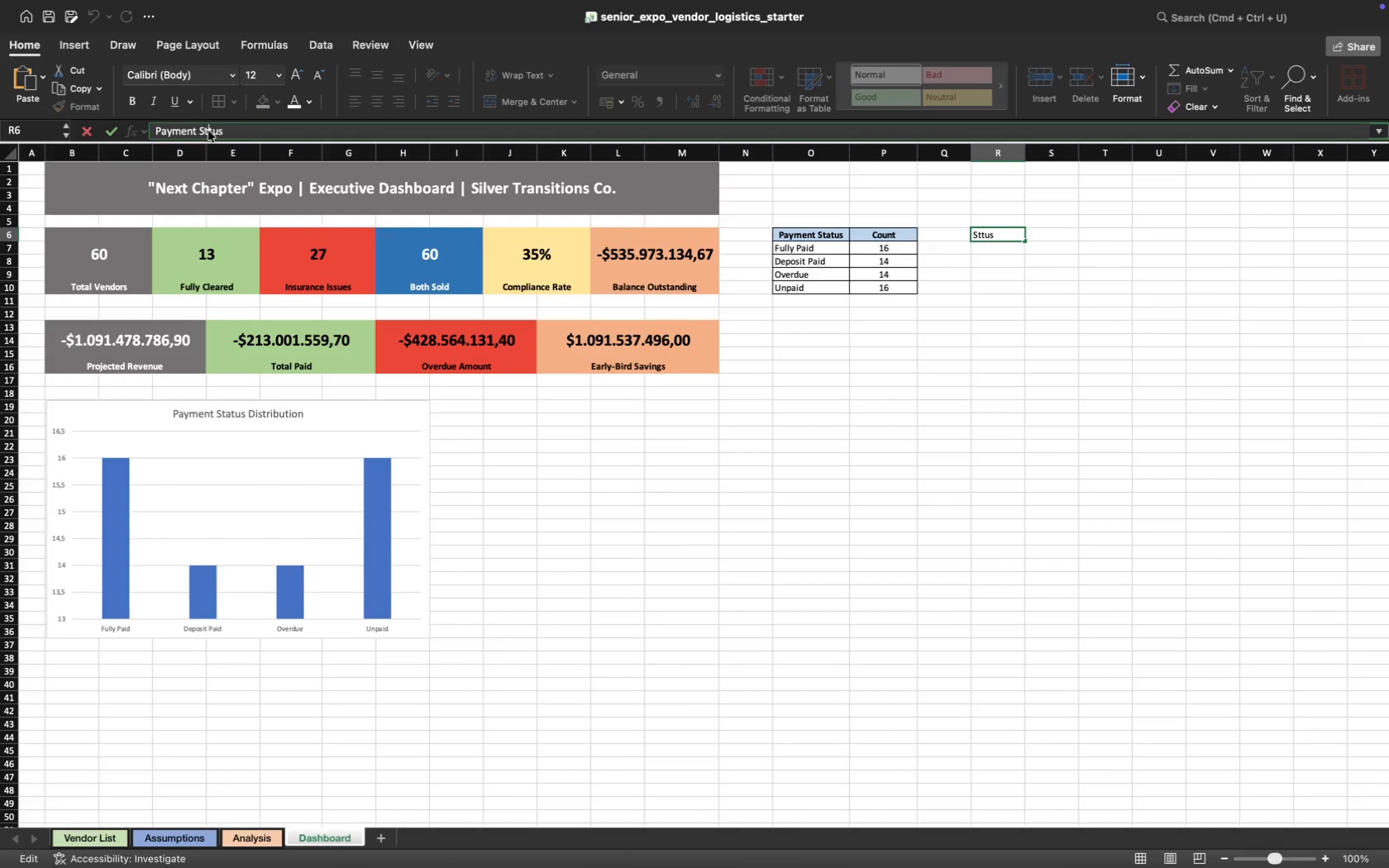 
key(A)
 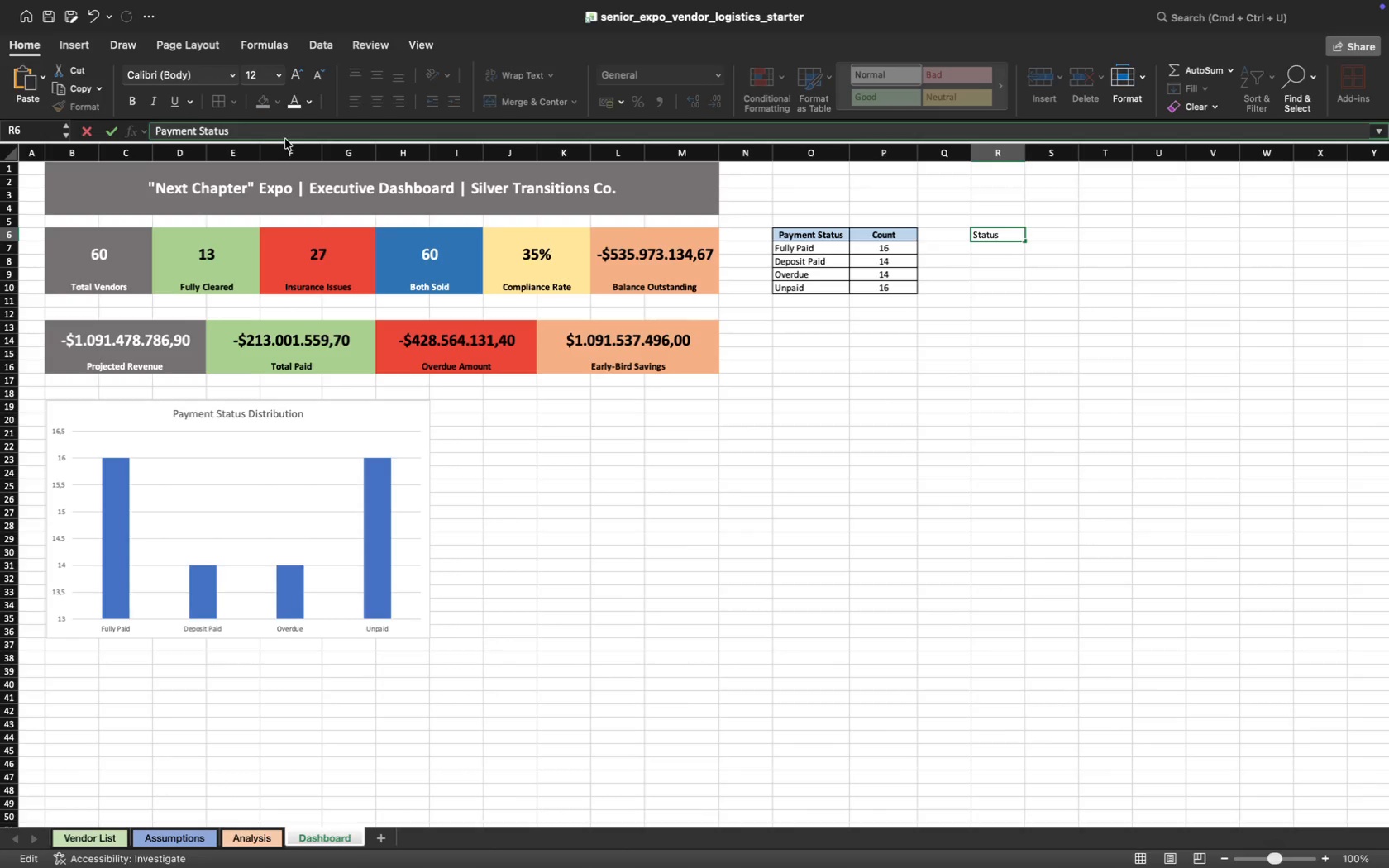 
left_click([282, 129])
 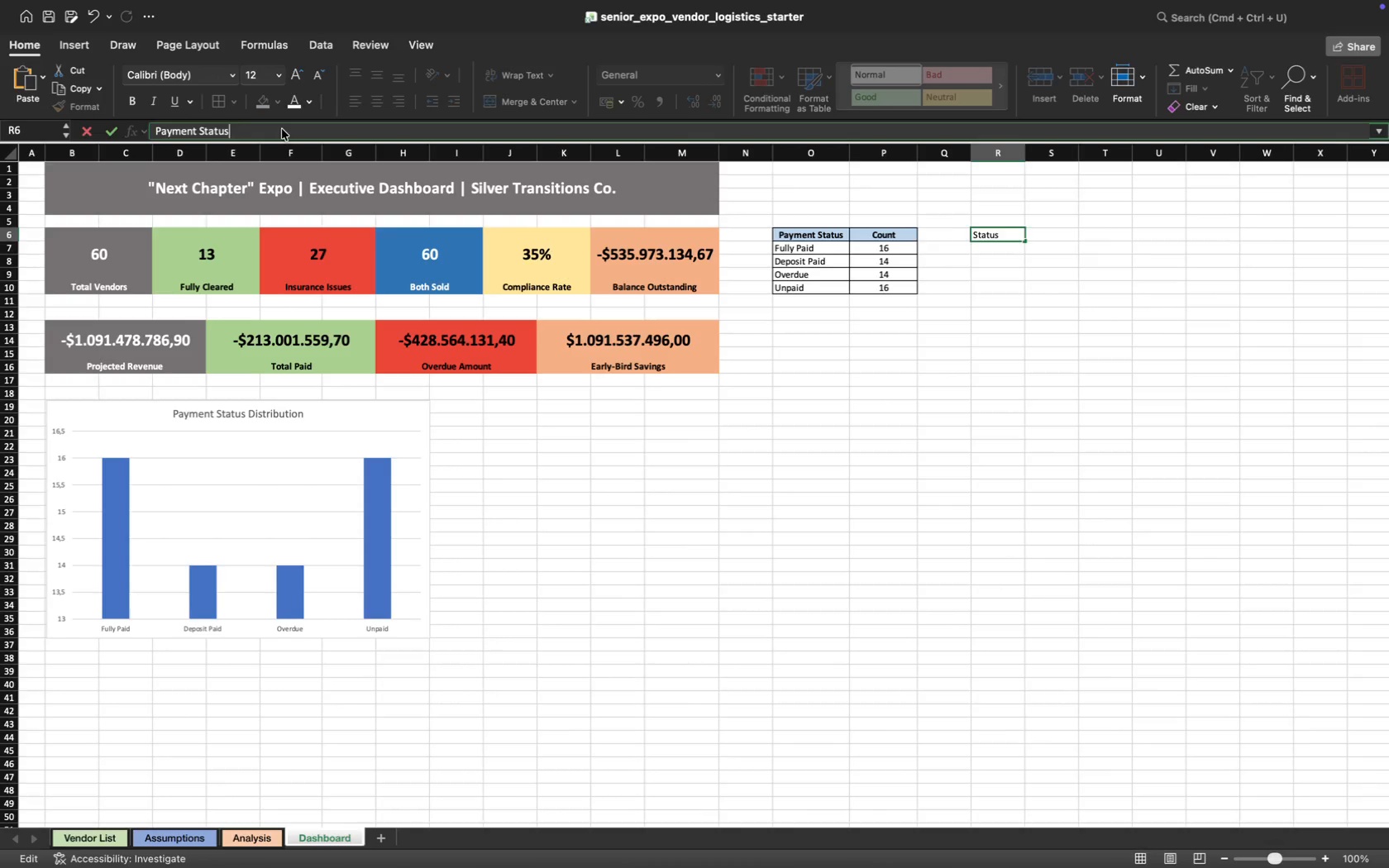 
key(Enter)
 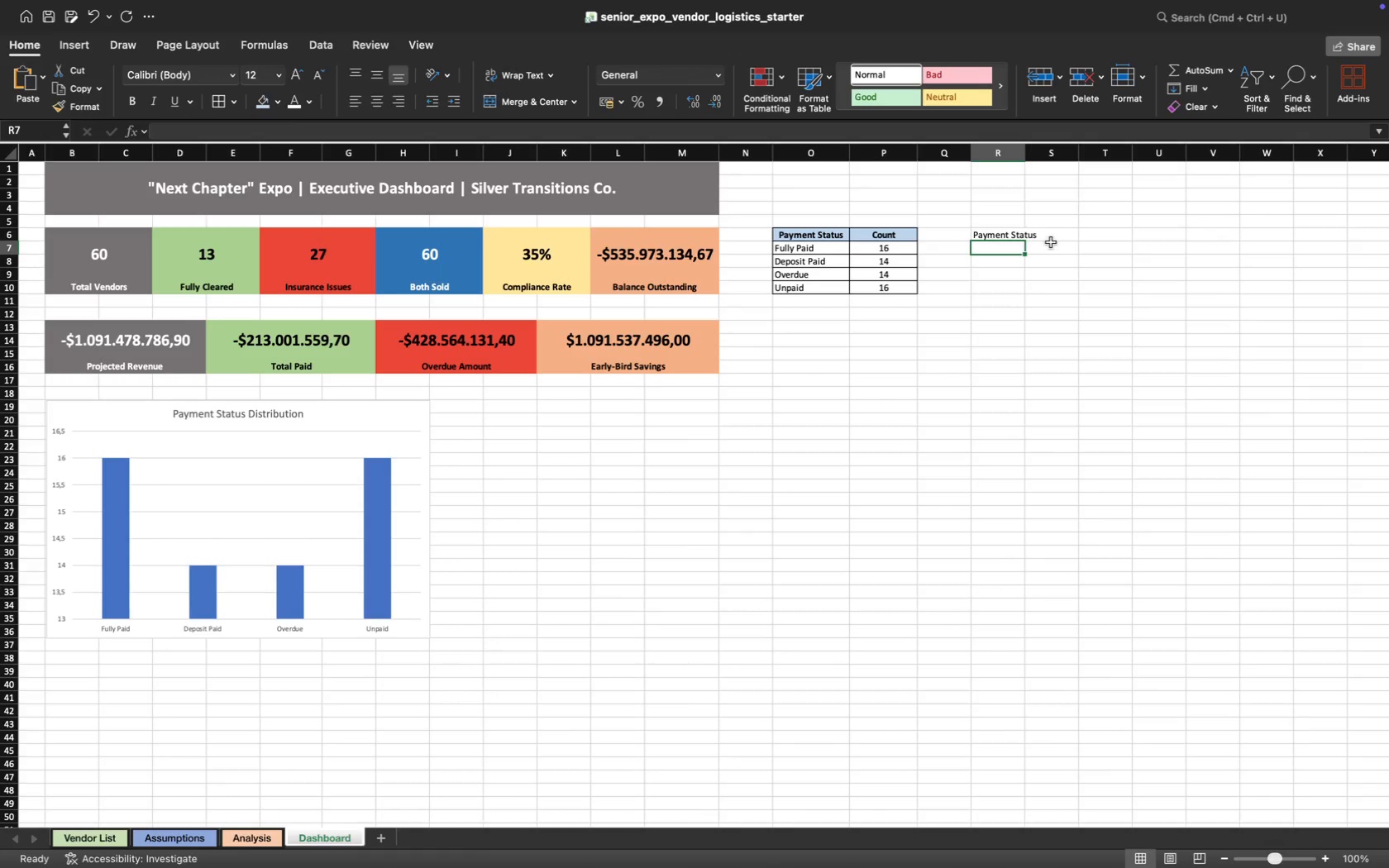 
left_click([1055, 238])
 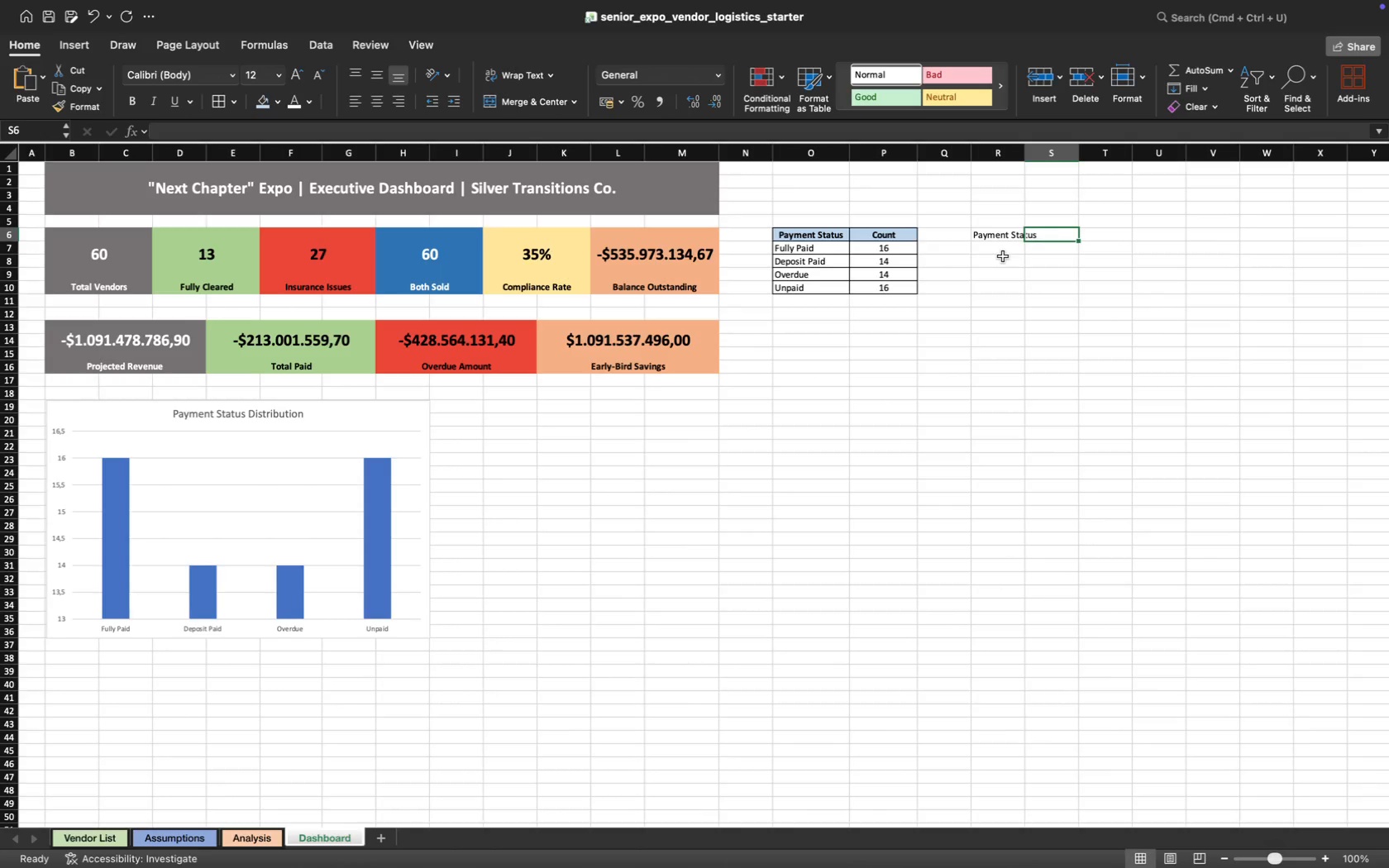 
wait(11.42)
 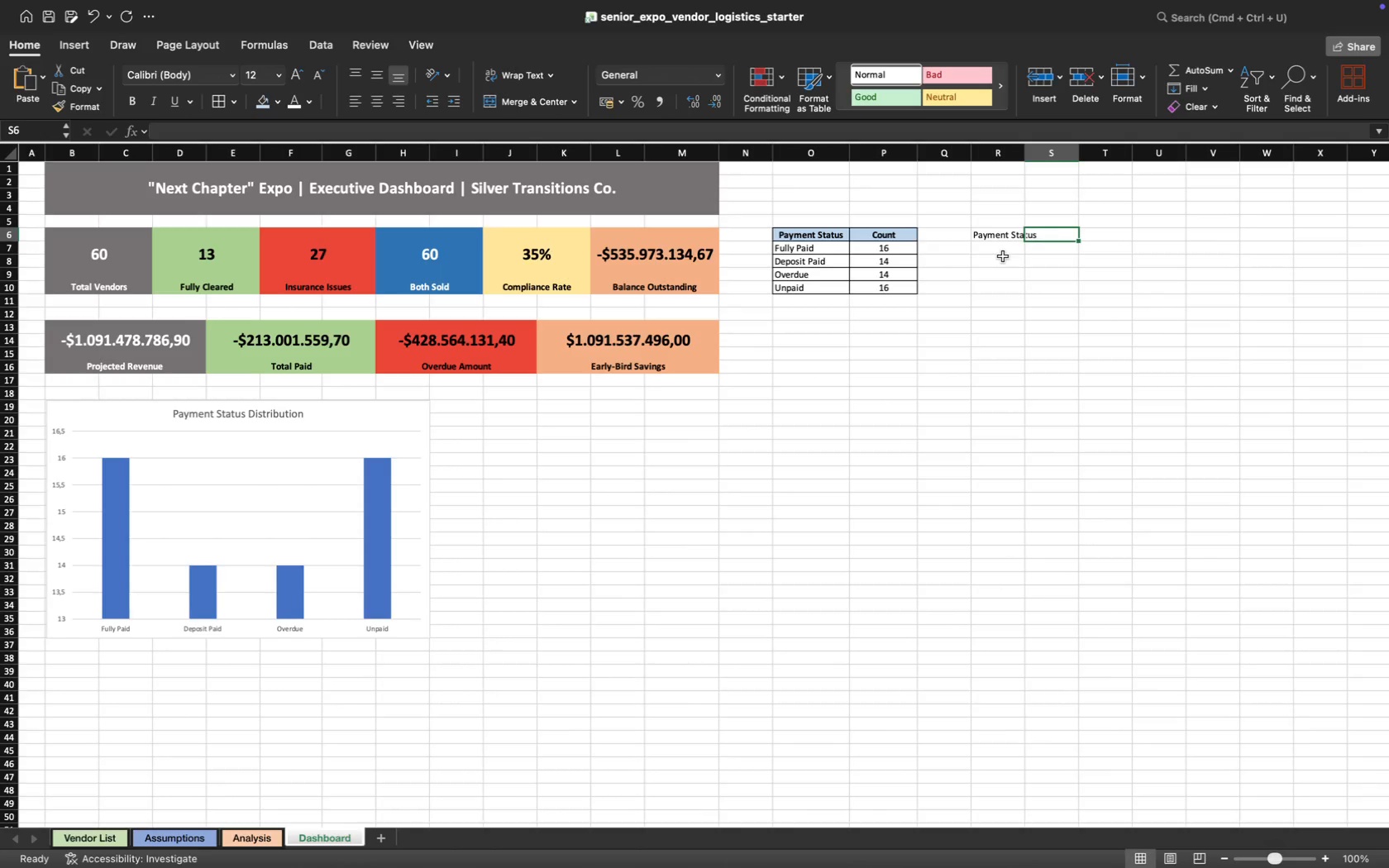 
left_click([1008, 248])
 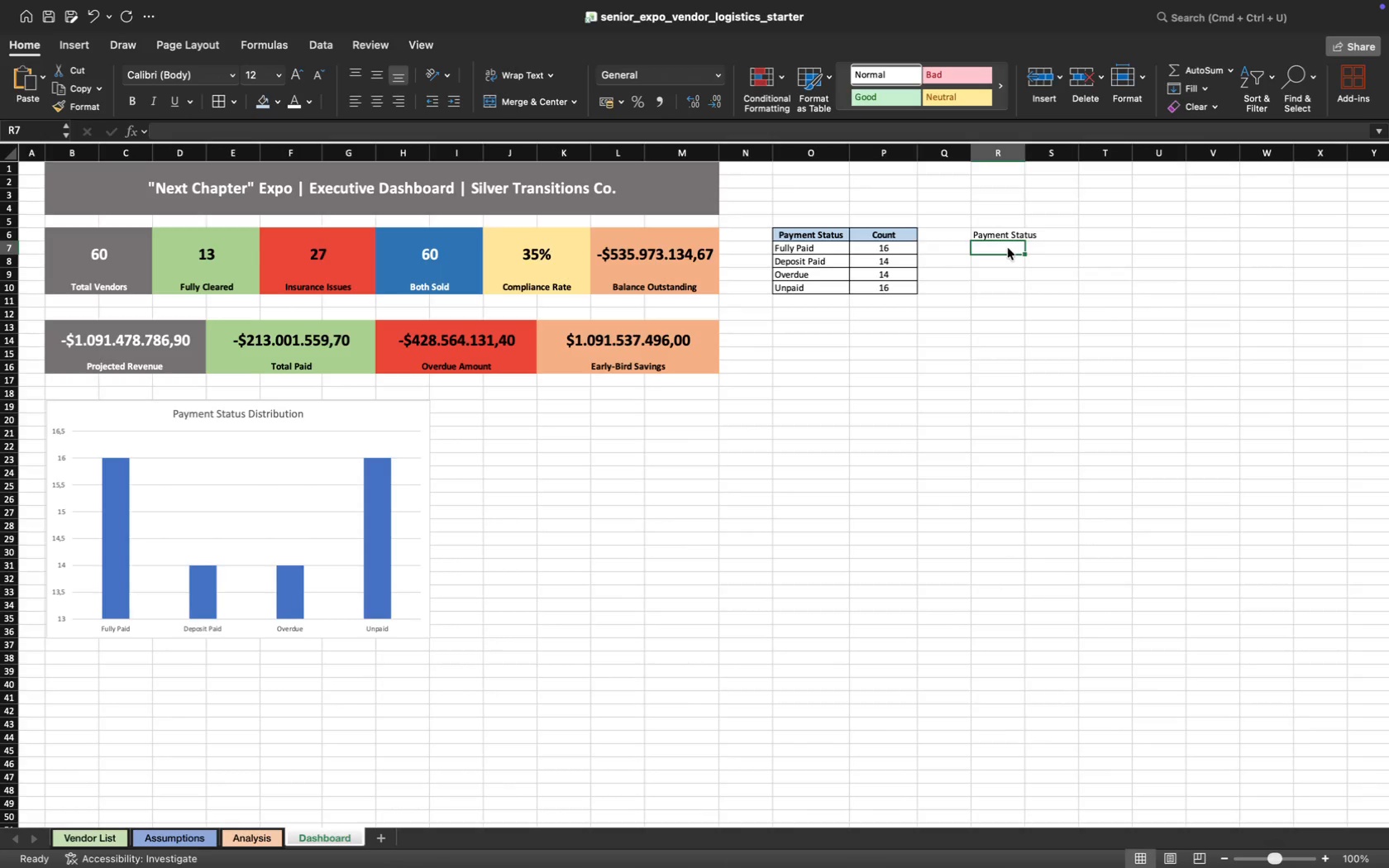 
wait(10.99)
 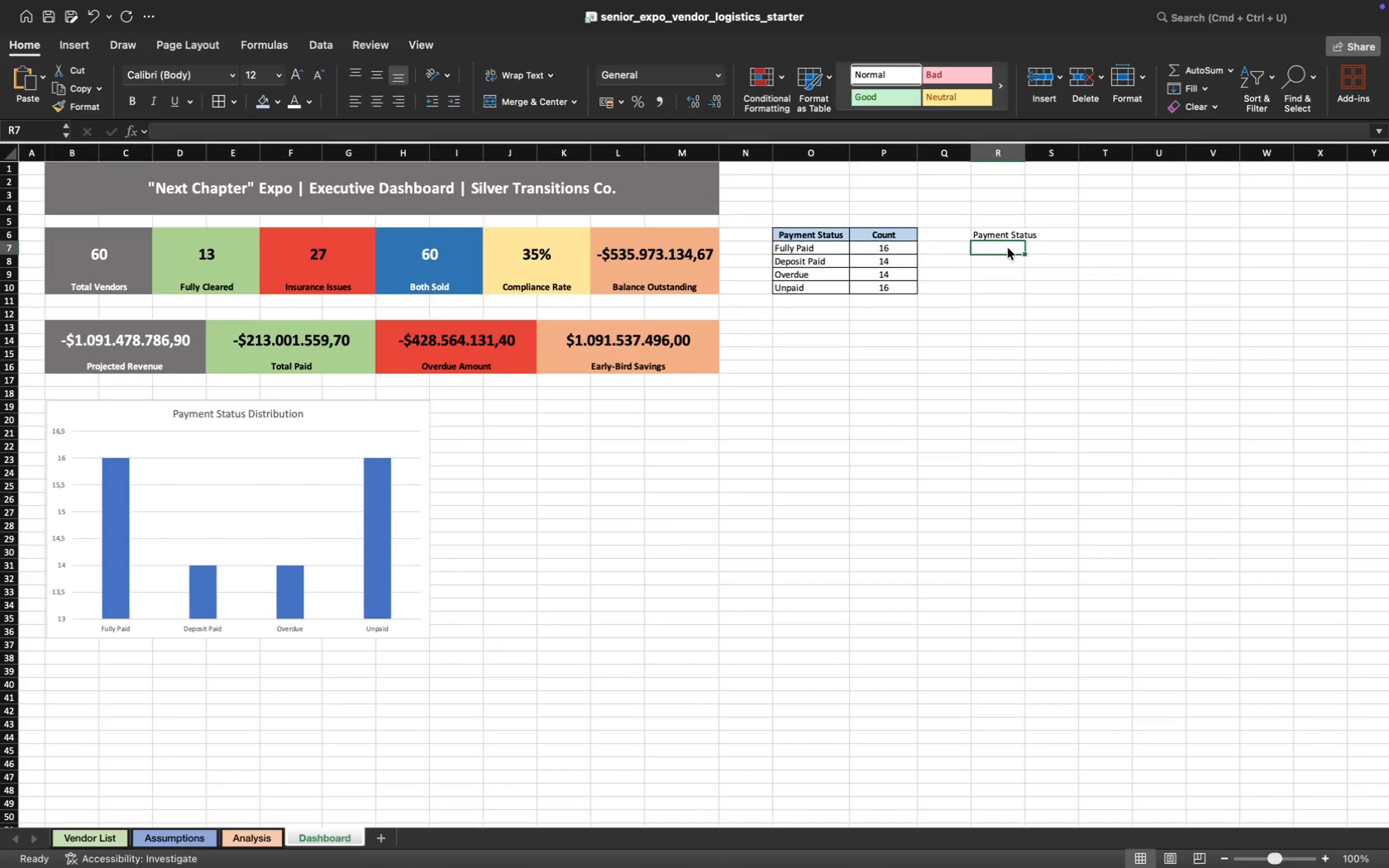 
left_click([1039, 254])
 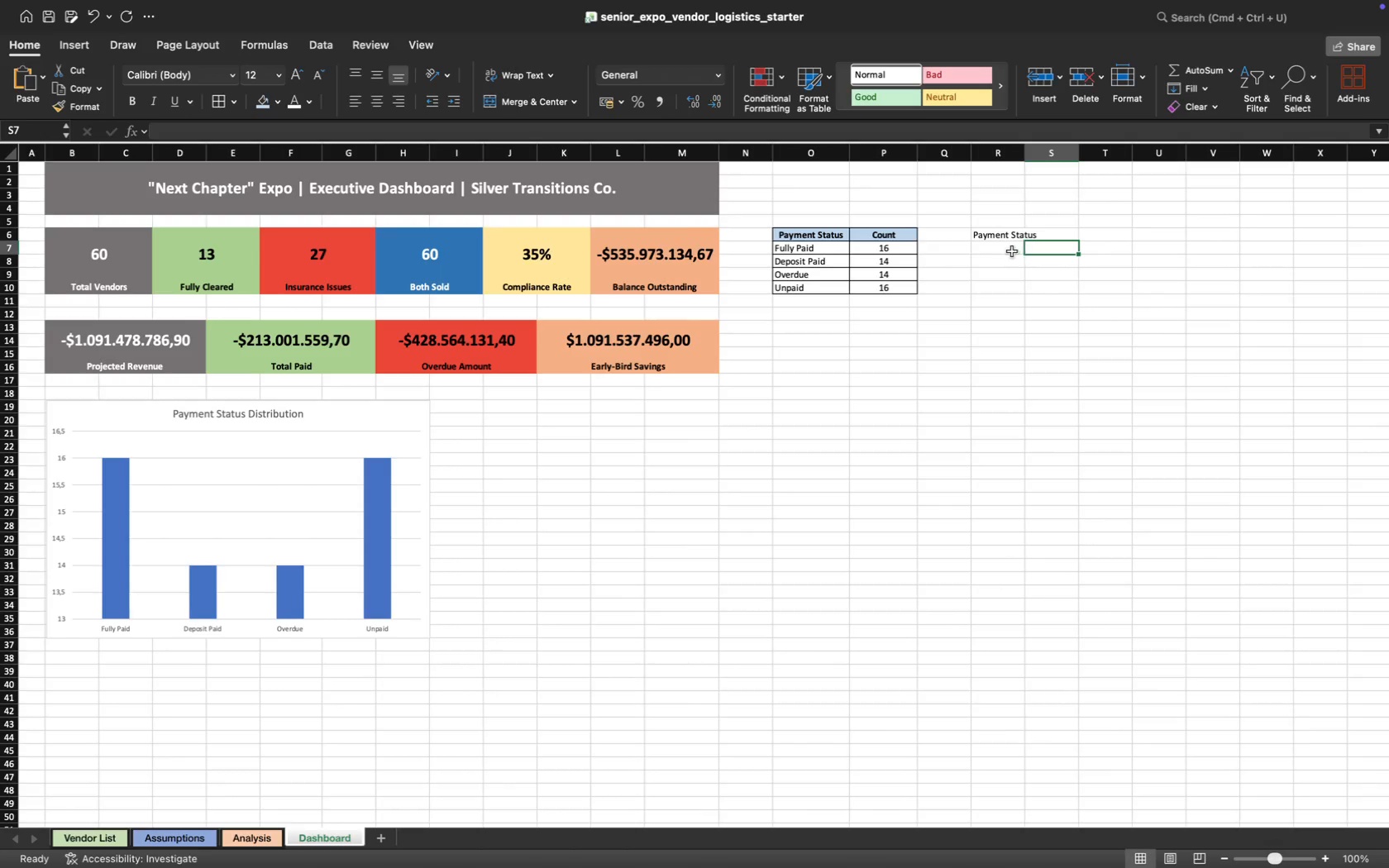 
left_click([1012, 253])
 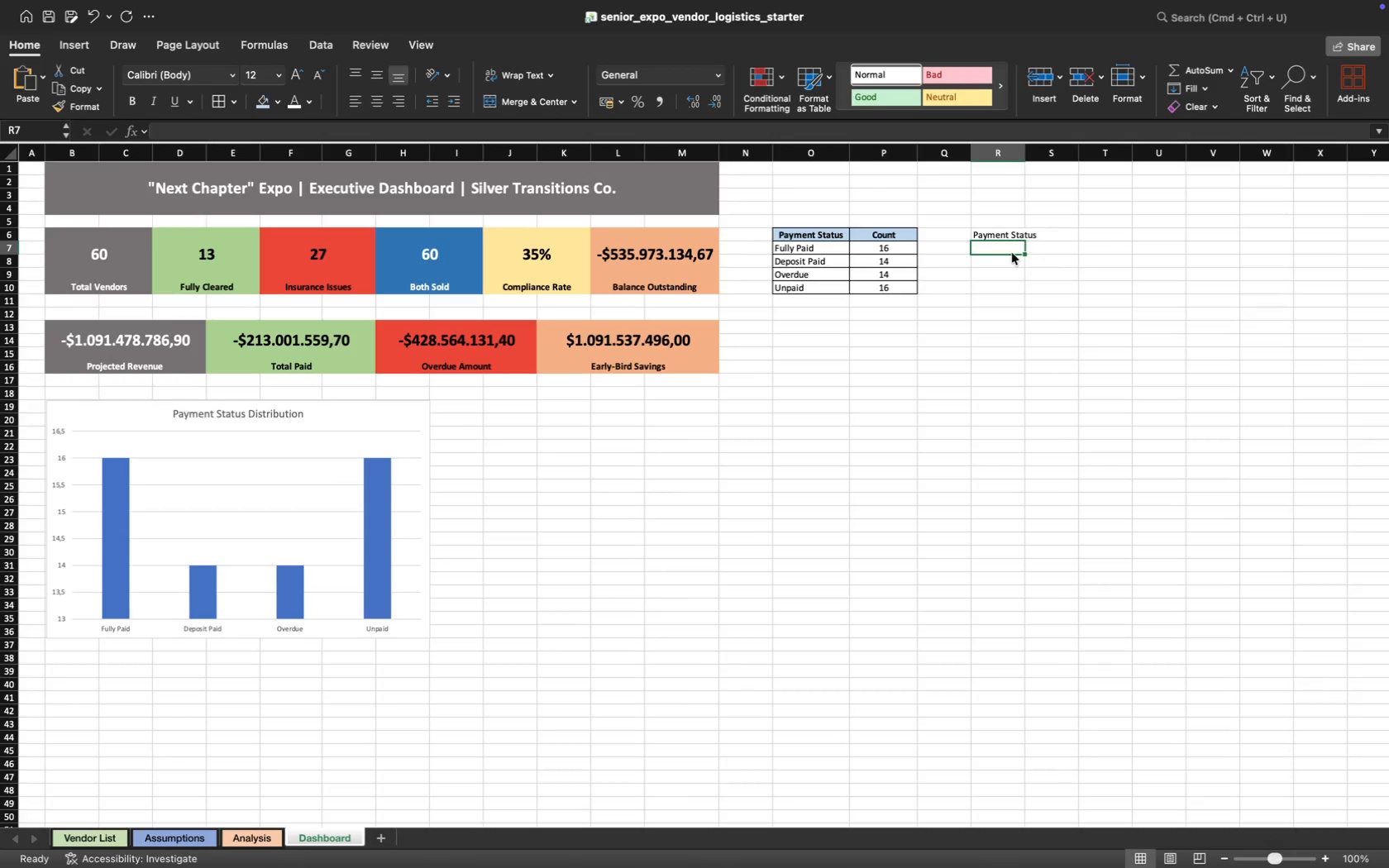 
wait(47.25)
 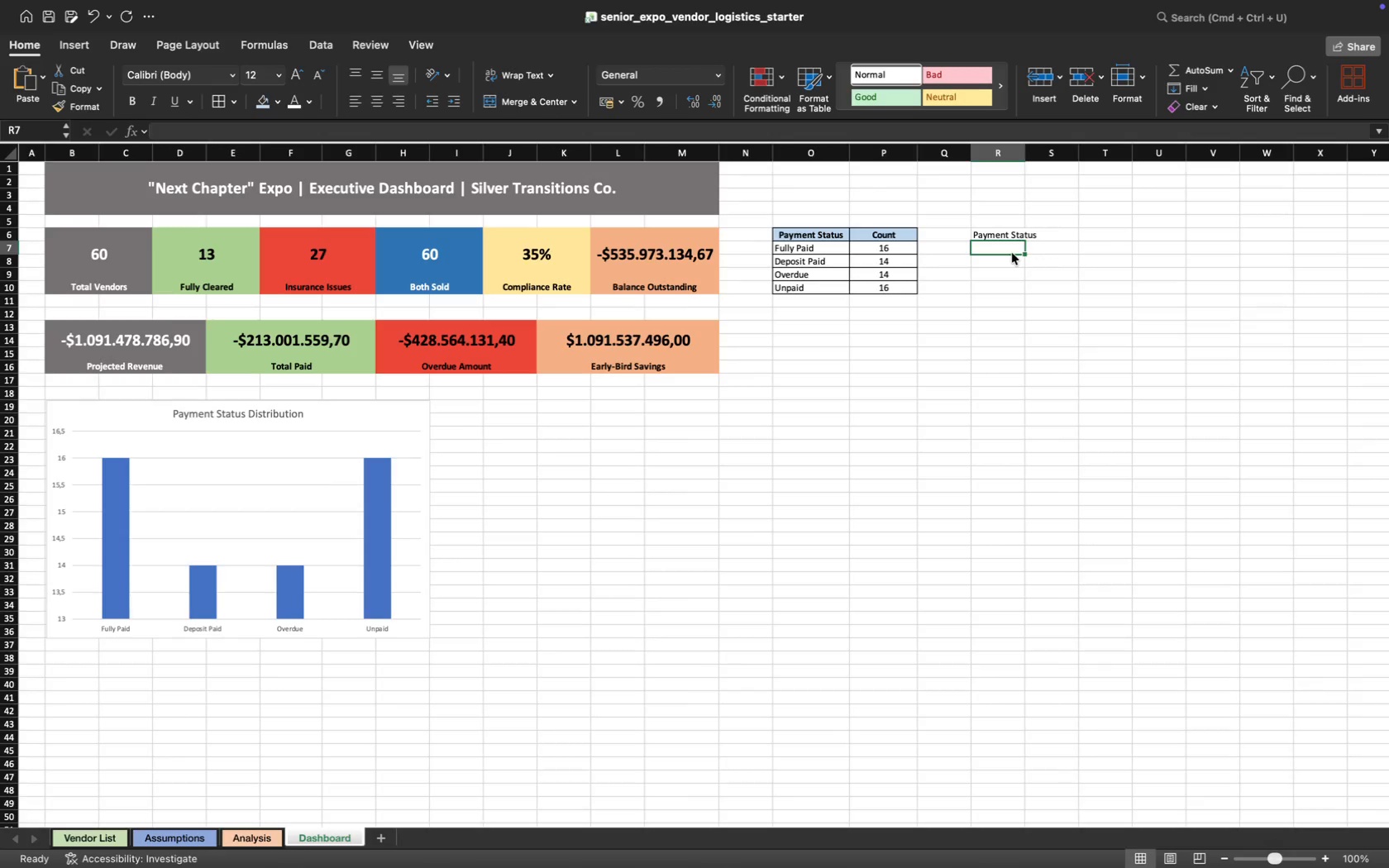 
left_click([814, 434])
 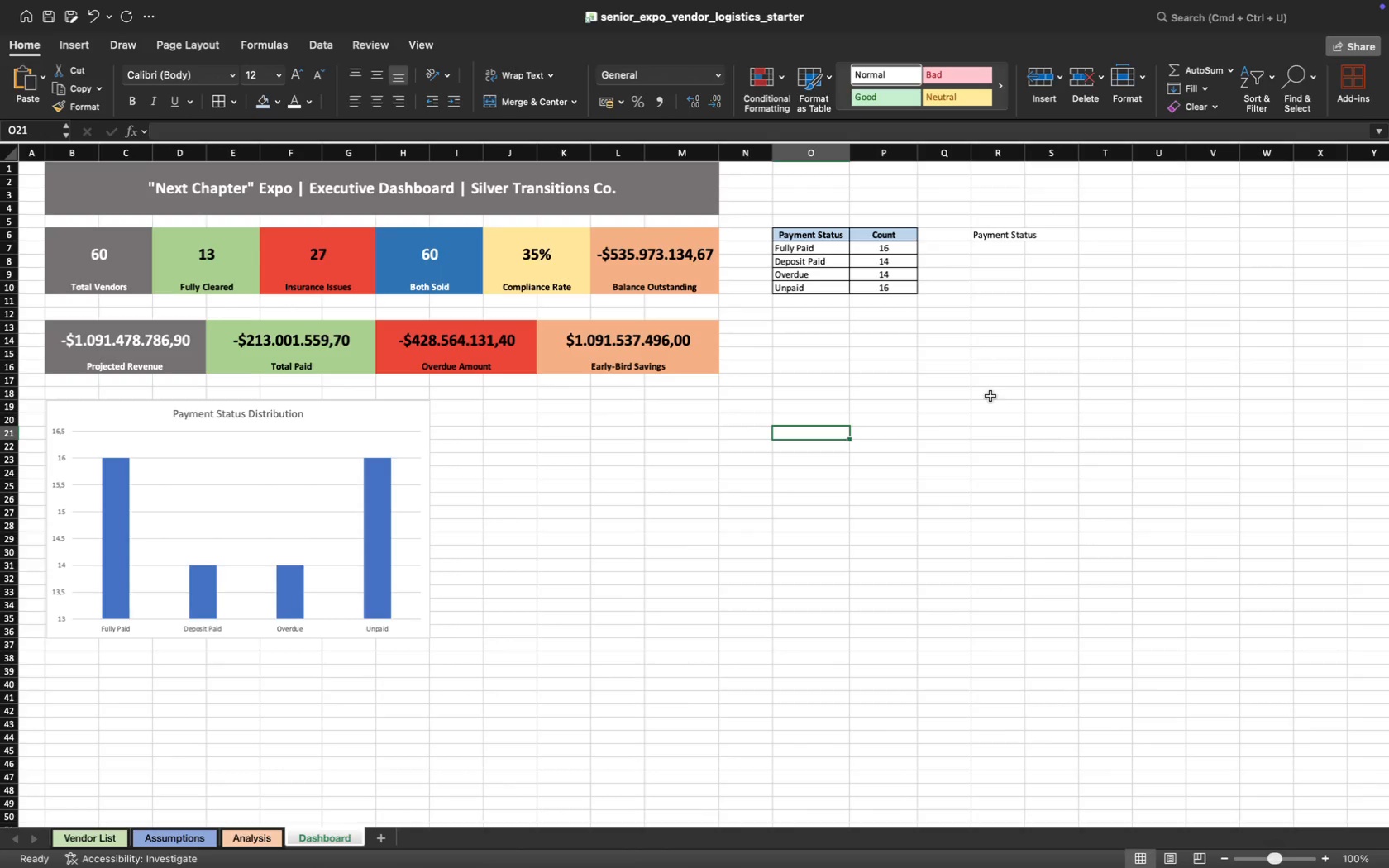 
wait(28.9)
 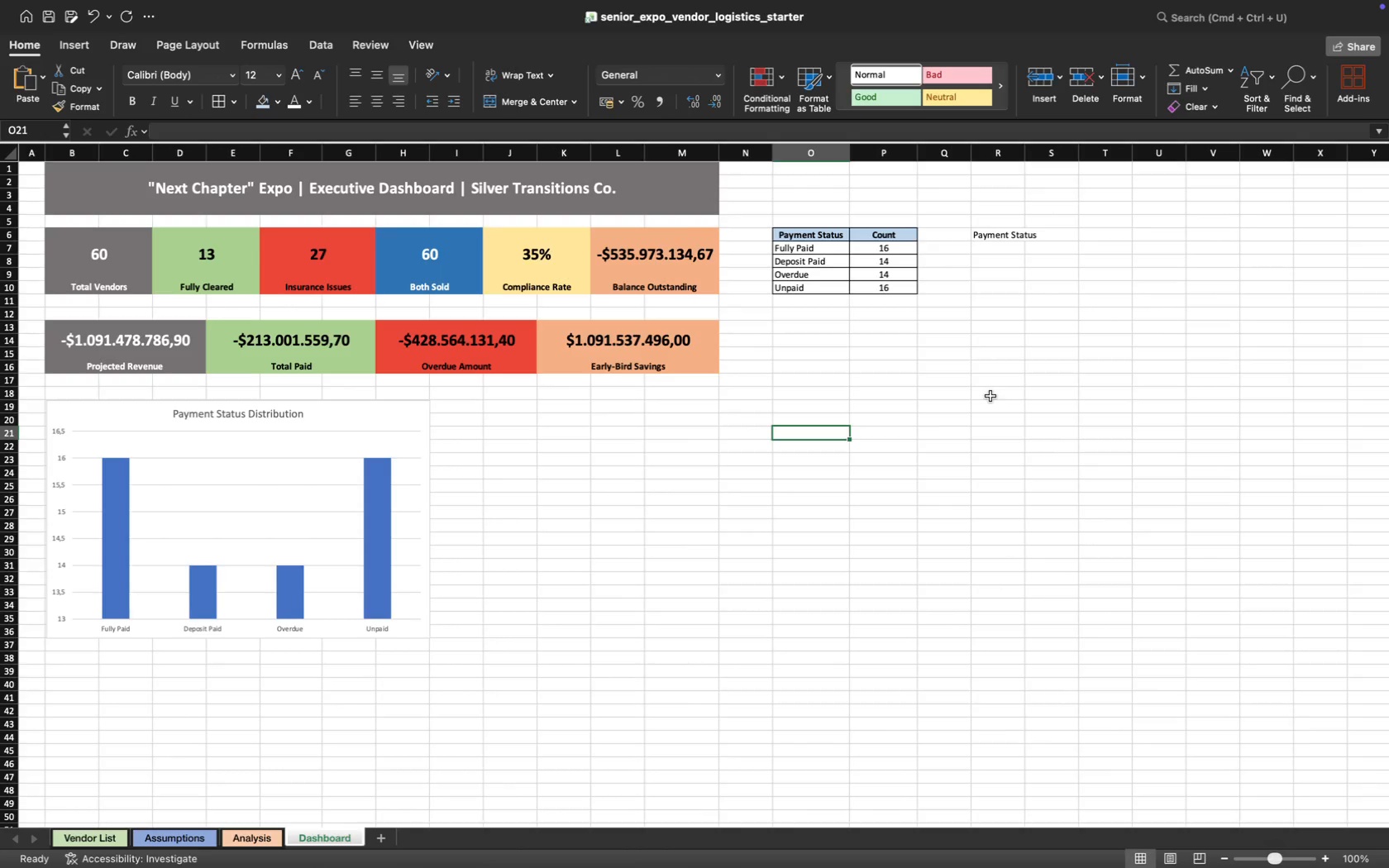 
scroll: coordinate [478, 591], scroll_direction: down, amount: 9.0
 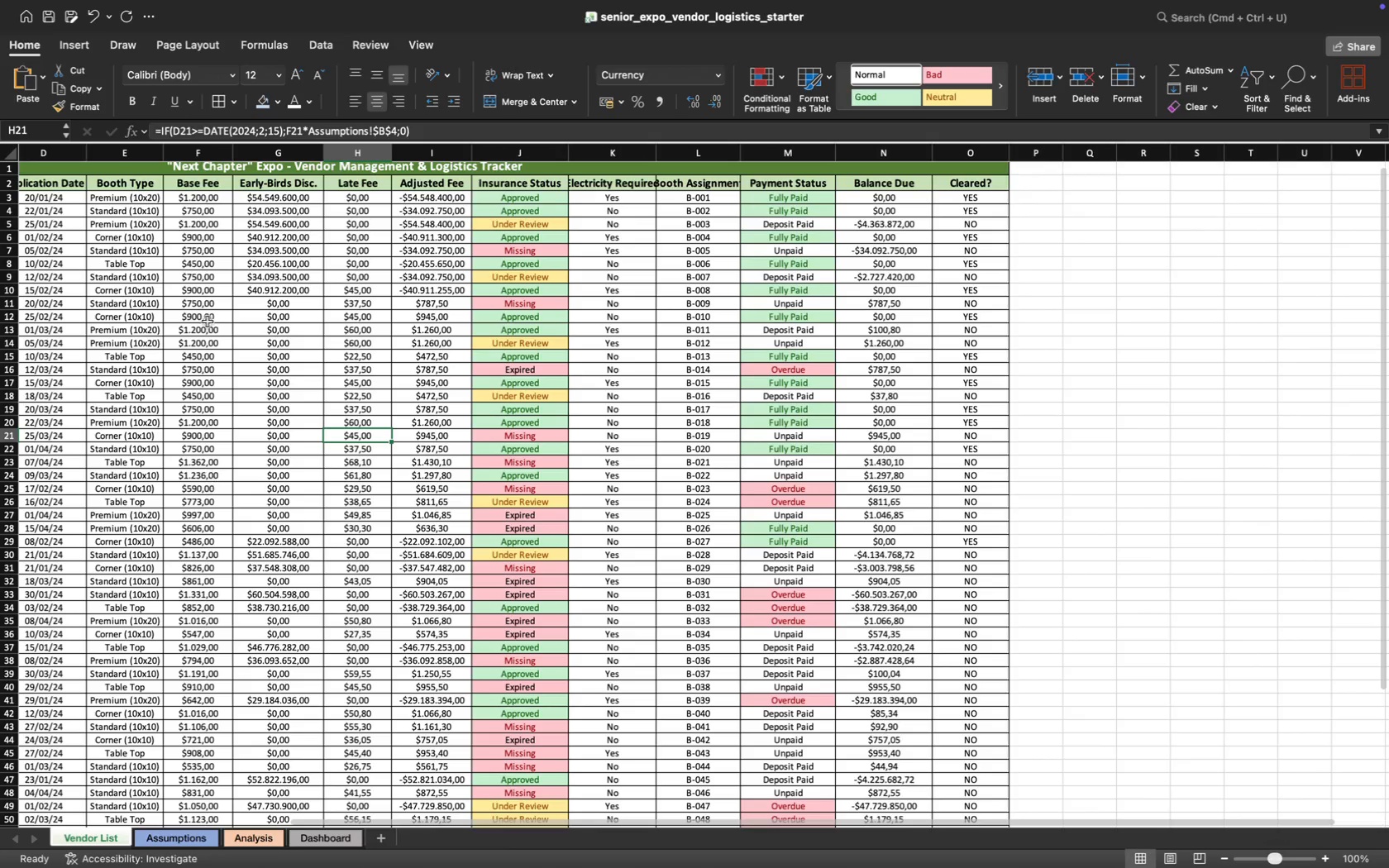 
scroll: coordinate [159, 229], scroll_direction: up, amount: 141.0
 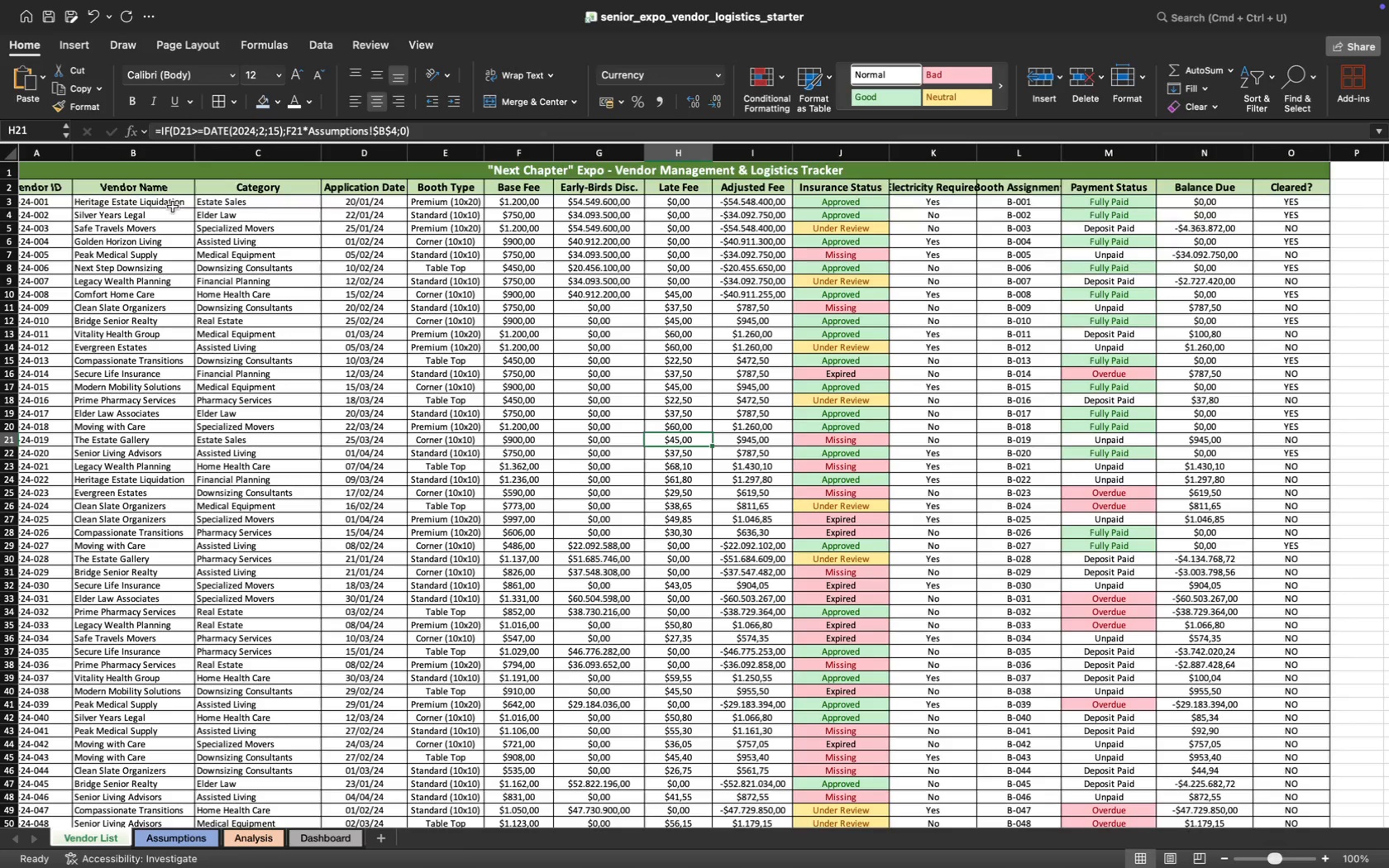 
left_click([294, 199])
 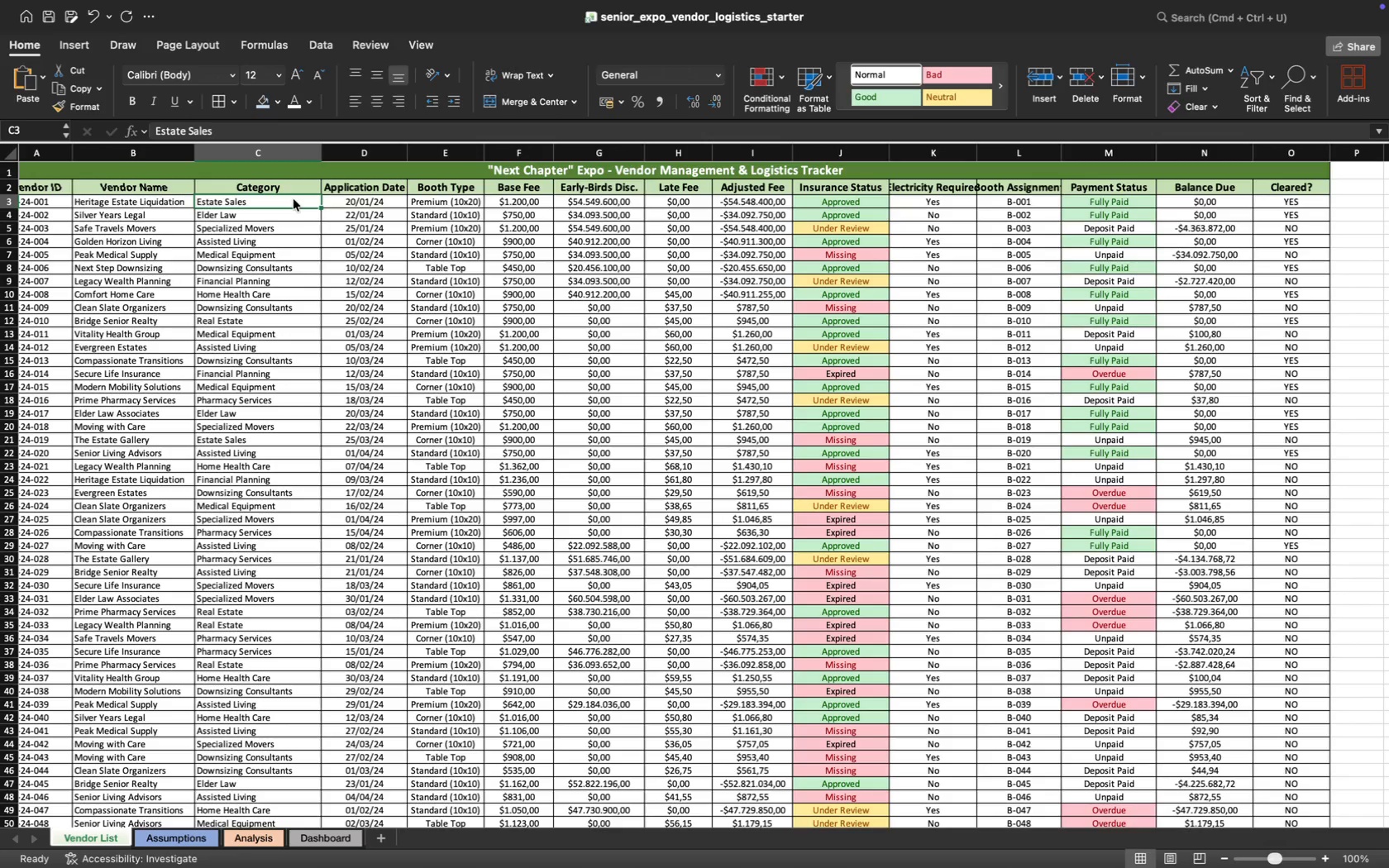 
key(Meta+Shift+ArrowDown)
 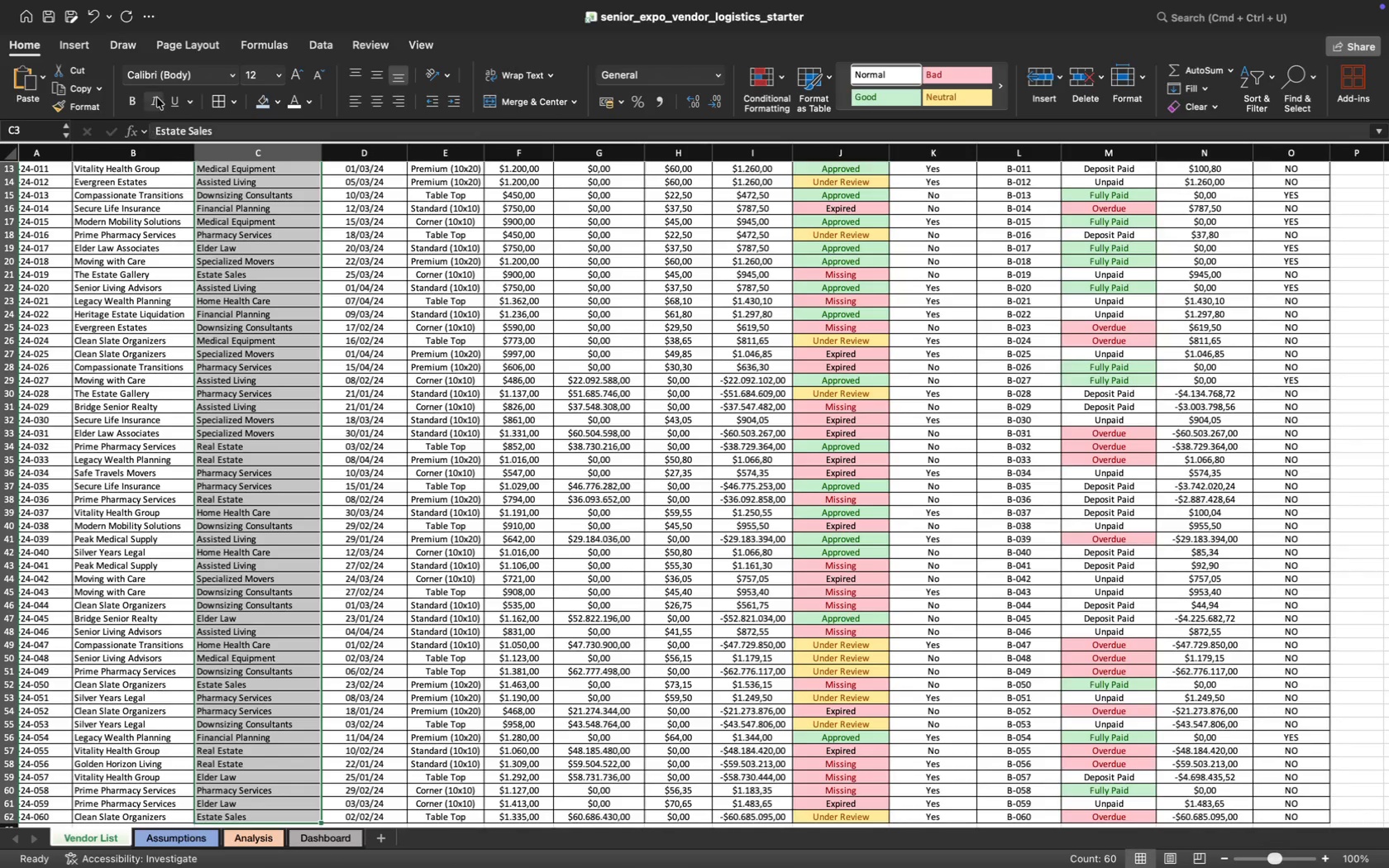 
left_click([75, 45])
 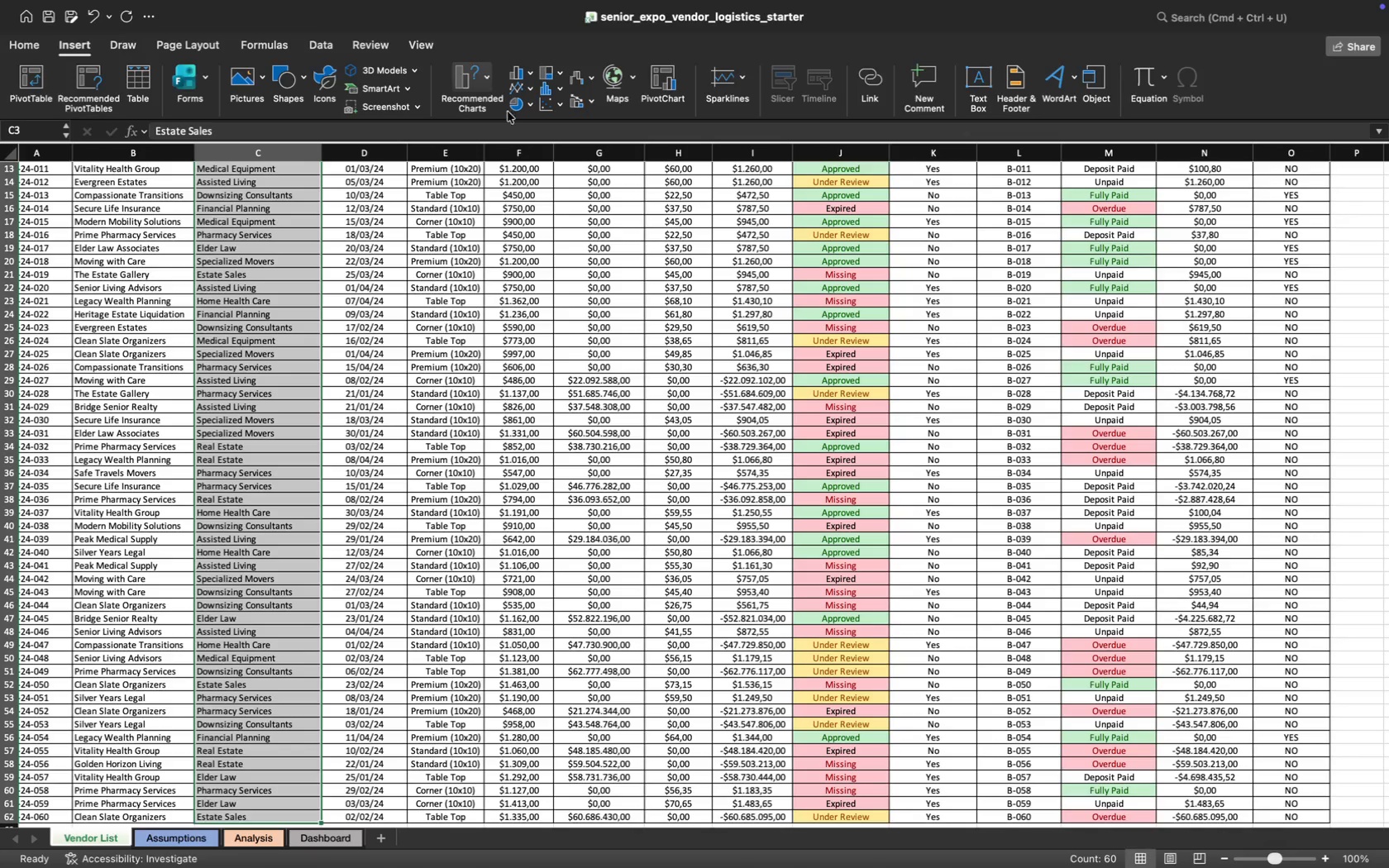 
left_click([532, 107])
 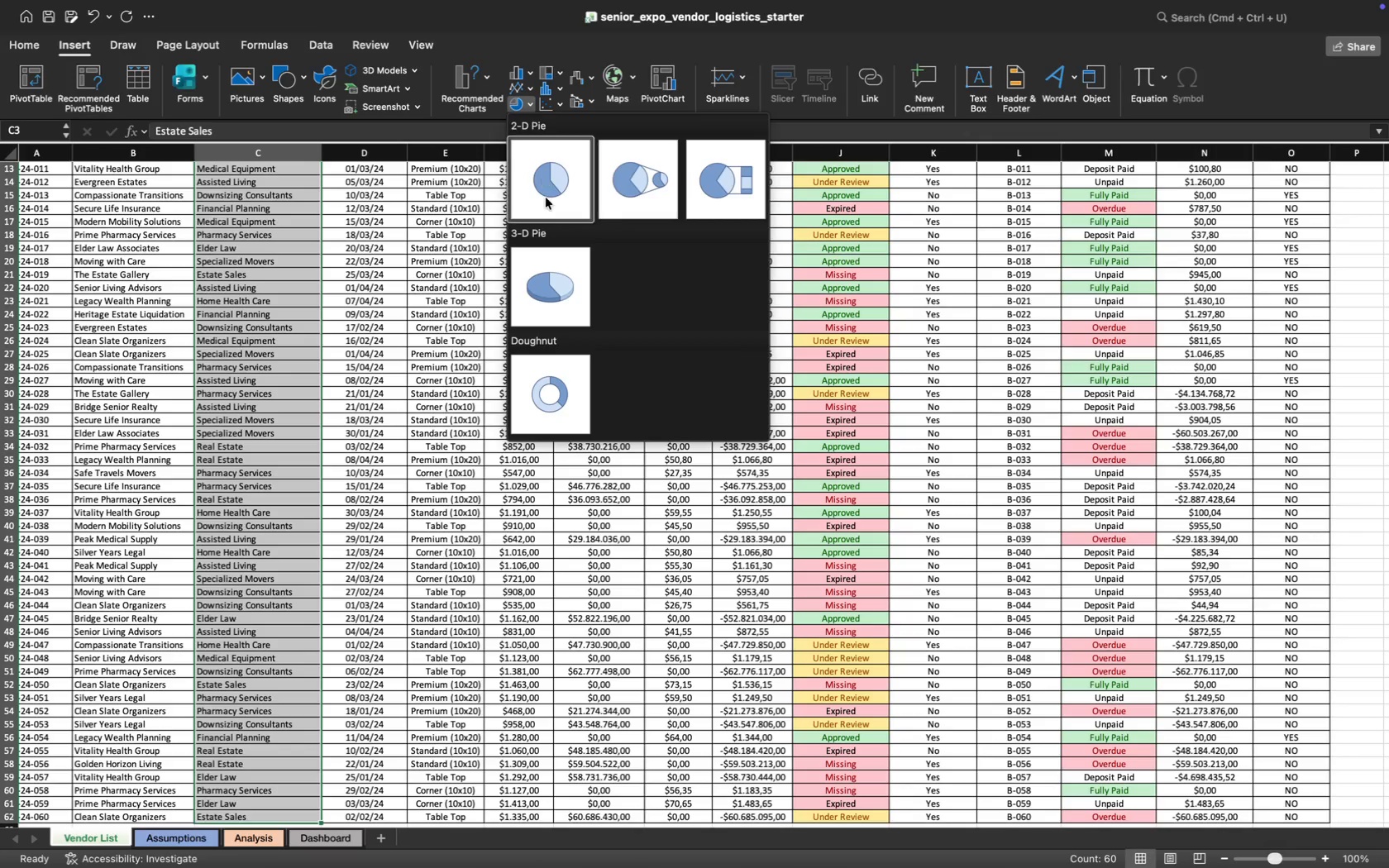 
left_click([546, 198])
 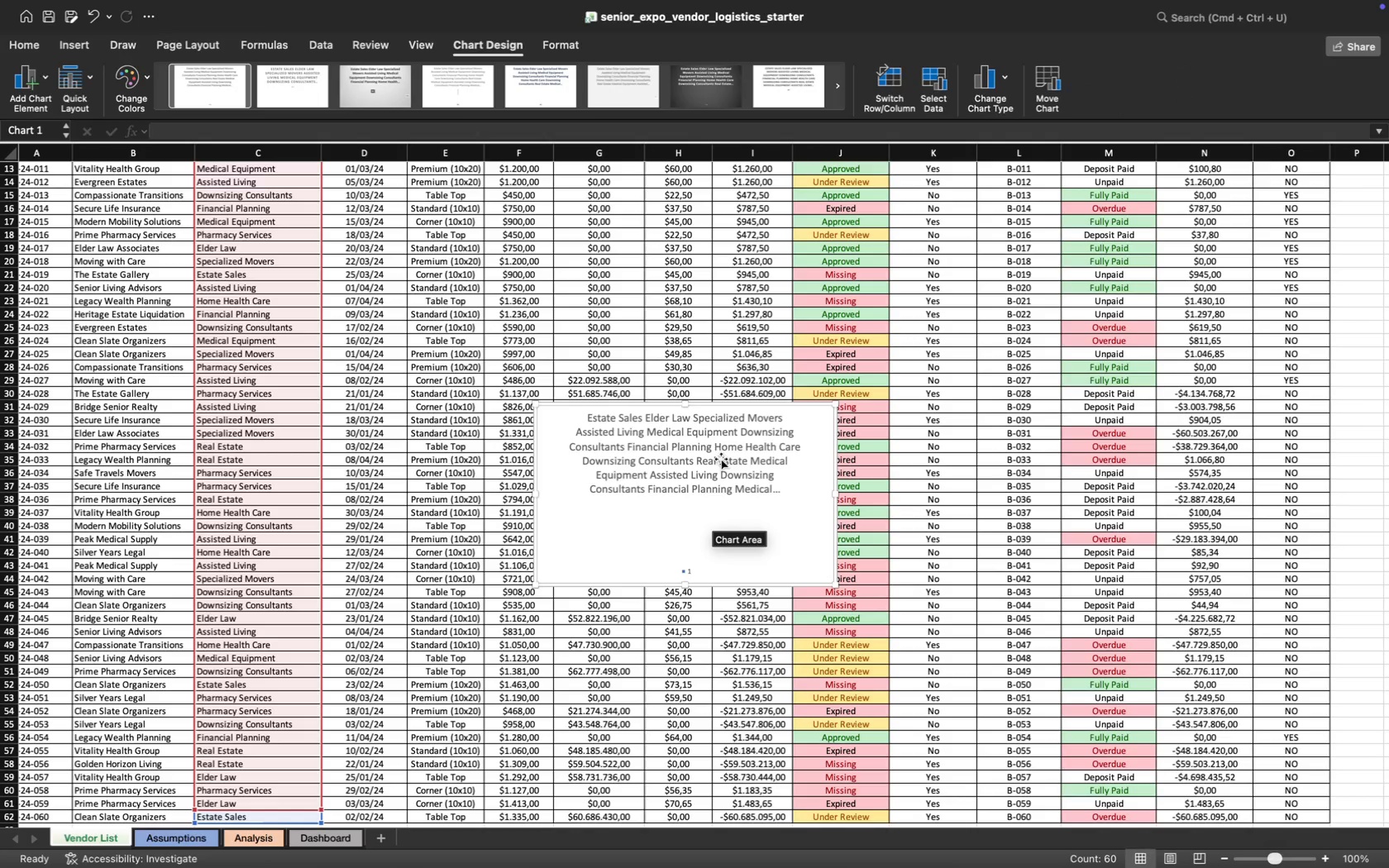 
wait(5.45)
 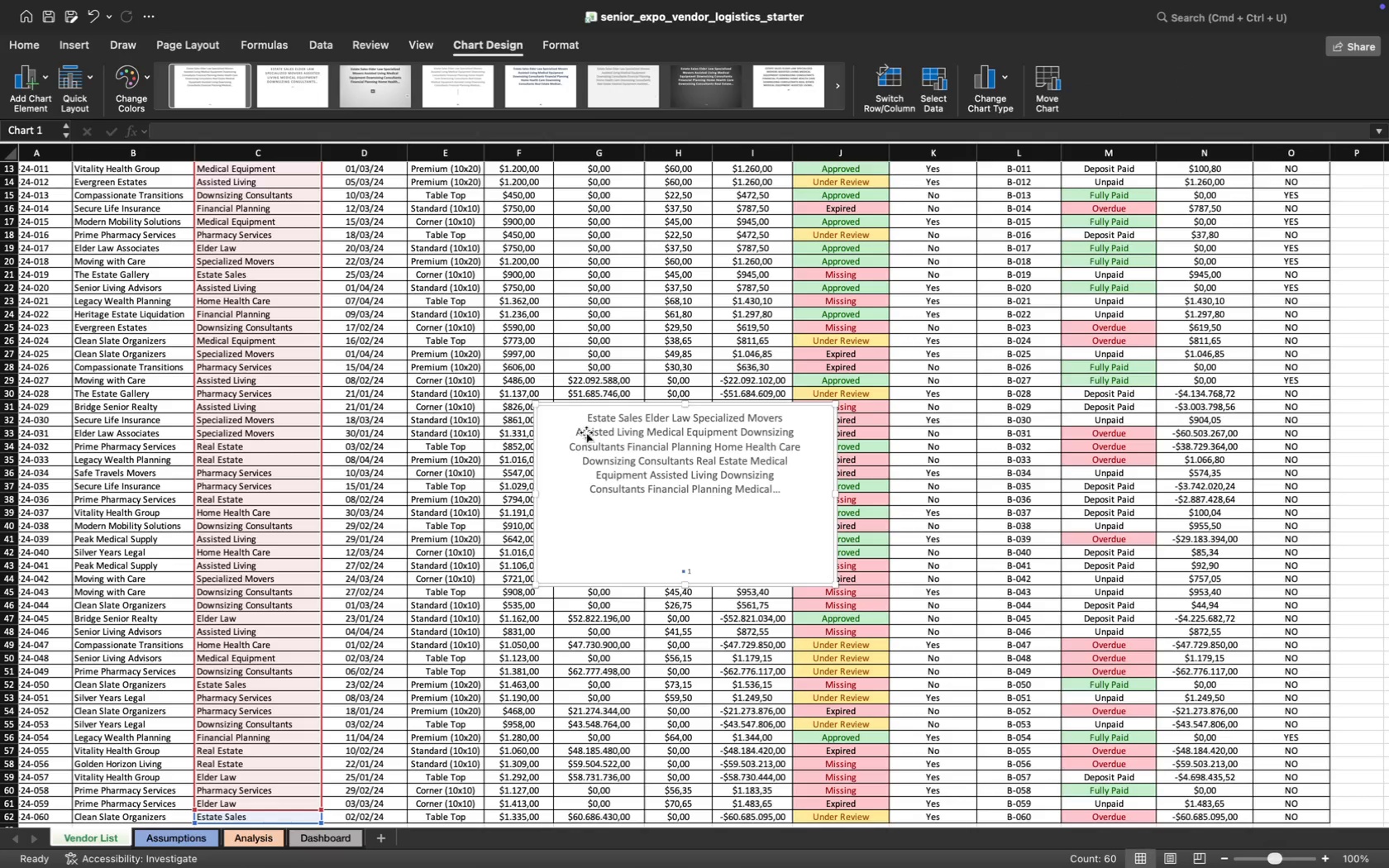 
left_click_drag(start_coordinate=[729, 425], to_coordinate=[1141, 474])
 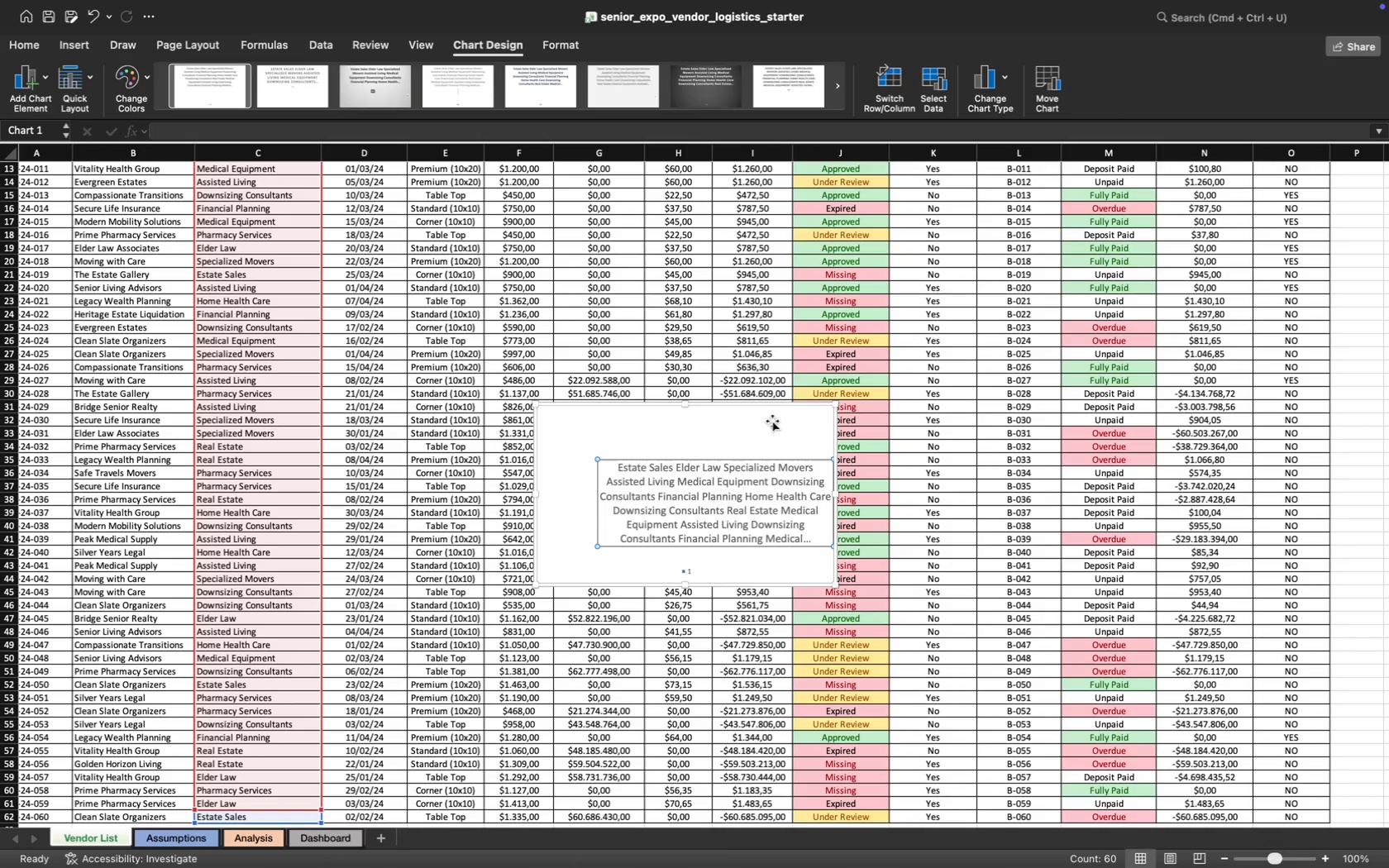 
key(Meta+CommandLeft)
 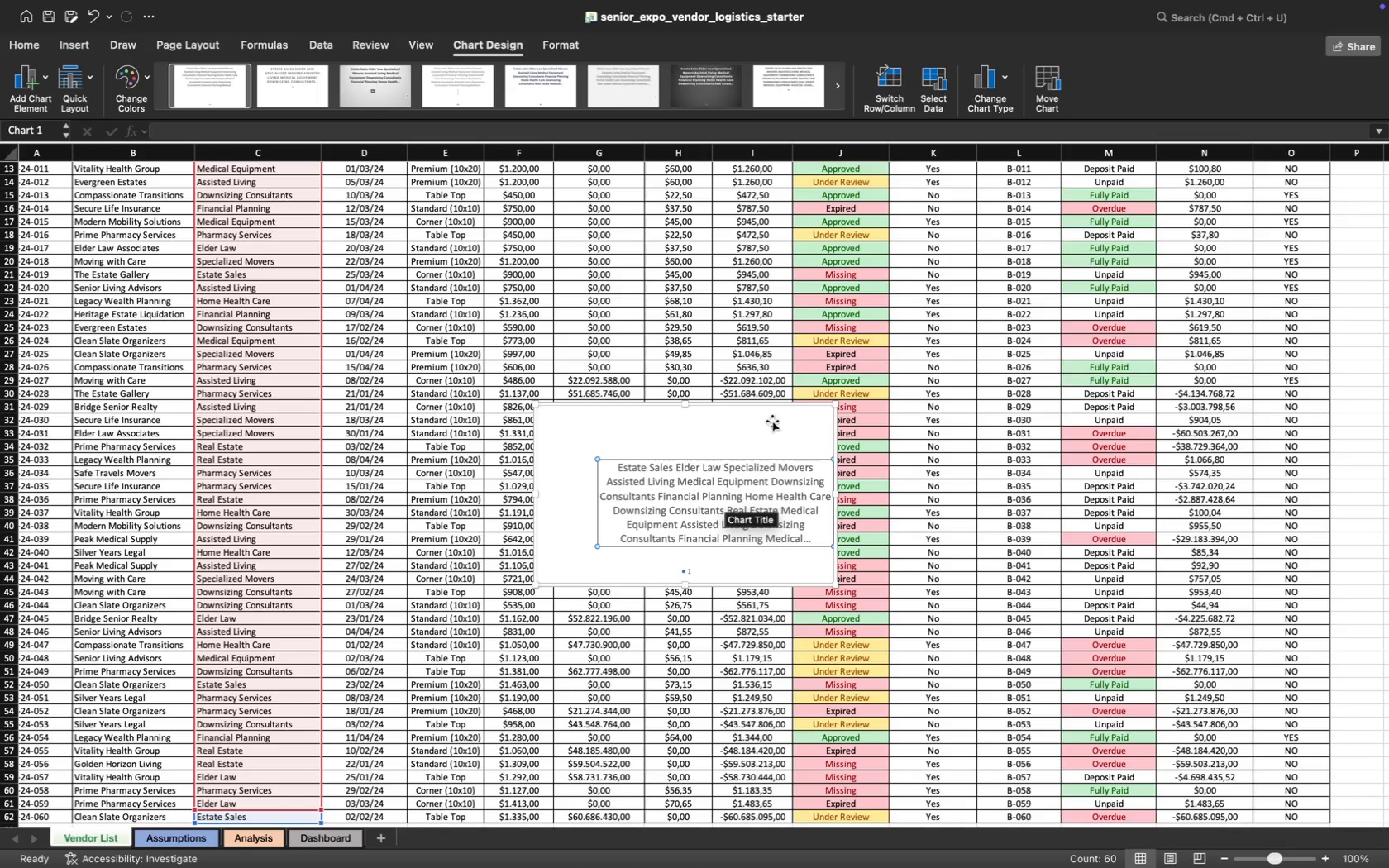 
key(Meta+Z)
 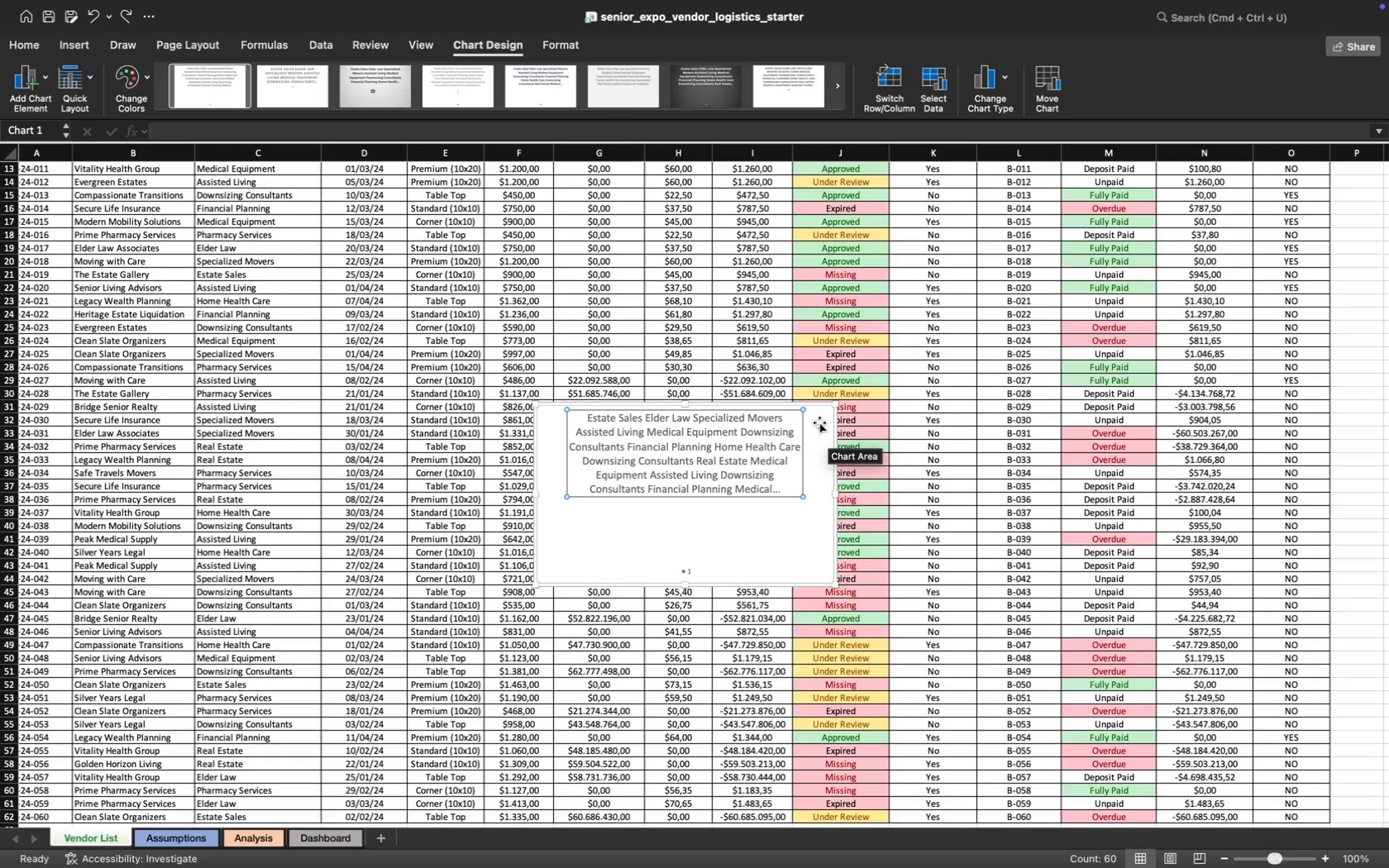 
key(Meta+CommandLeft)
 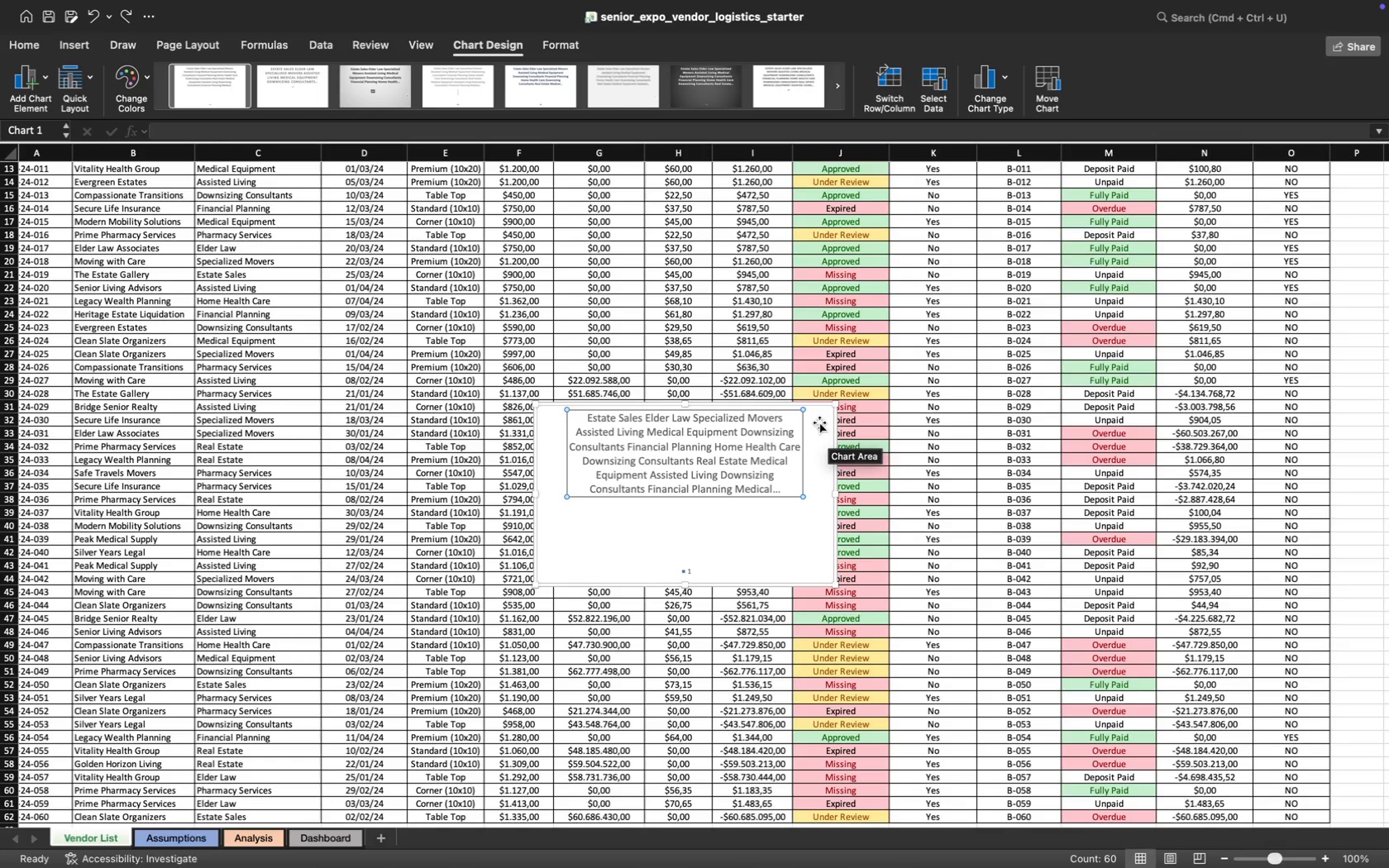 
key(Meta+Z)
 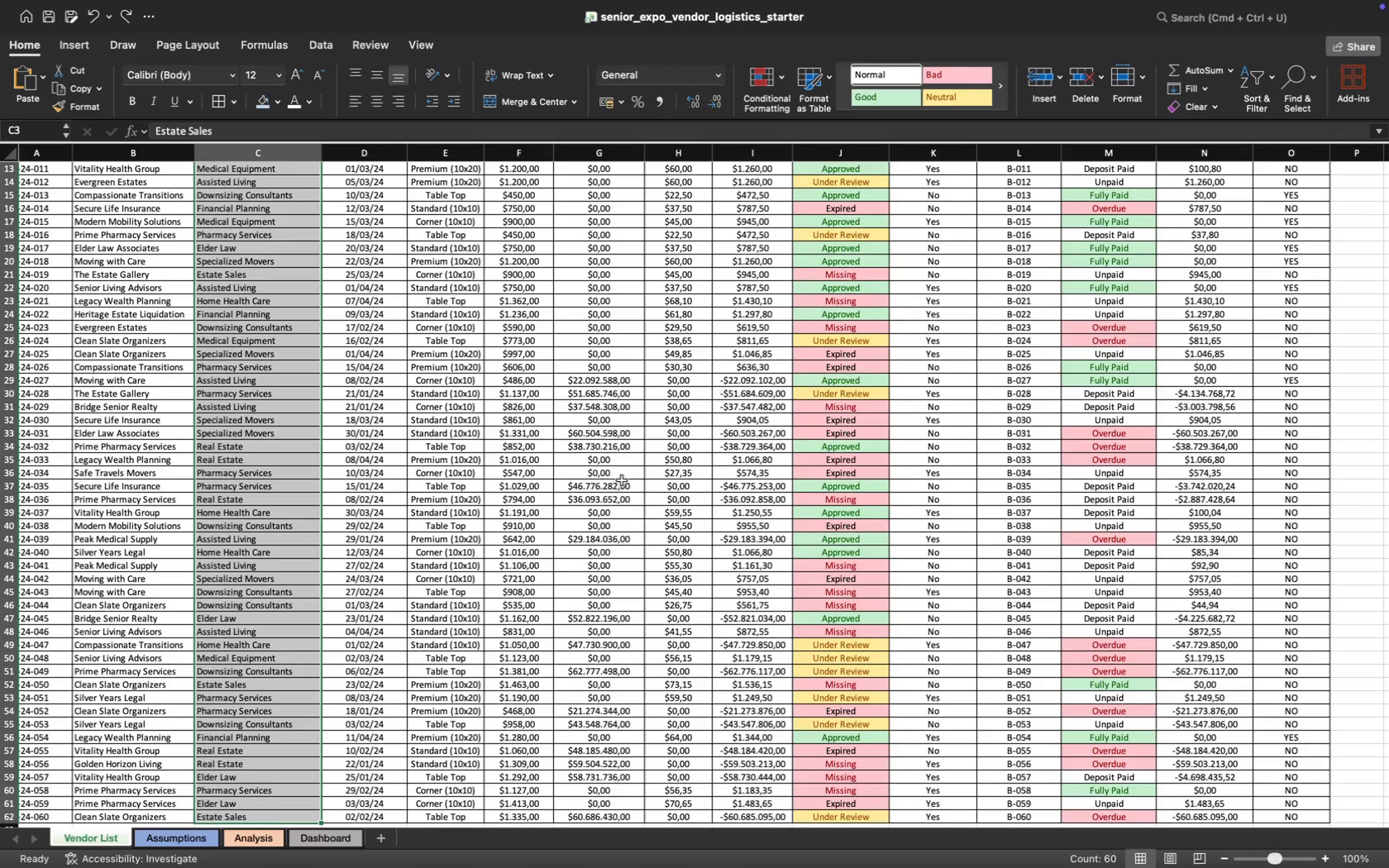 
scroll: coordinate [604, 588], scroll_direction: down, amount: 24.0
 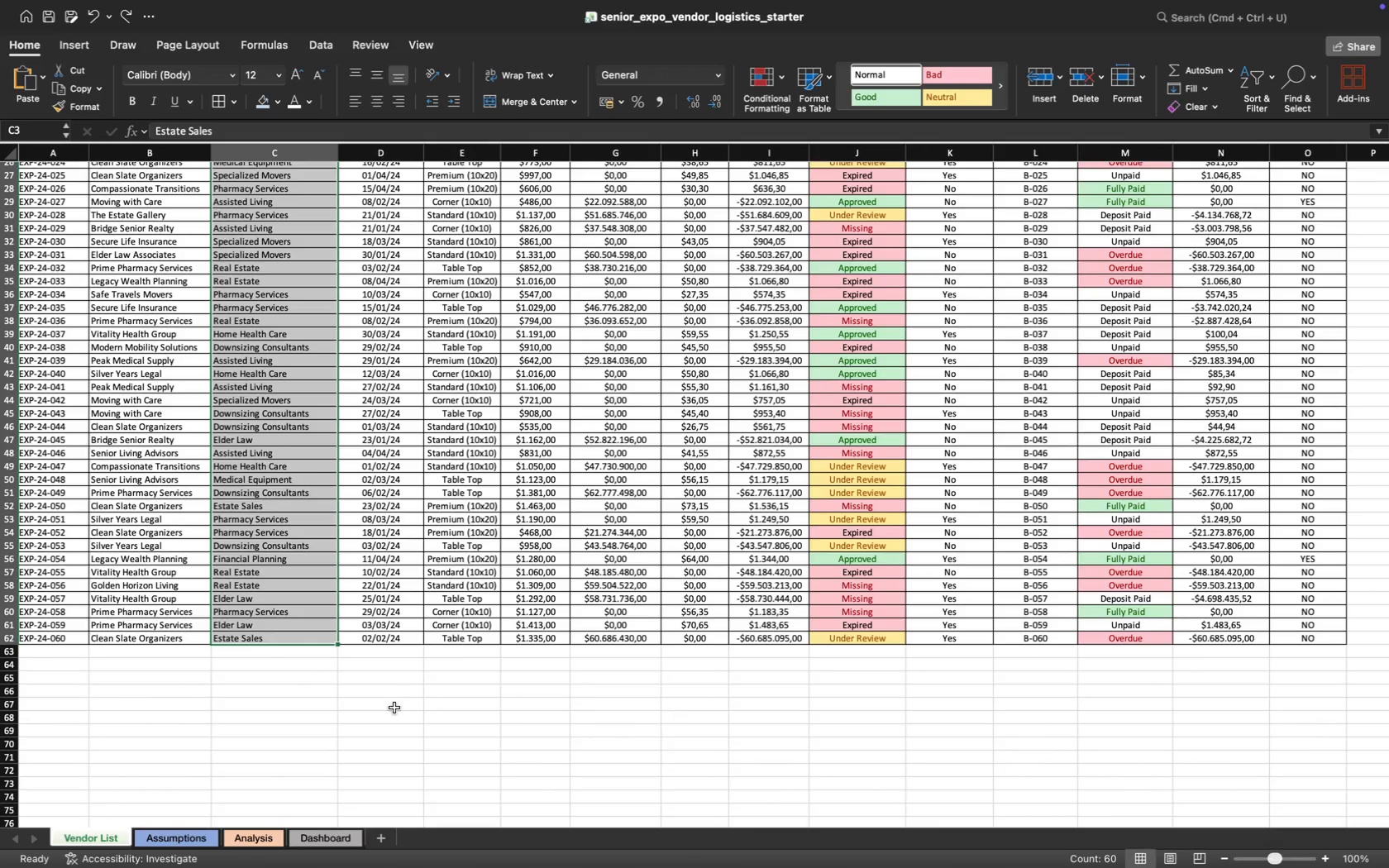 
left_click([394, 708])
 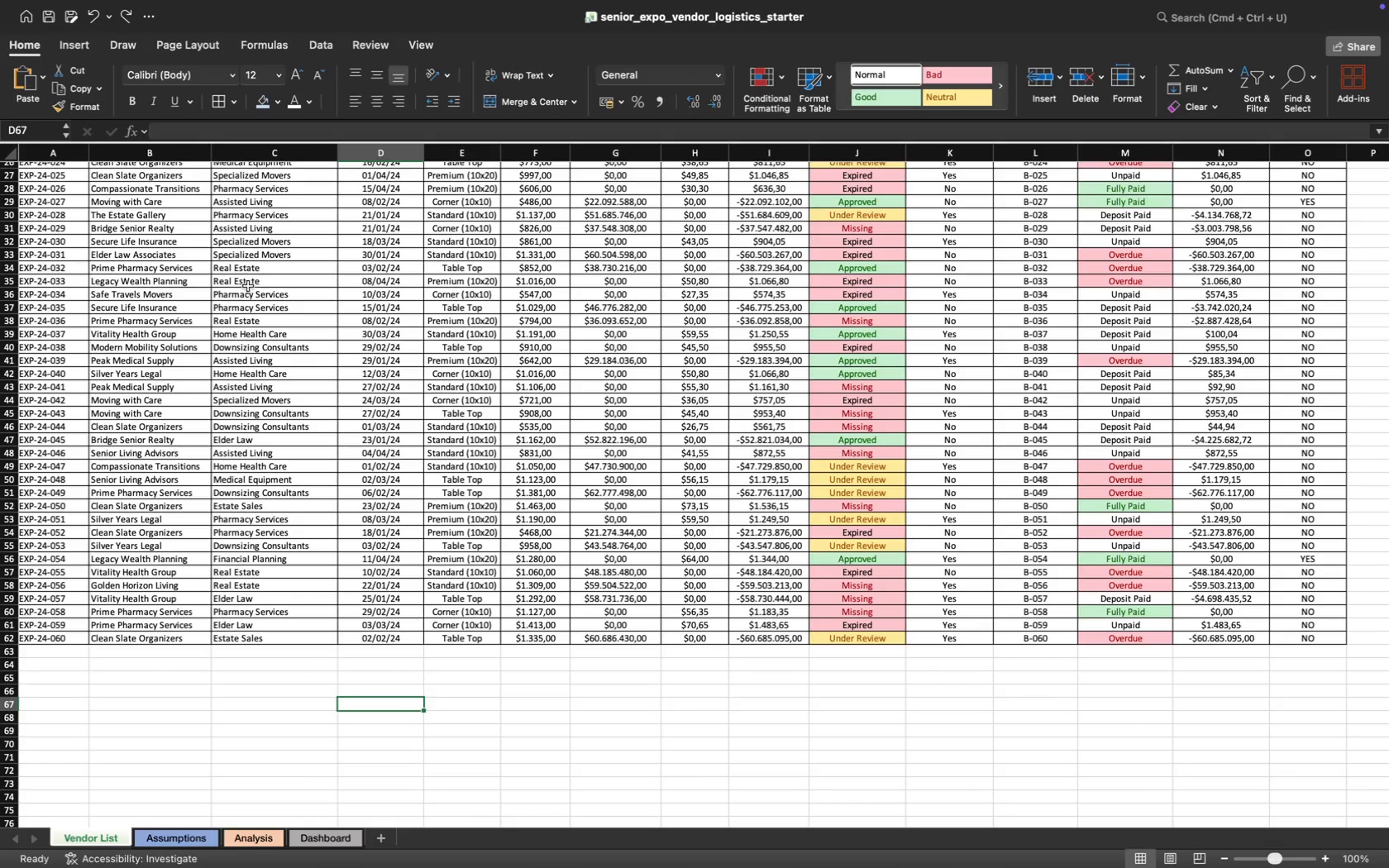 
scroll: coordinate [248, 286], scroll_direction: up, amount: 83.0
 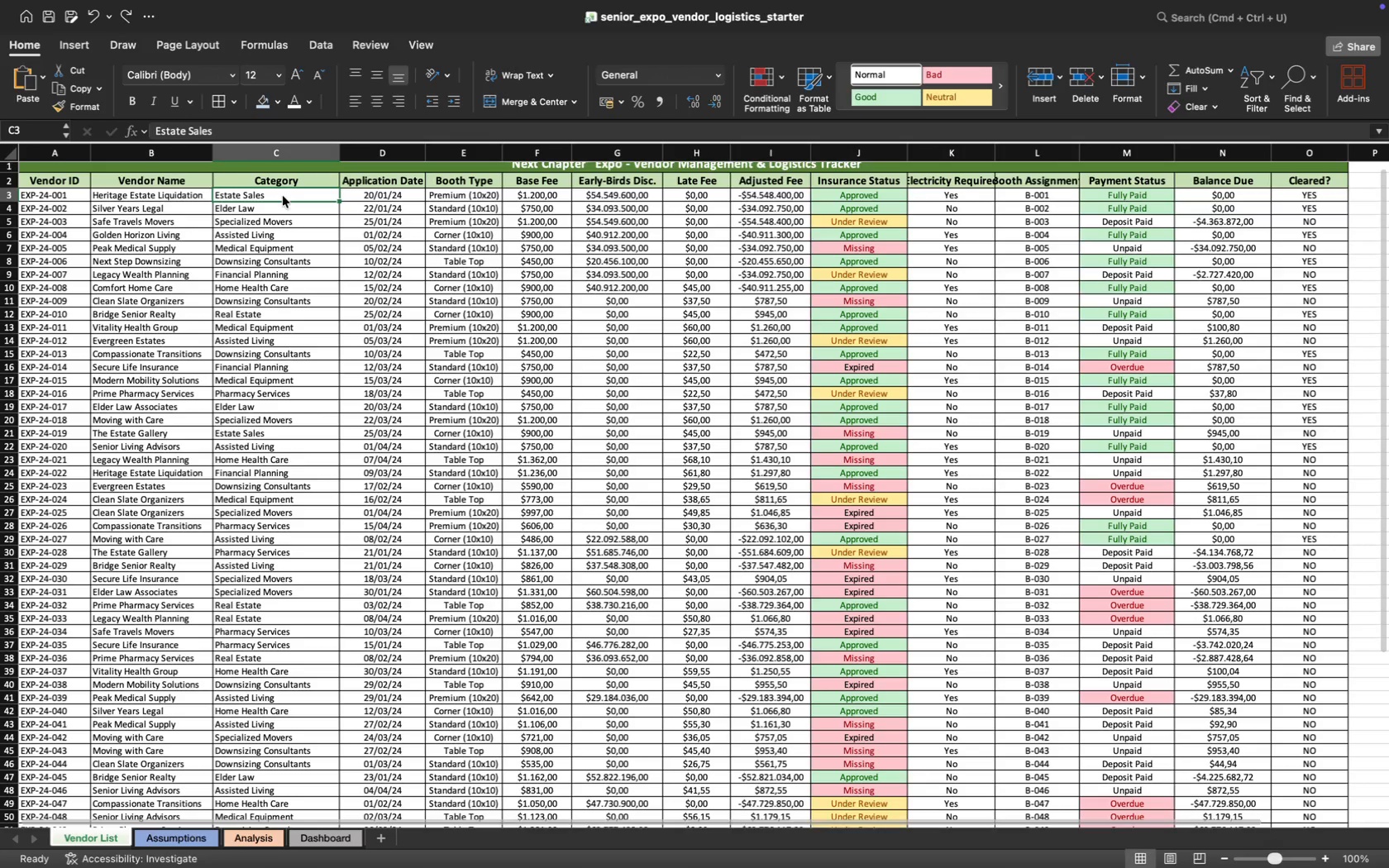 
hold_key(key=MetaRight, duration=0.48)
 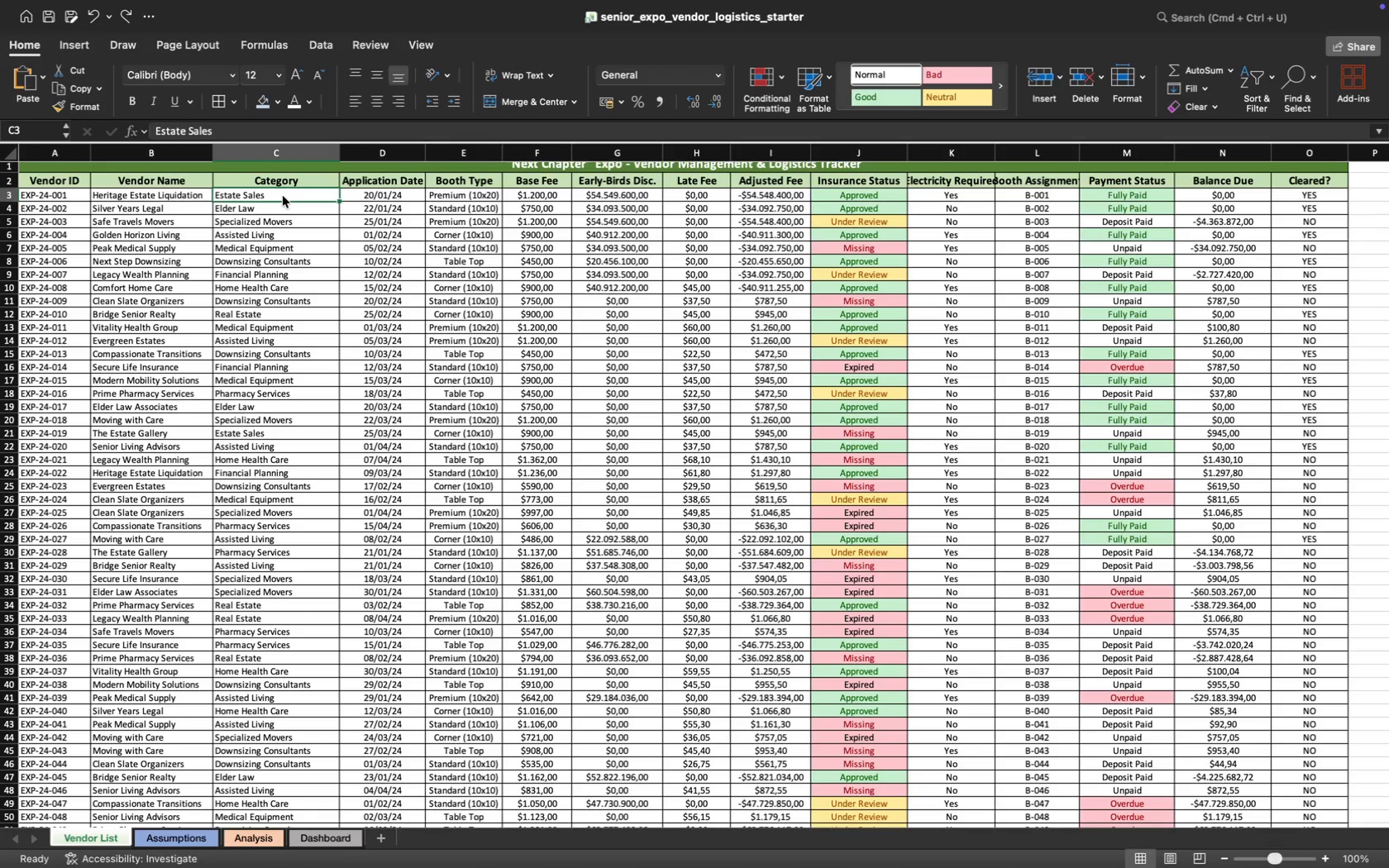 
hold_key(key=ShiftRight, duration=0.36)
 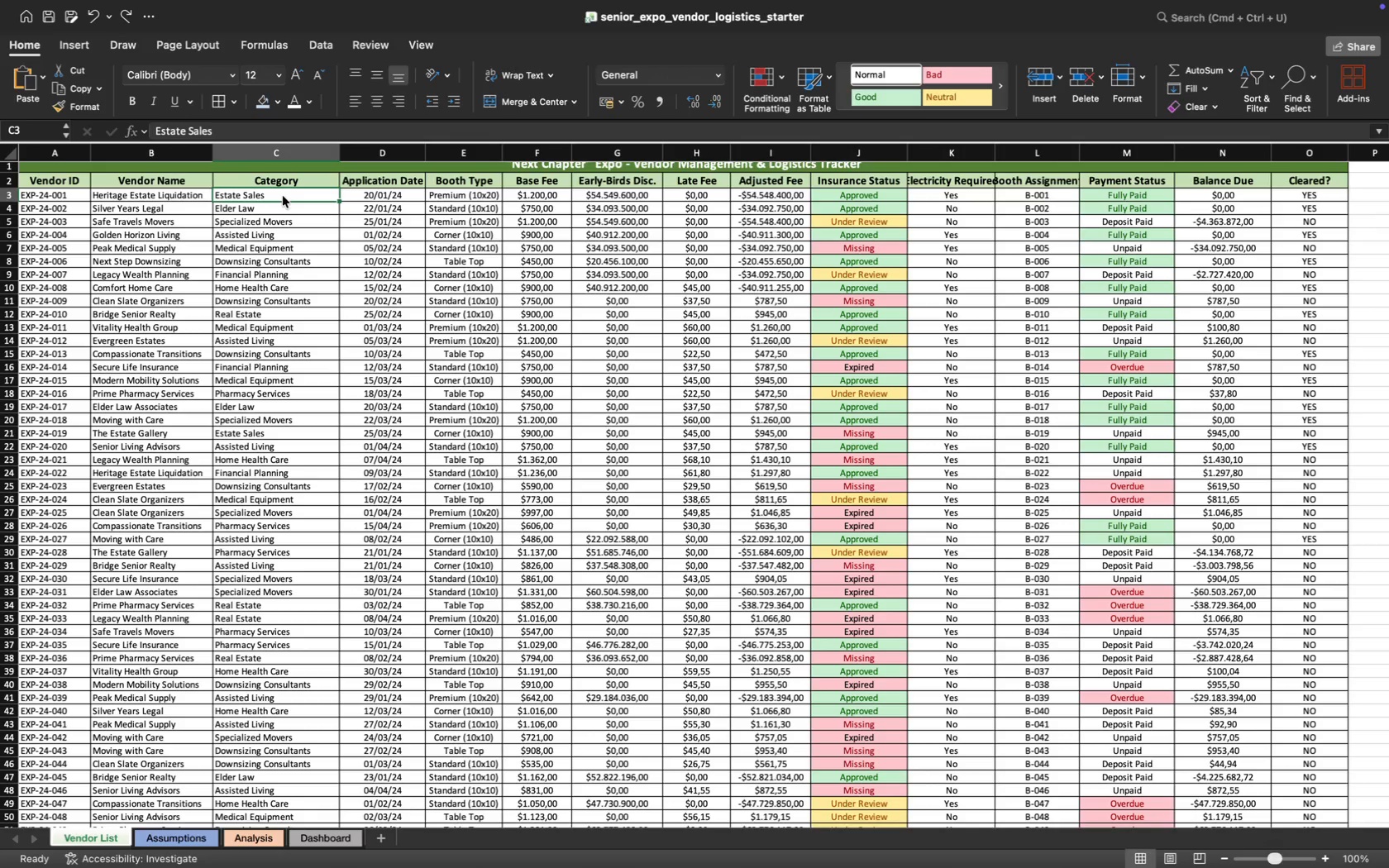 
left_click([295, 195])
 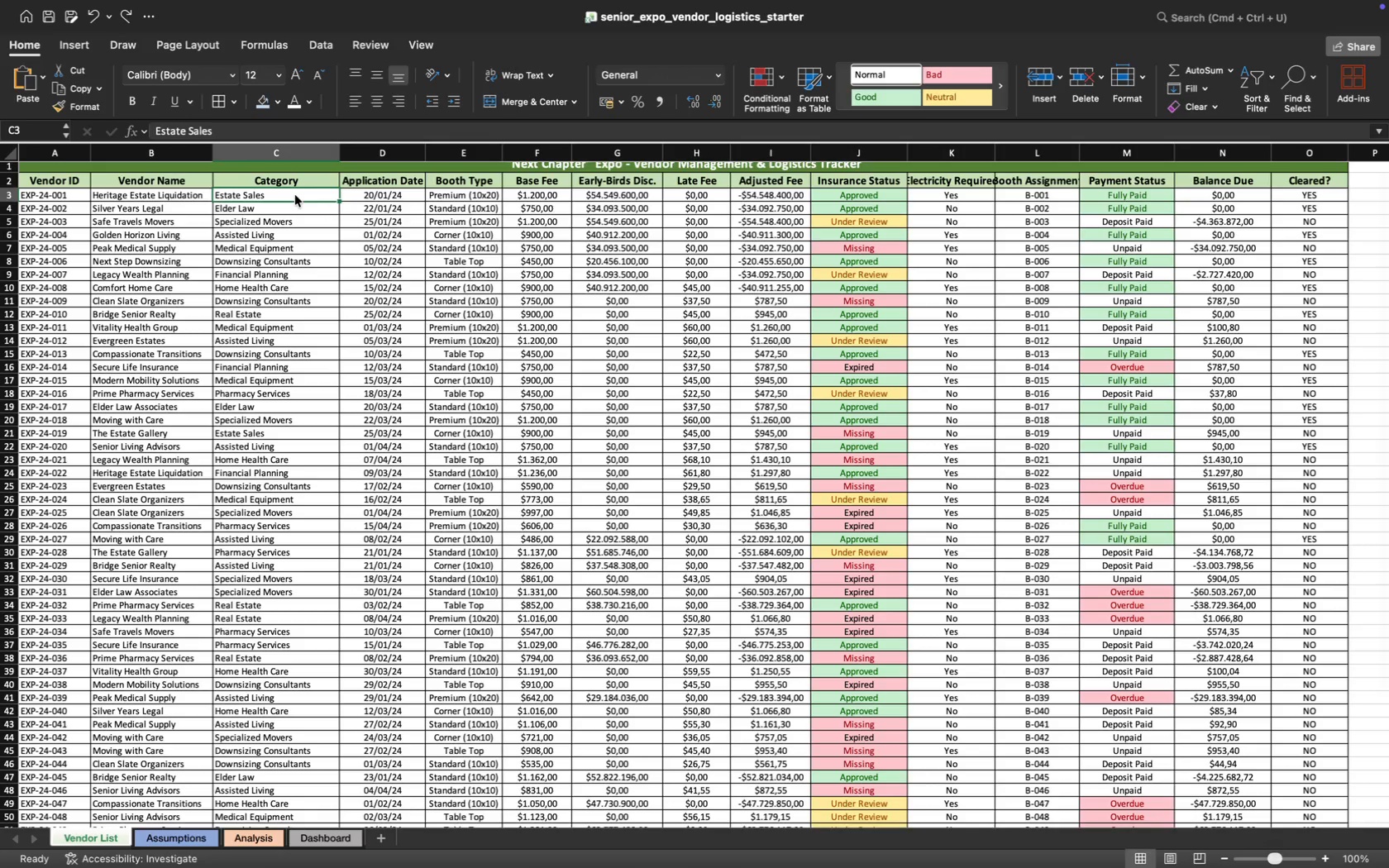 
key(Meta+Shift+ArrowDown)
 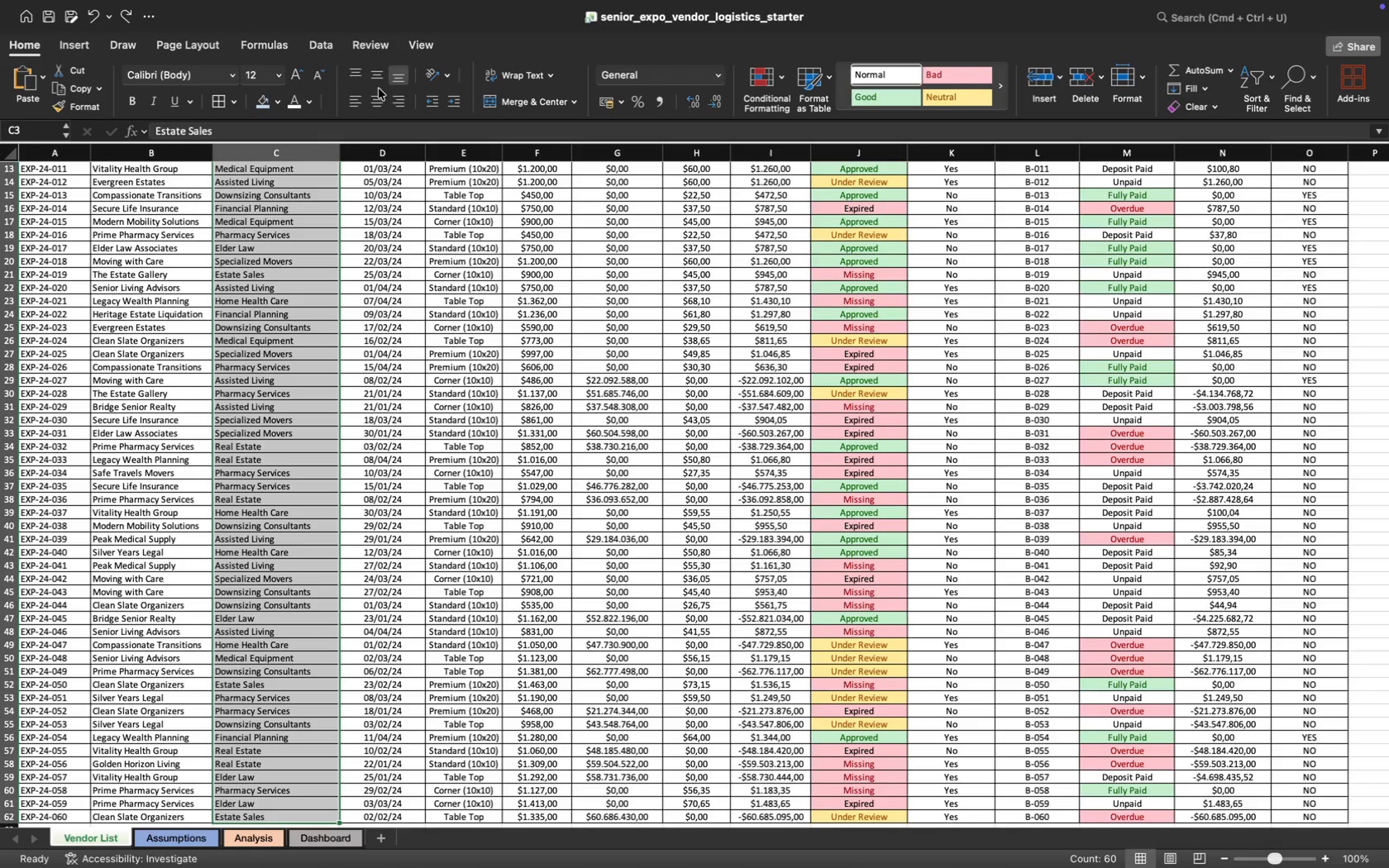 
left_click([77, 45])
 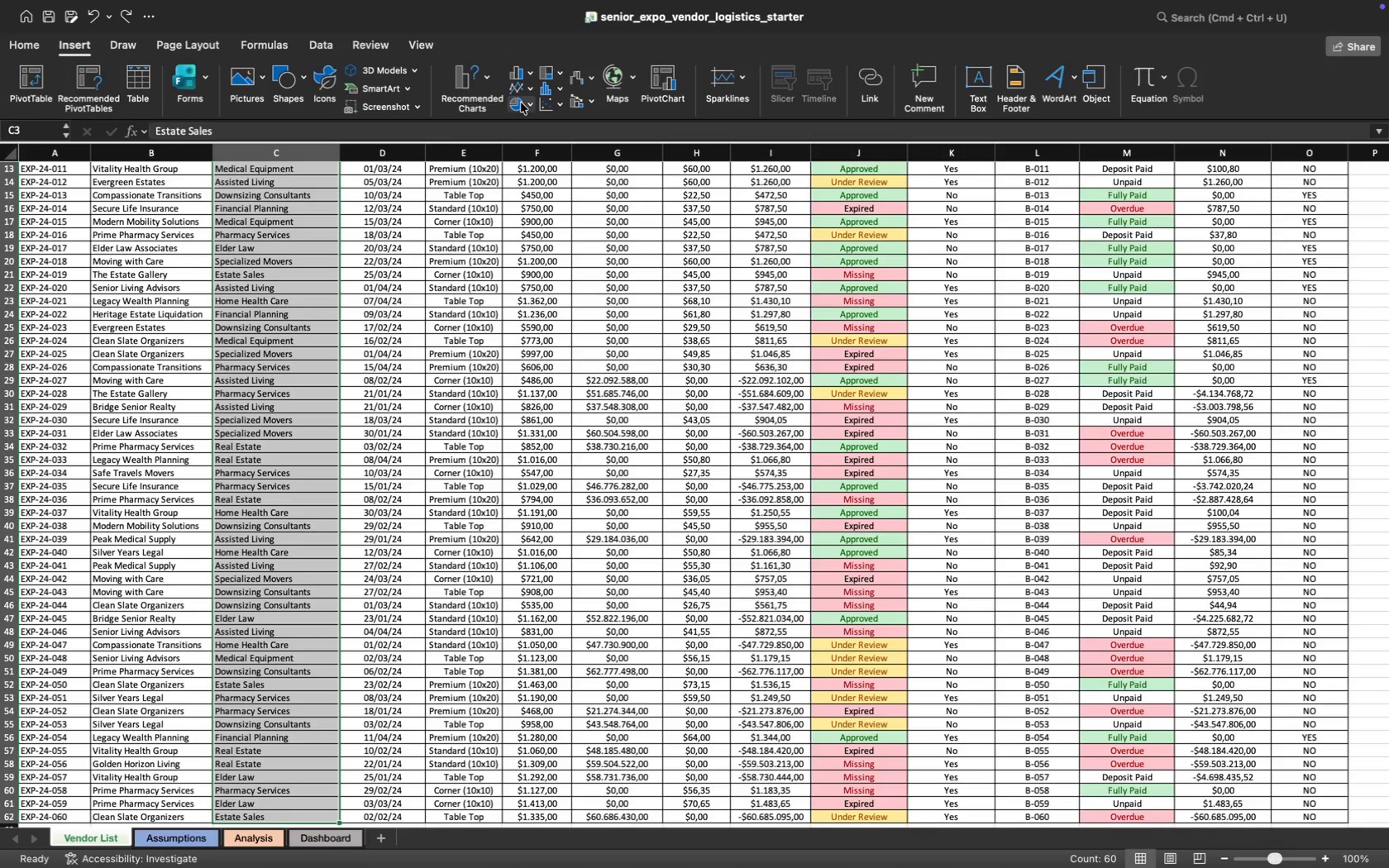 
left_click([518, 104])
 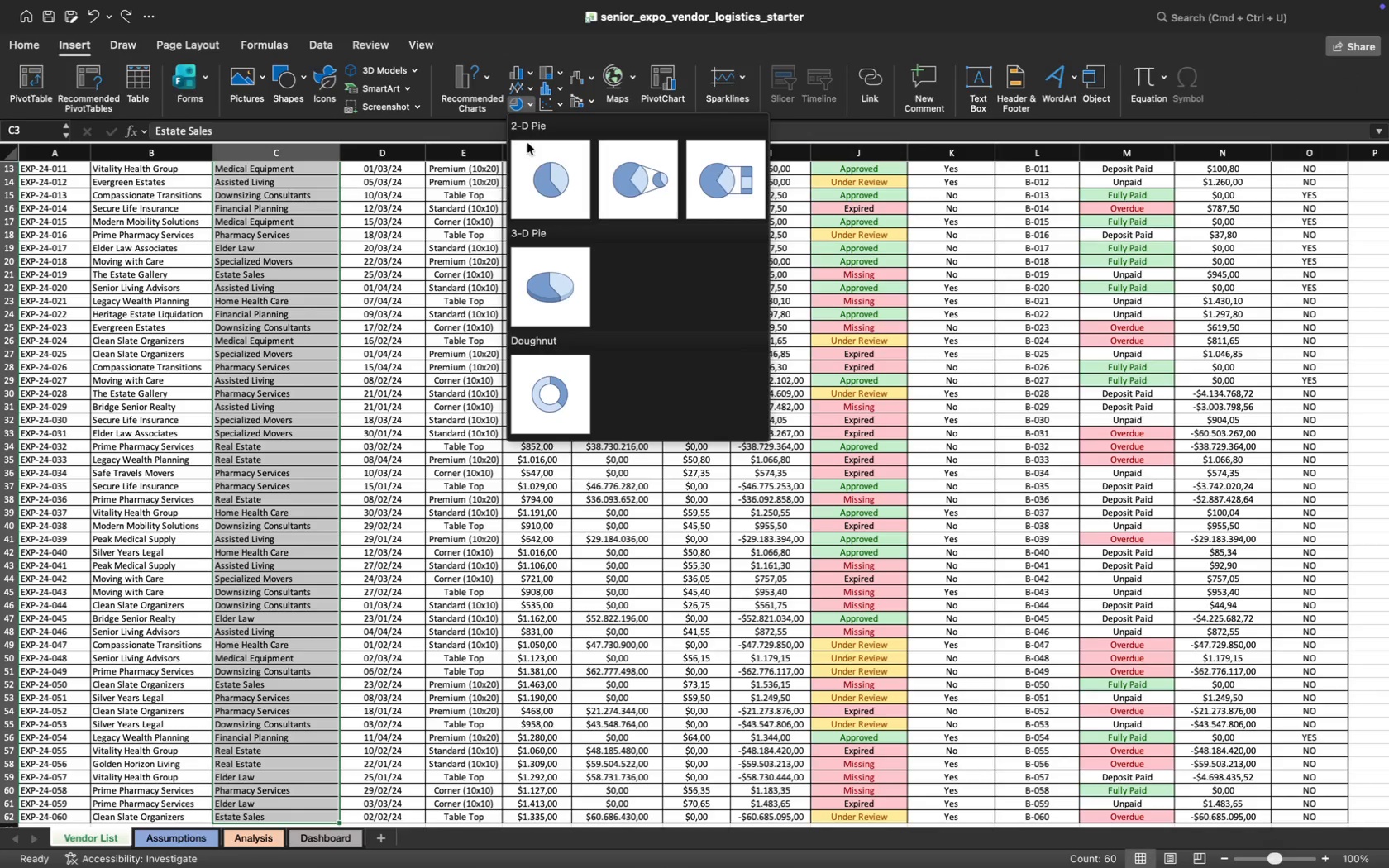 
left_click([537, 168])
 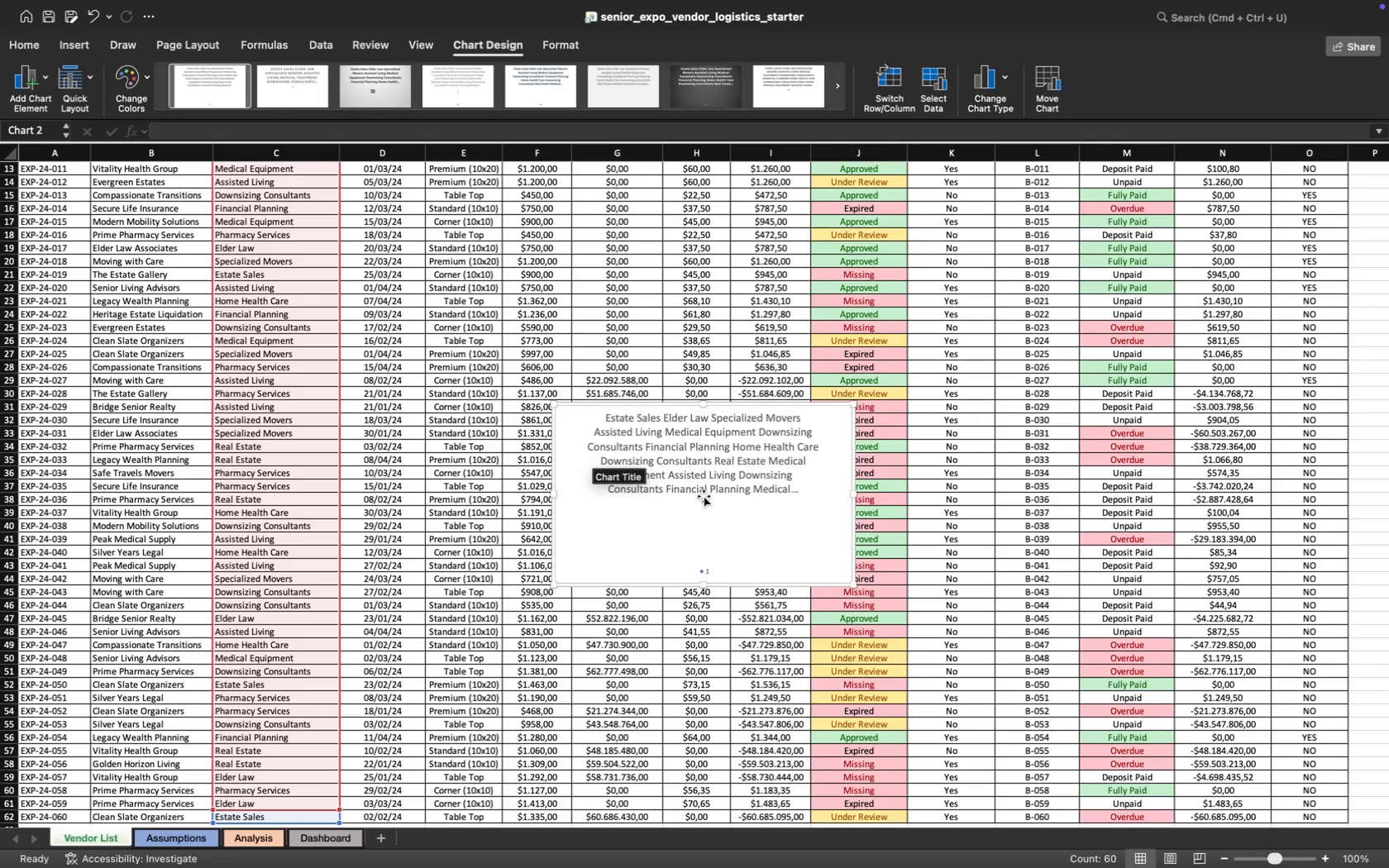 
mouse_move([817, 451])
 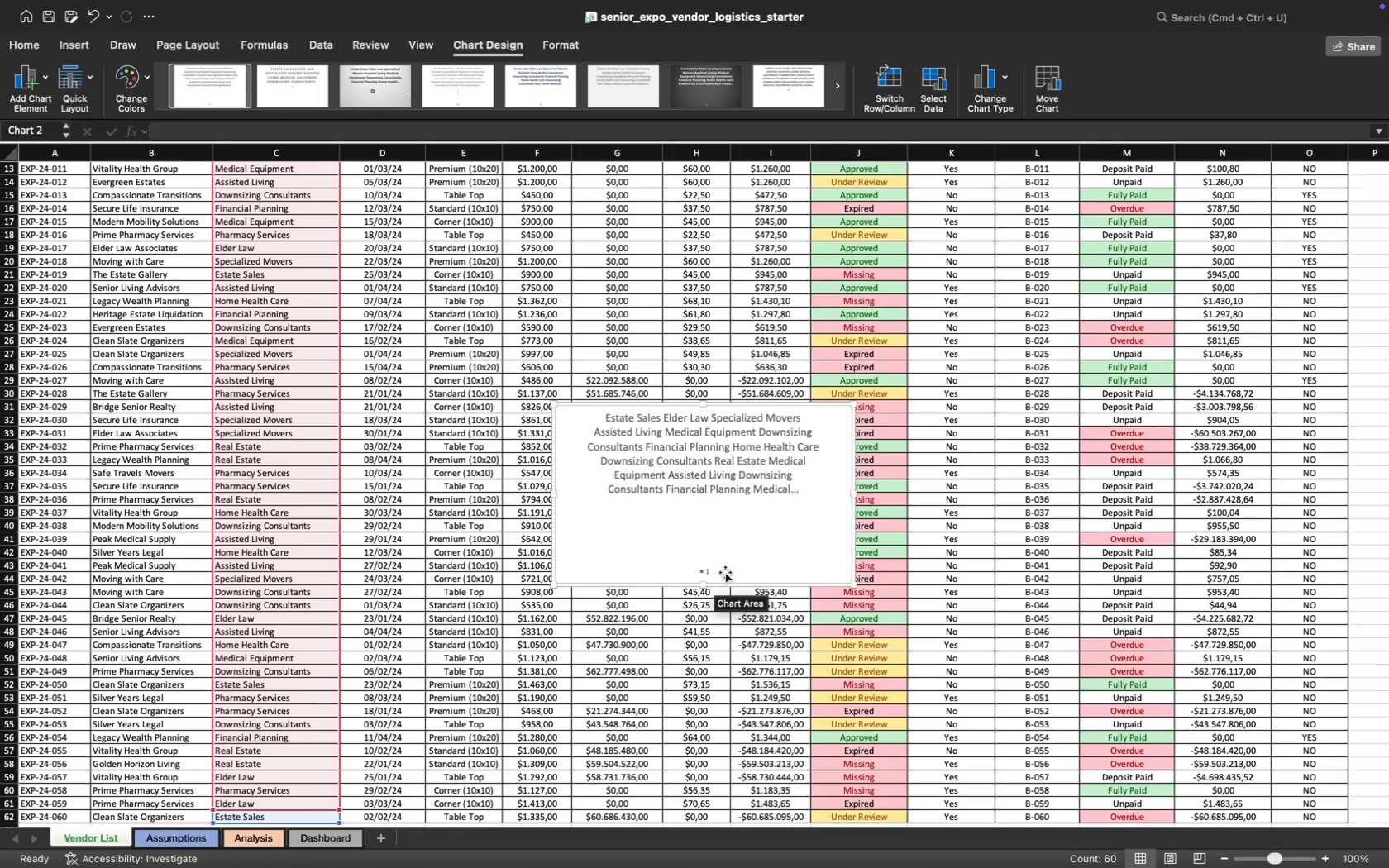 
left_click_drag(start_coordinate=[725, 572], to_coordinate=[696, 794])
 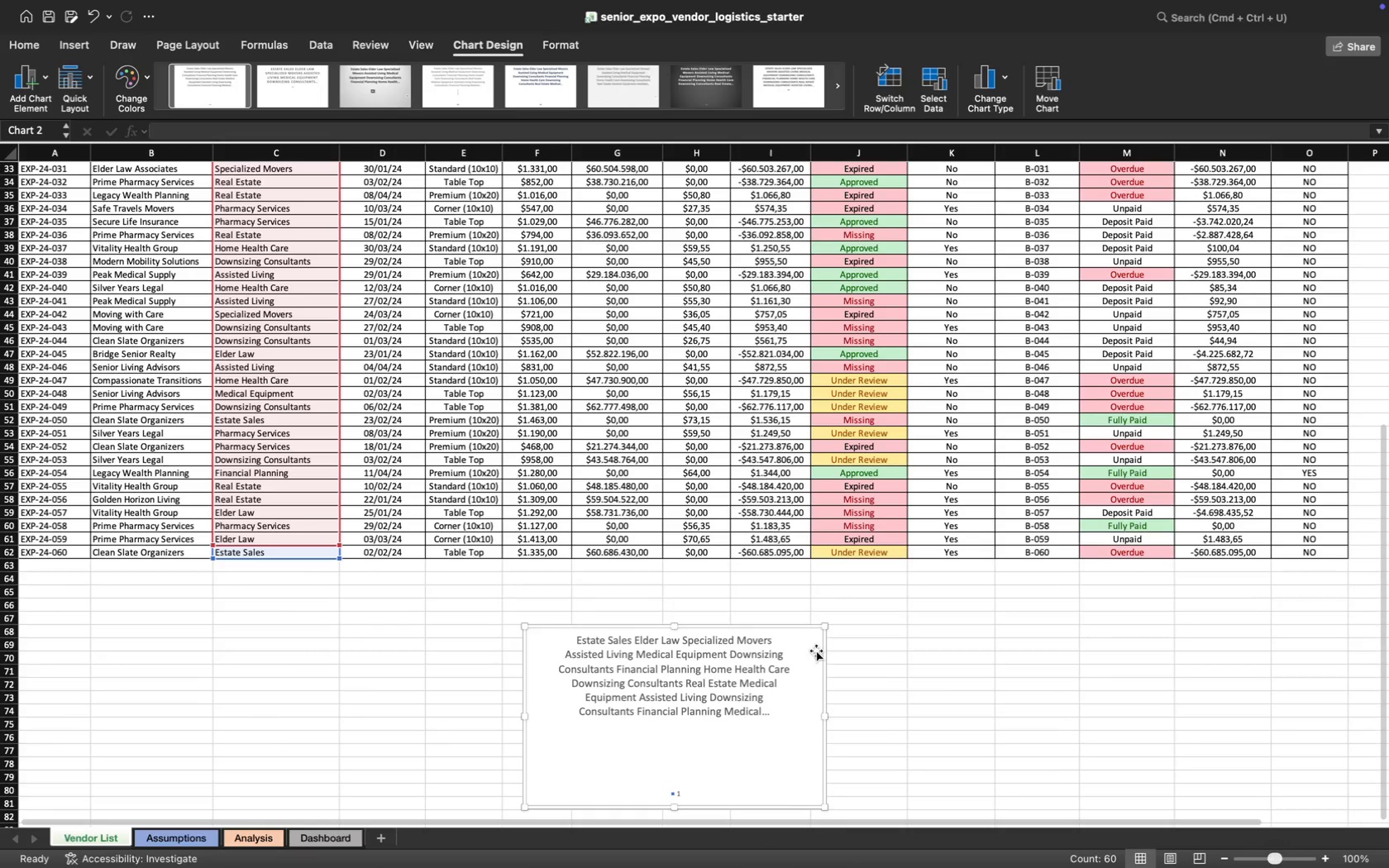 
left_click([706, 674])
 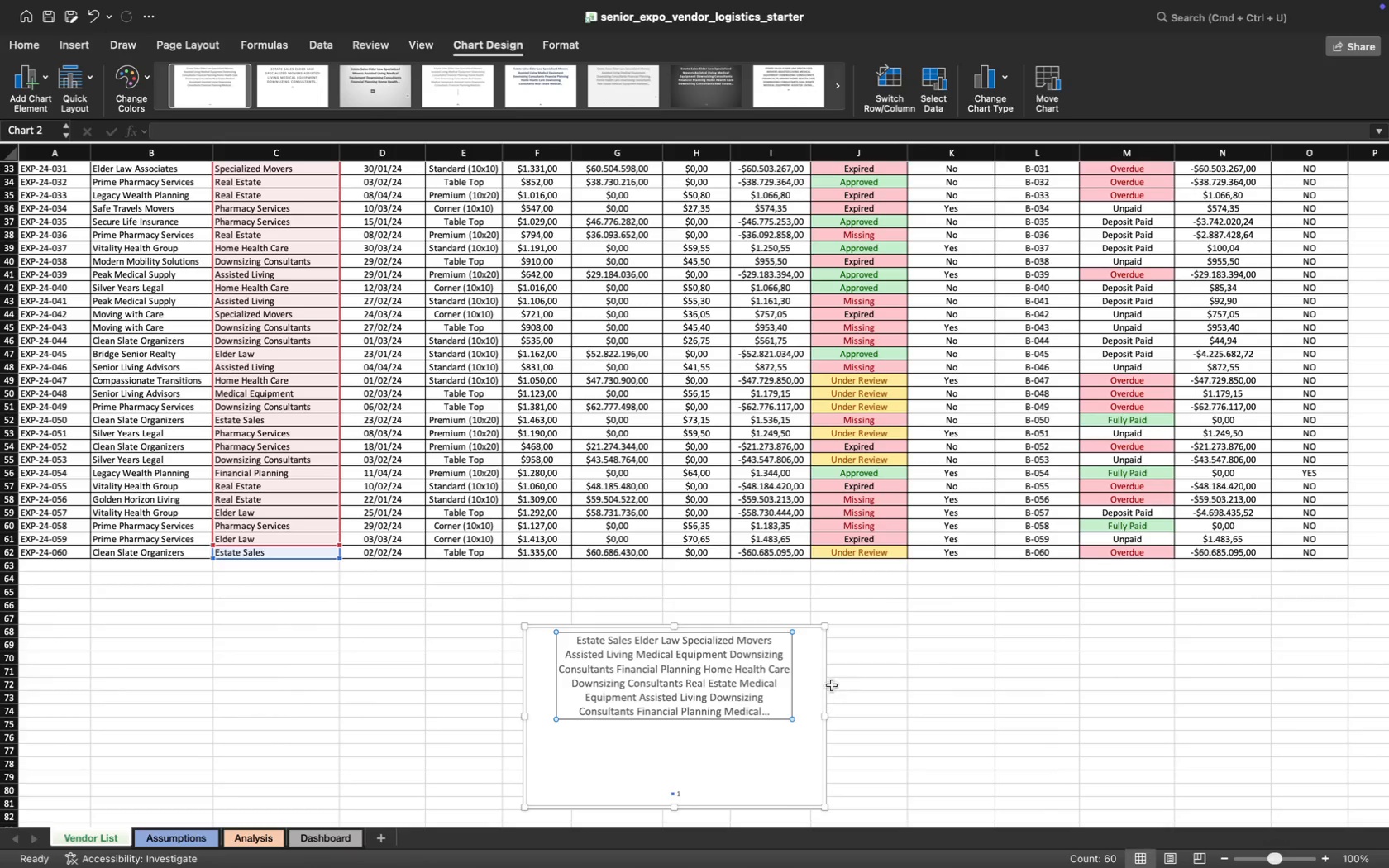 
mouse_move([763, 670])
 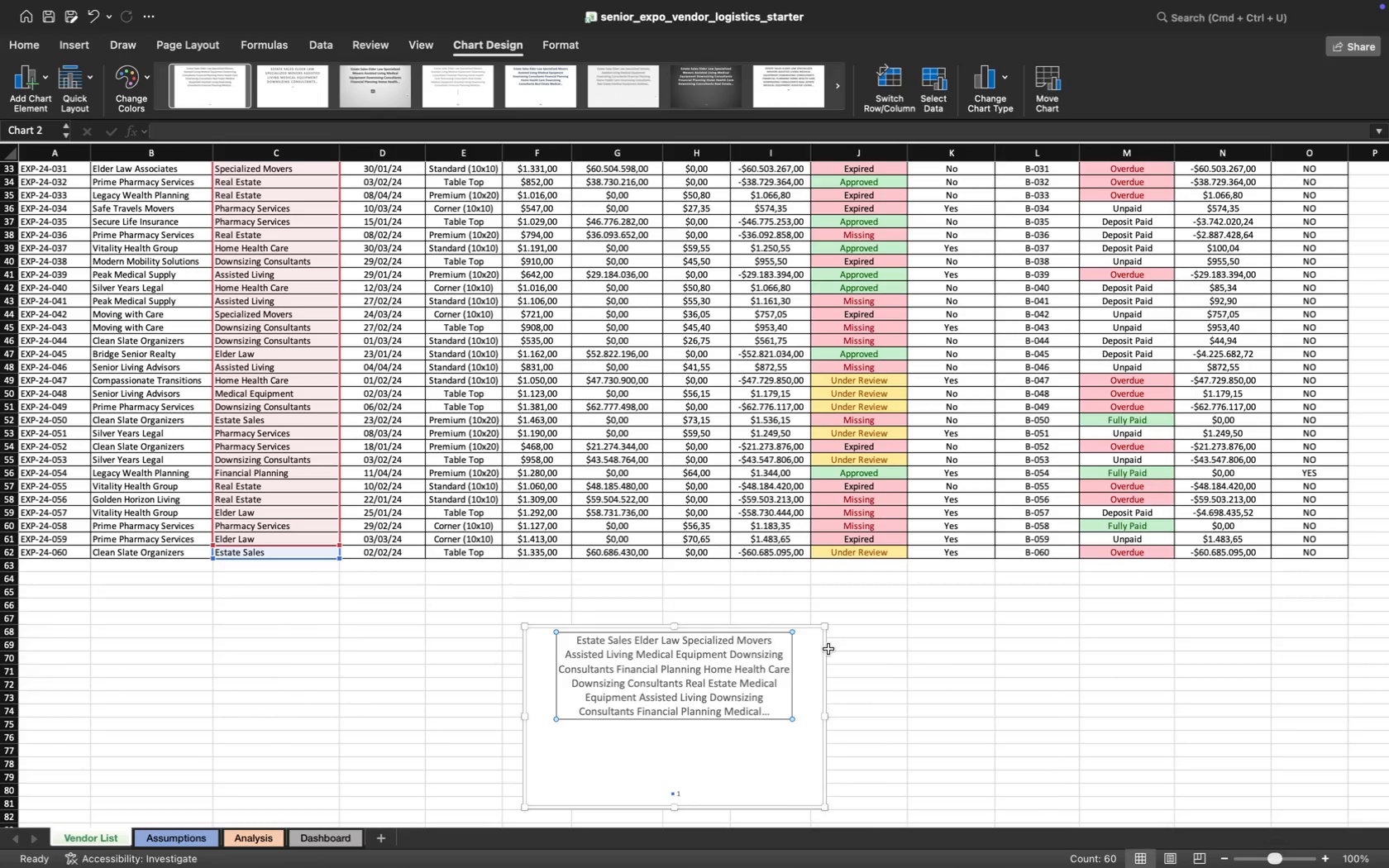 
key(Meta+CommandLeft)
 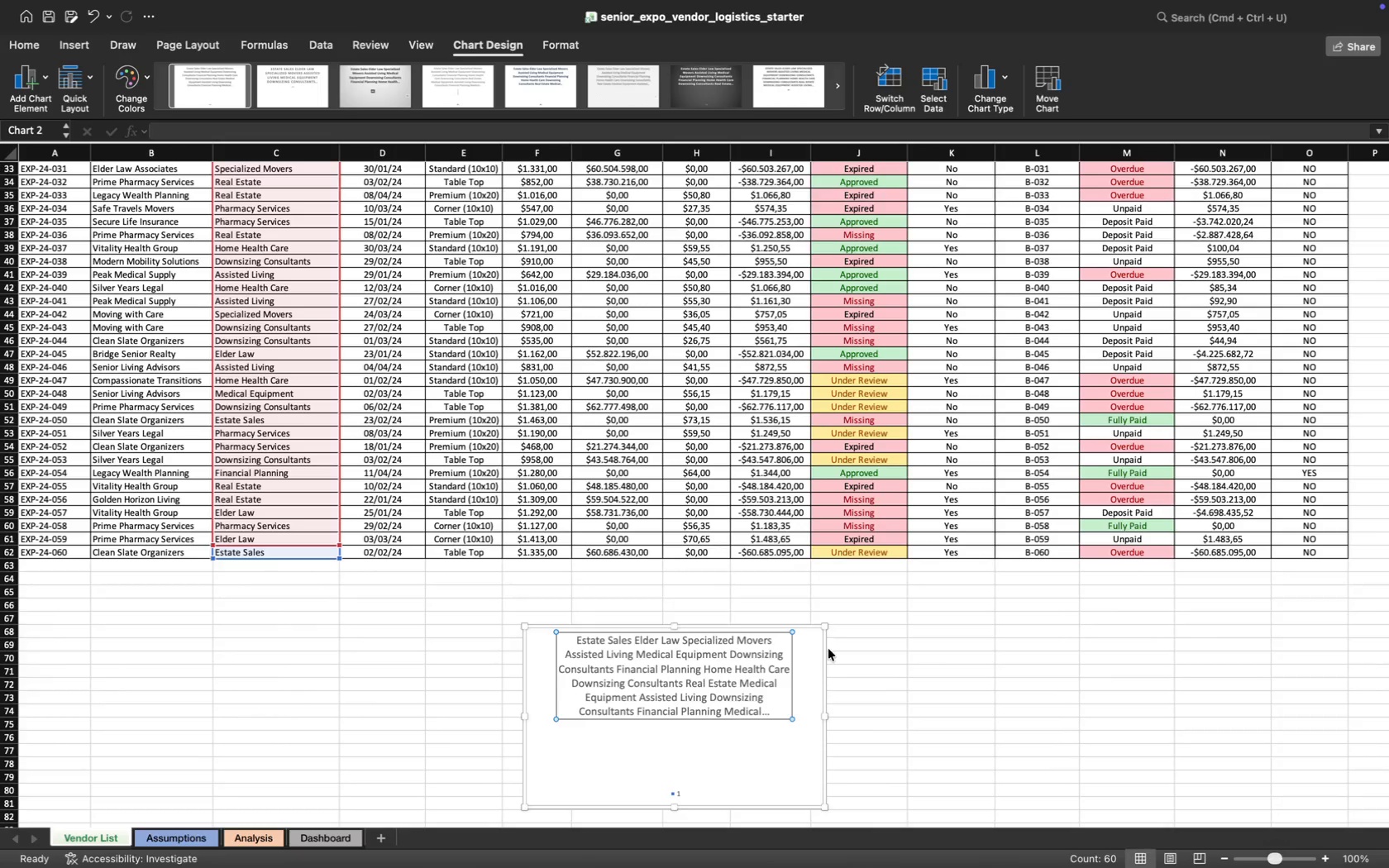 
key(Meta+Z)
 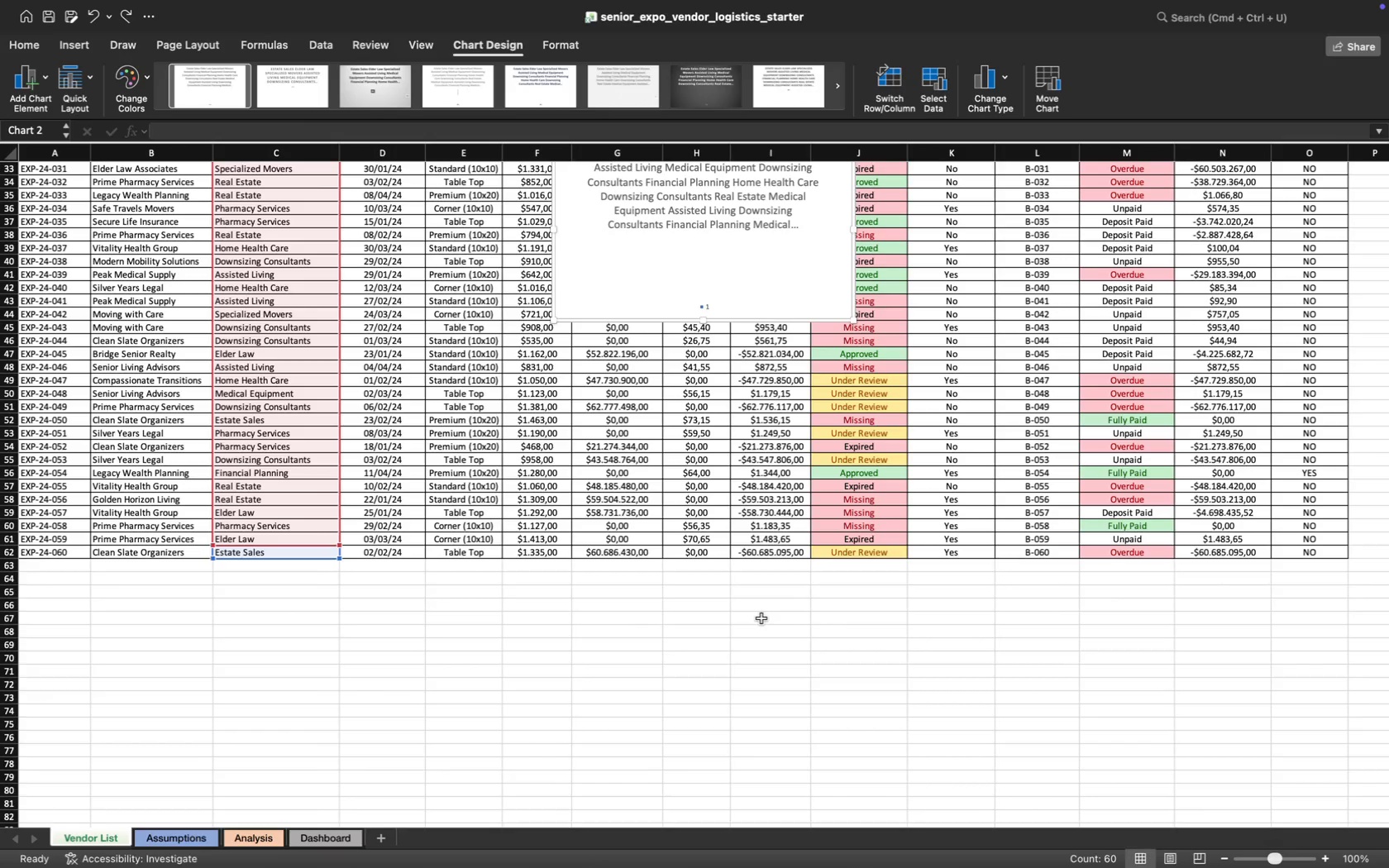 
key(Meta+CommandLeft)
 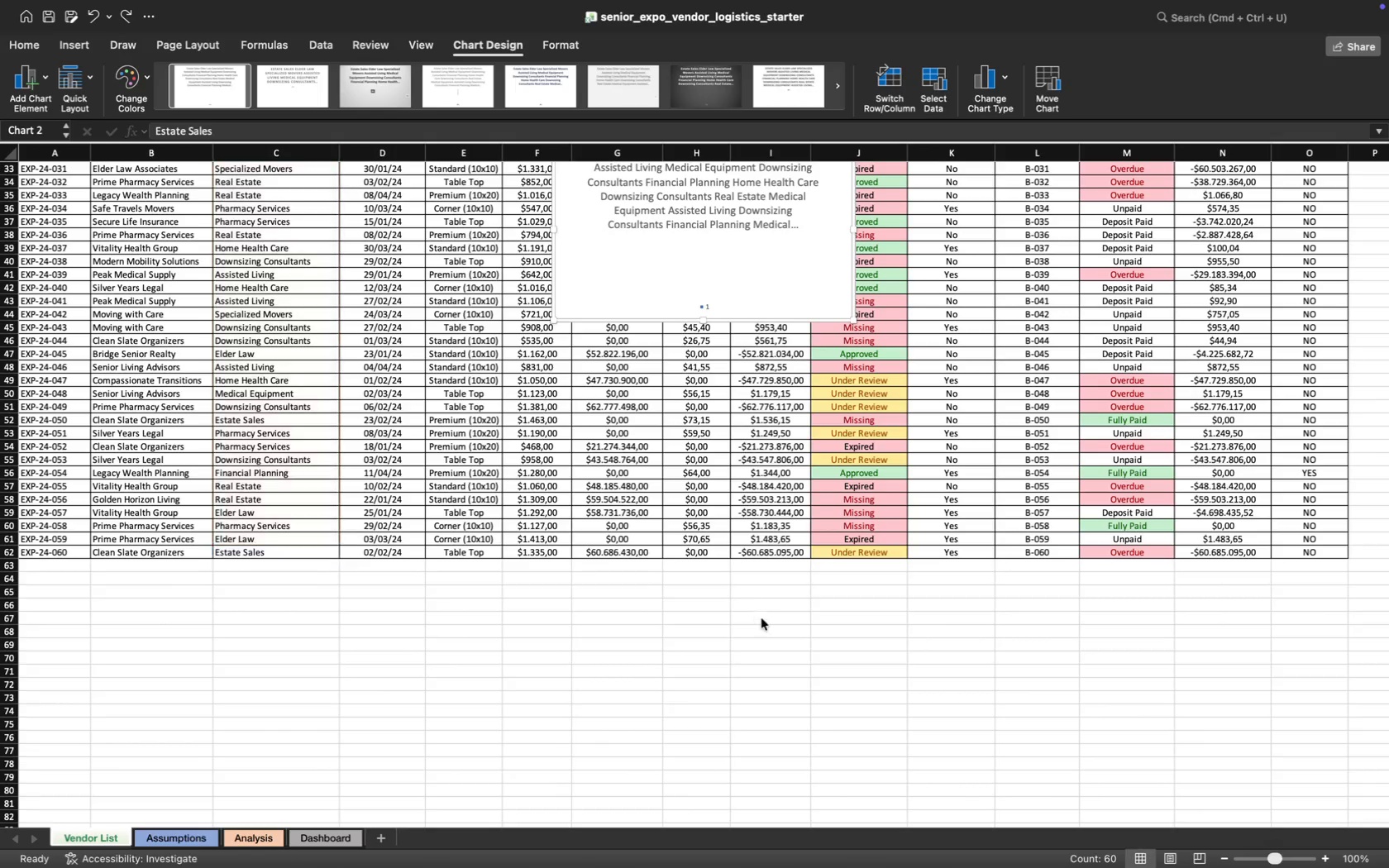 
key(Meta+Z)
 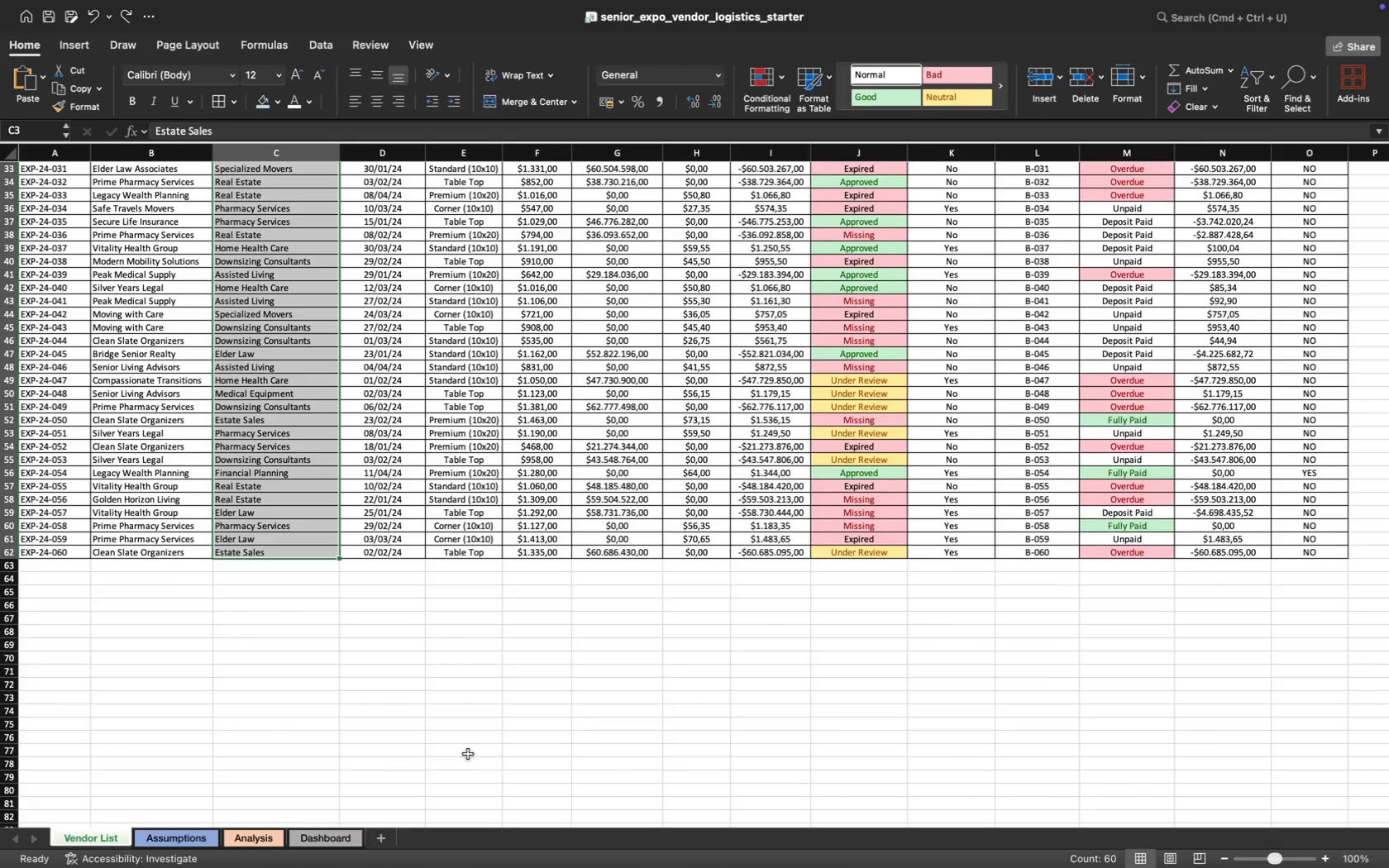 
scroll: coordinate [383, 339], scroll_direction: up, amount: 75.0
 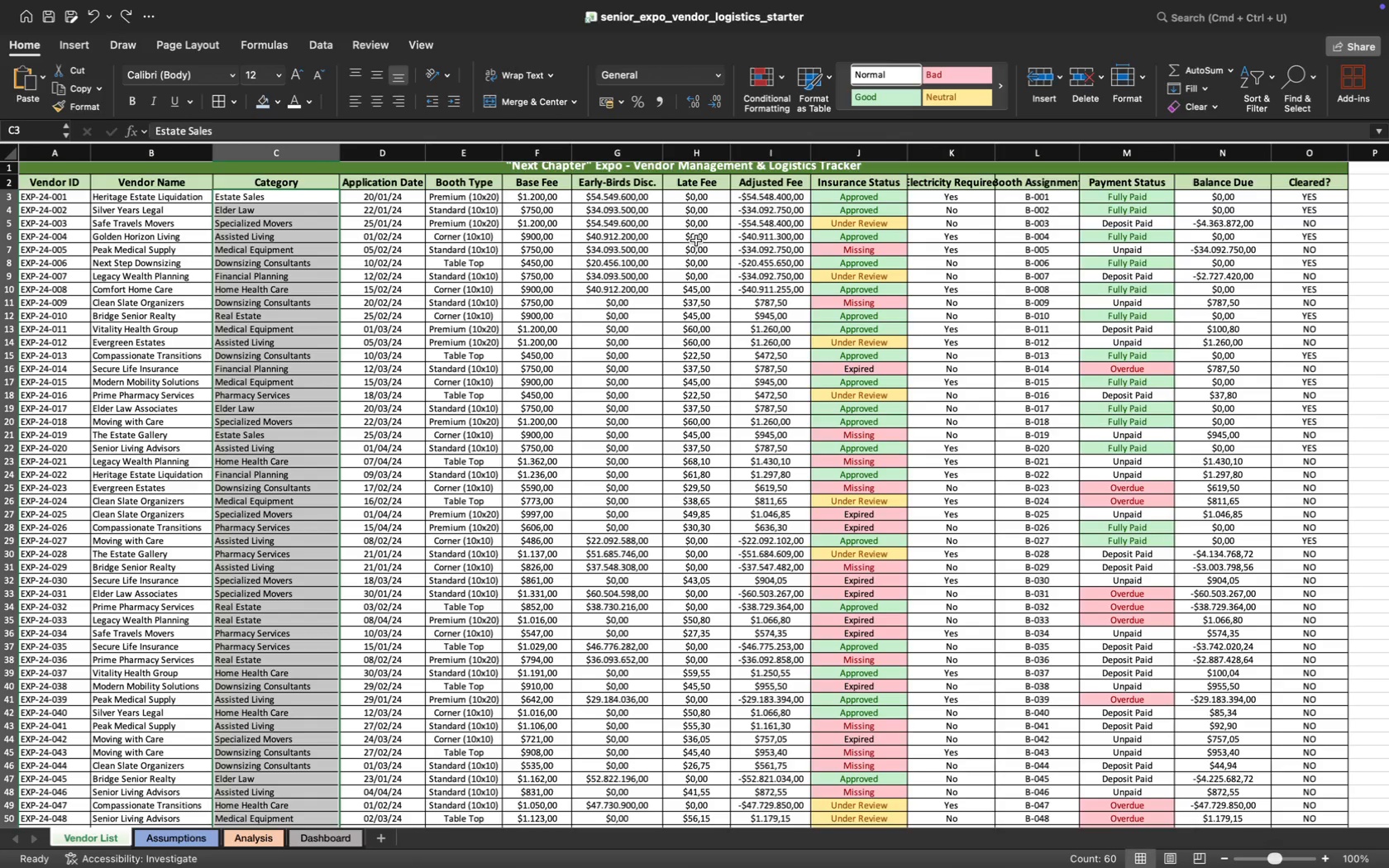 
scroll: coordinate [611, 244], scroll_direction: down, amount: 33.0
 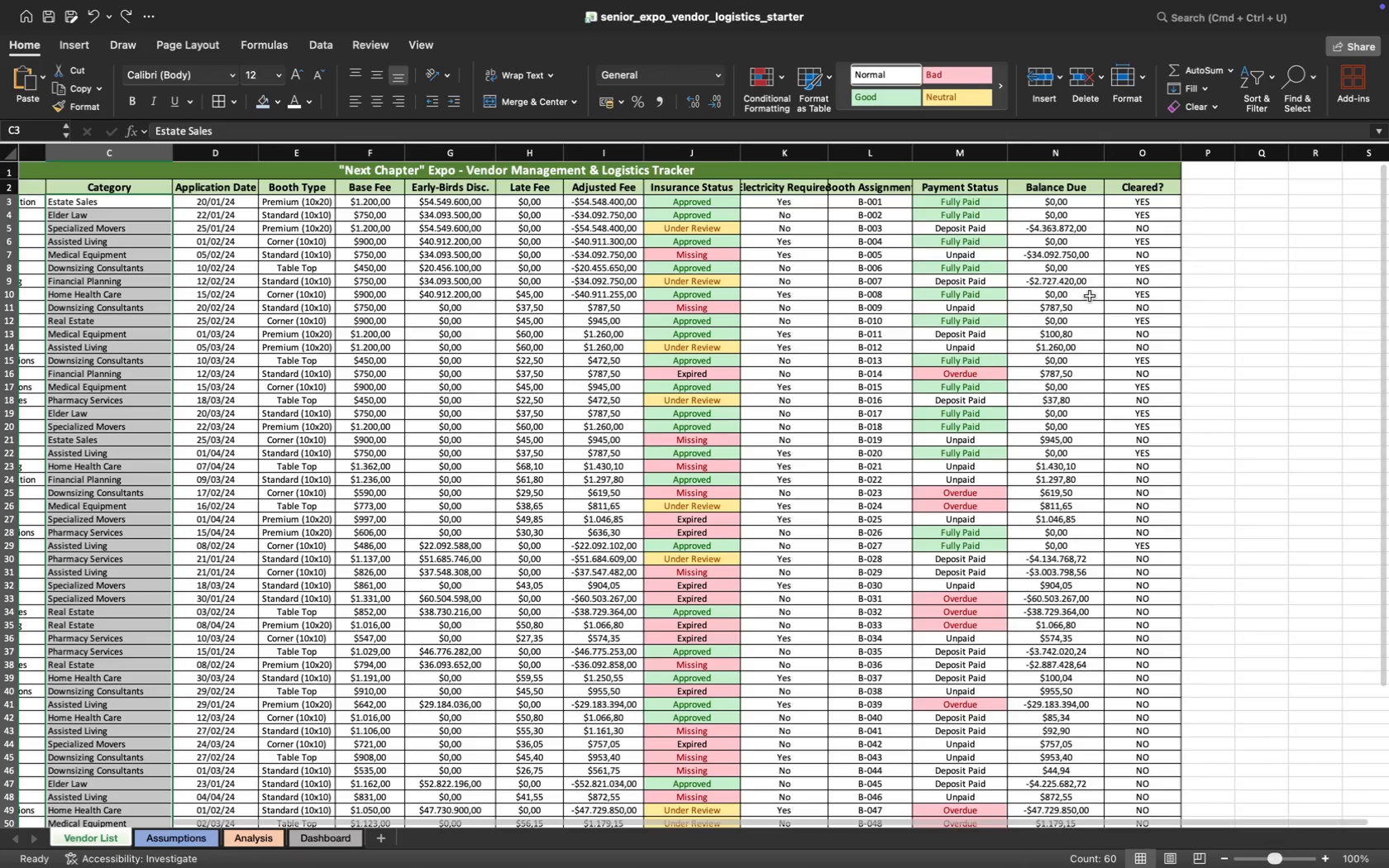 
left_click([1235, 288])
 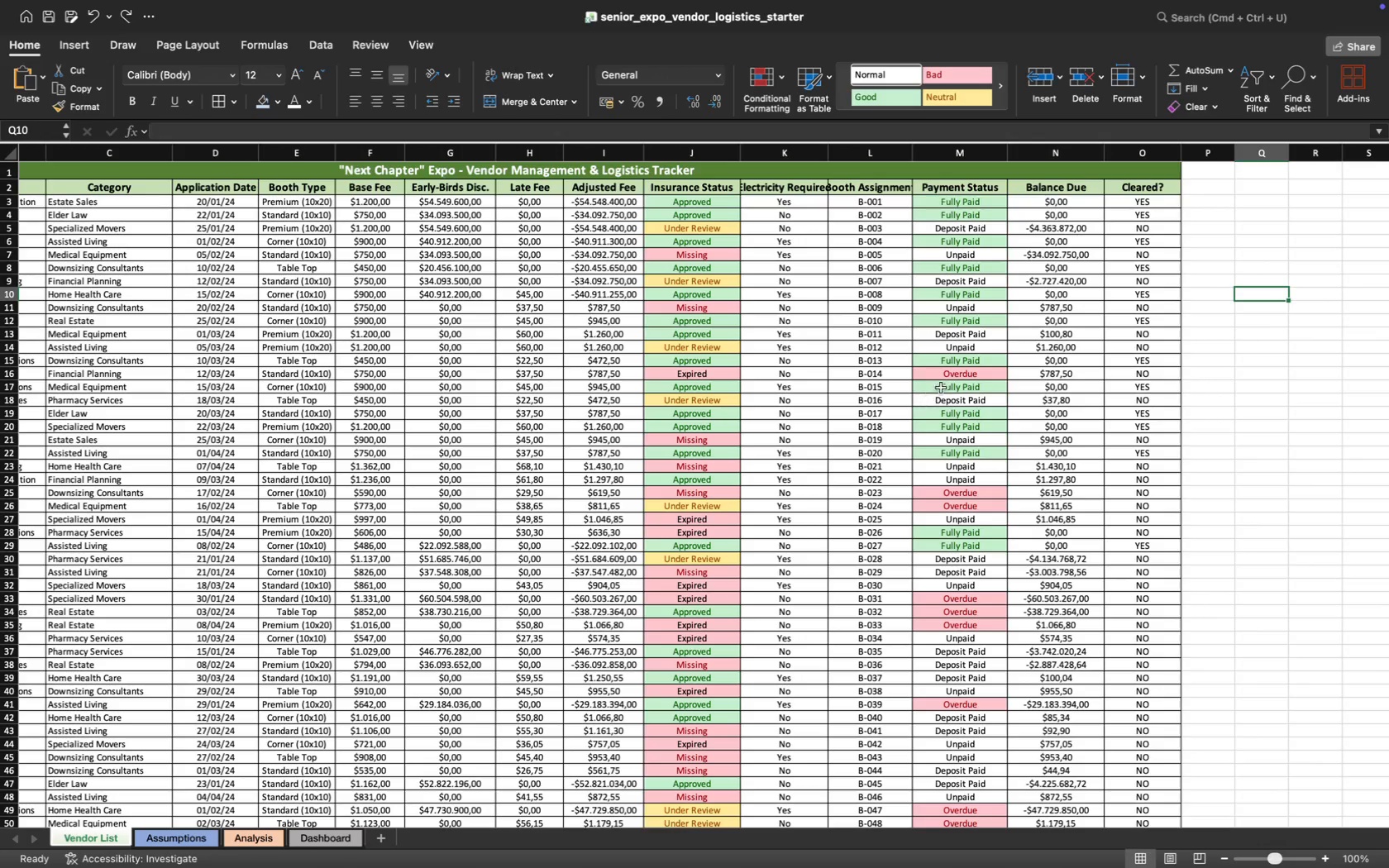 
scroll: coordinate [933, 394], scroll_direction: down, amount: 42.0
 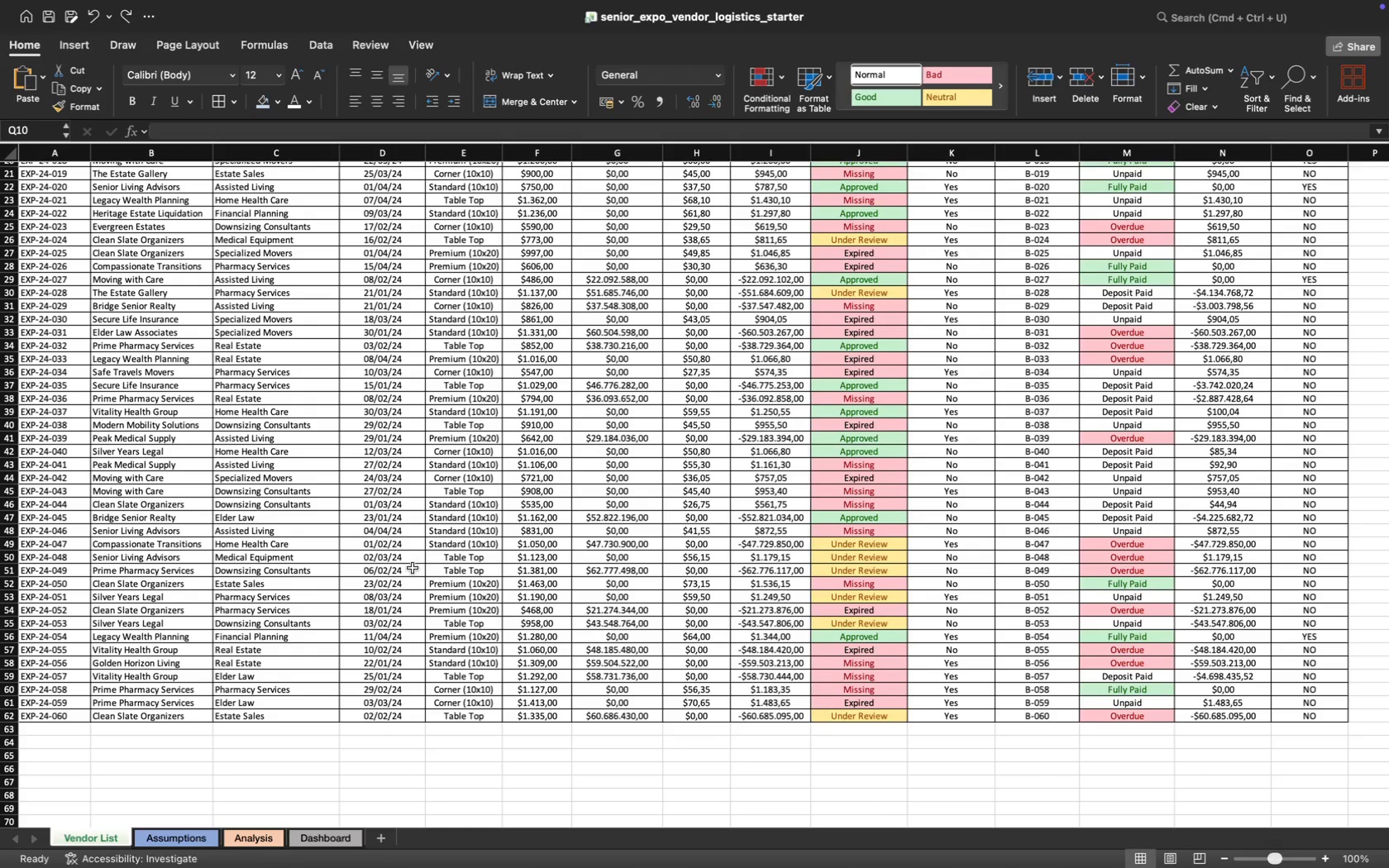 
wait(13.56)
 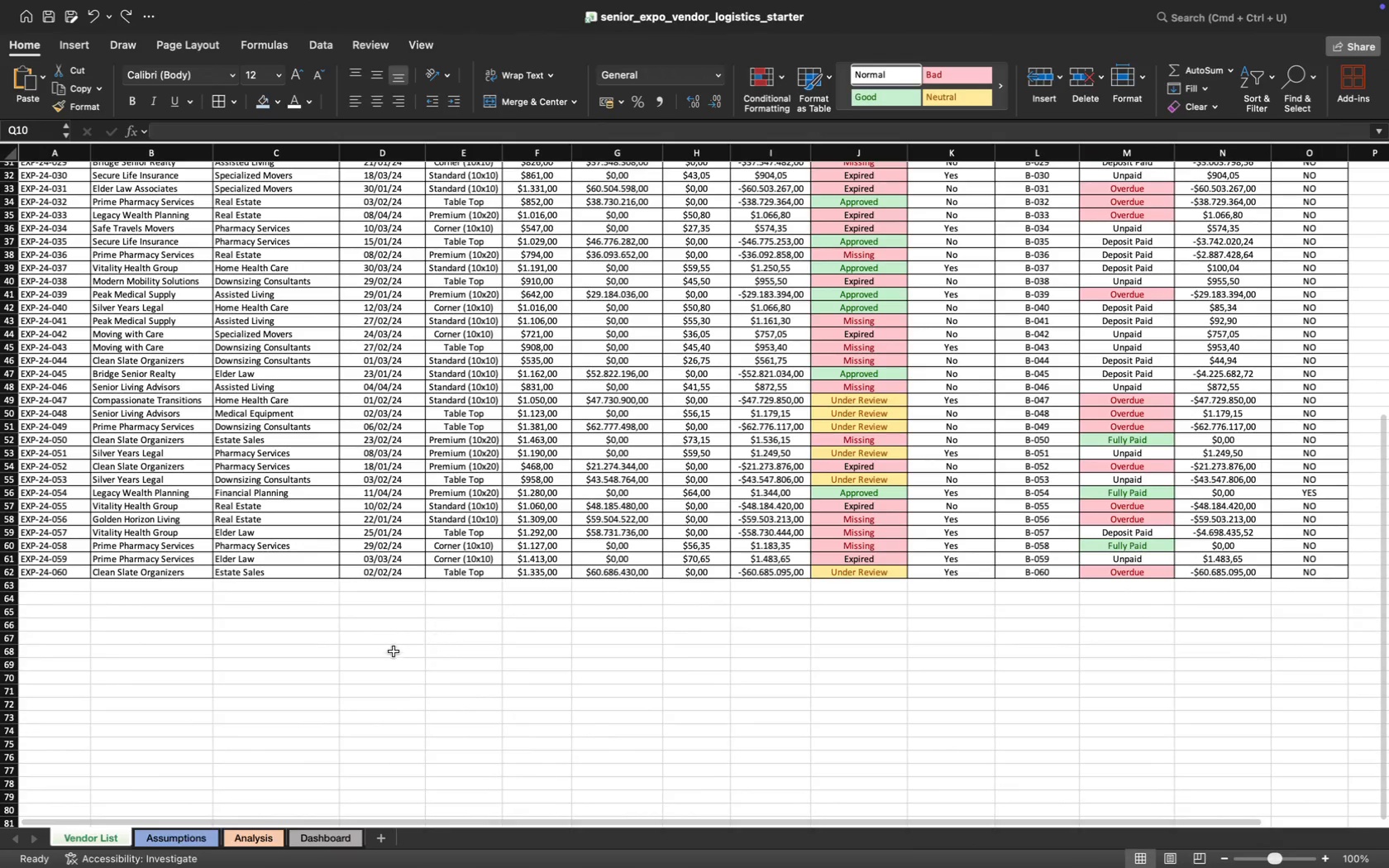 
left_click([394, 651])
 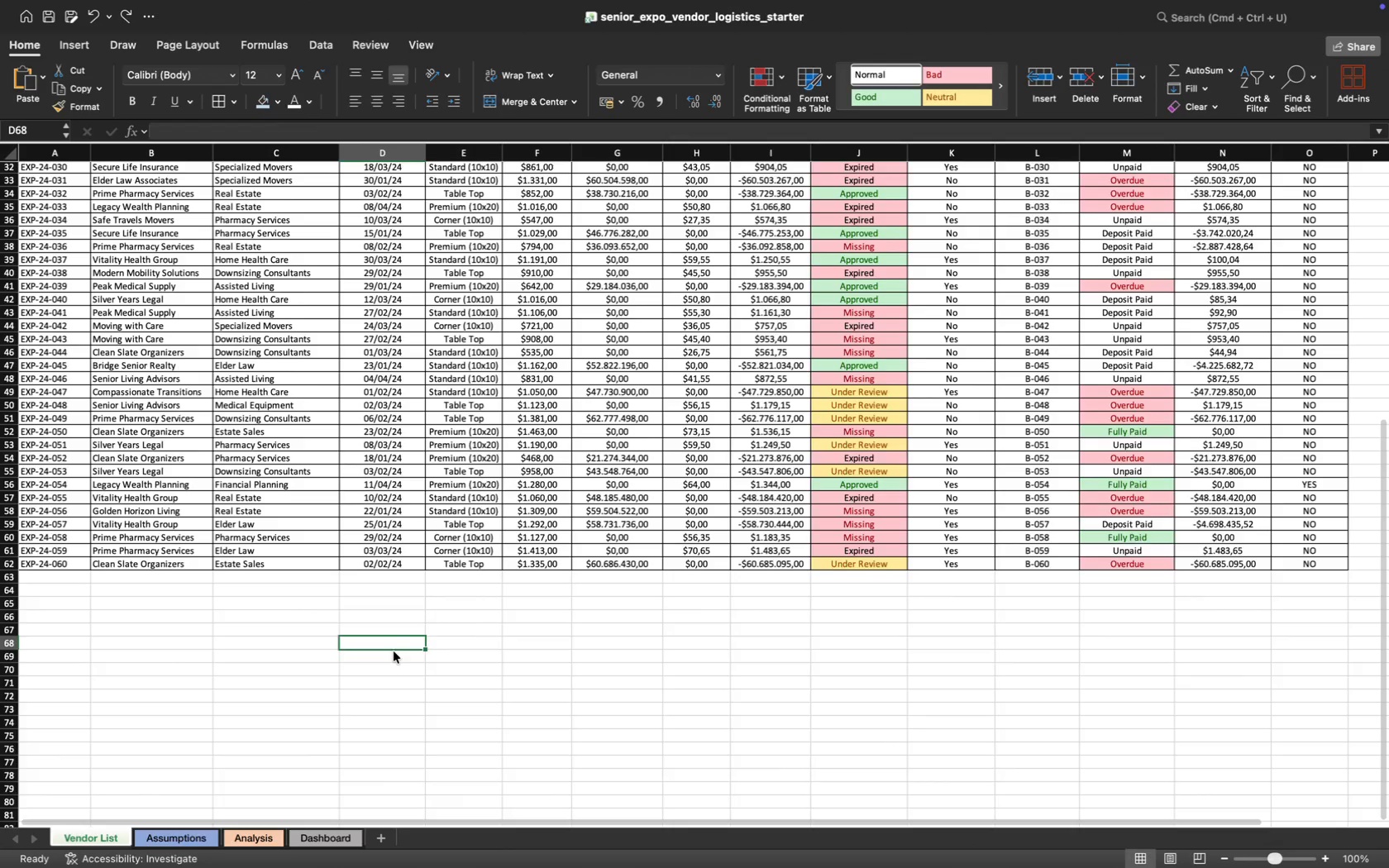 
scroll: coordinate [394, 651], scroll_direction: down, amount: 32.0
 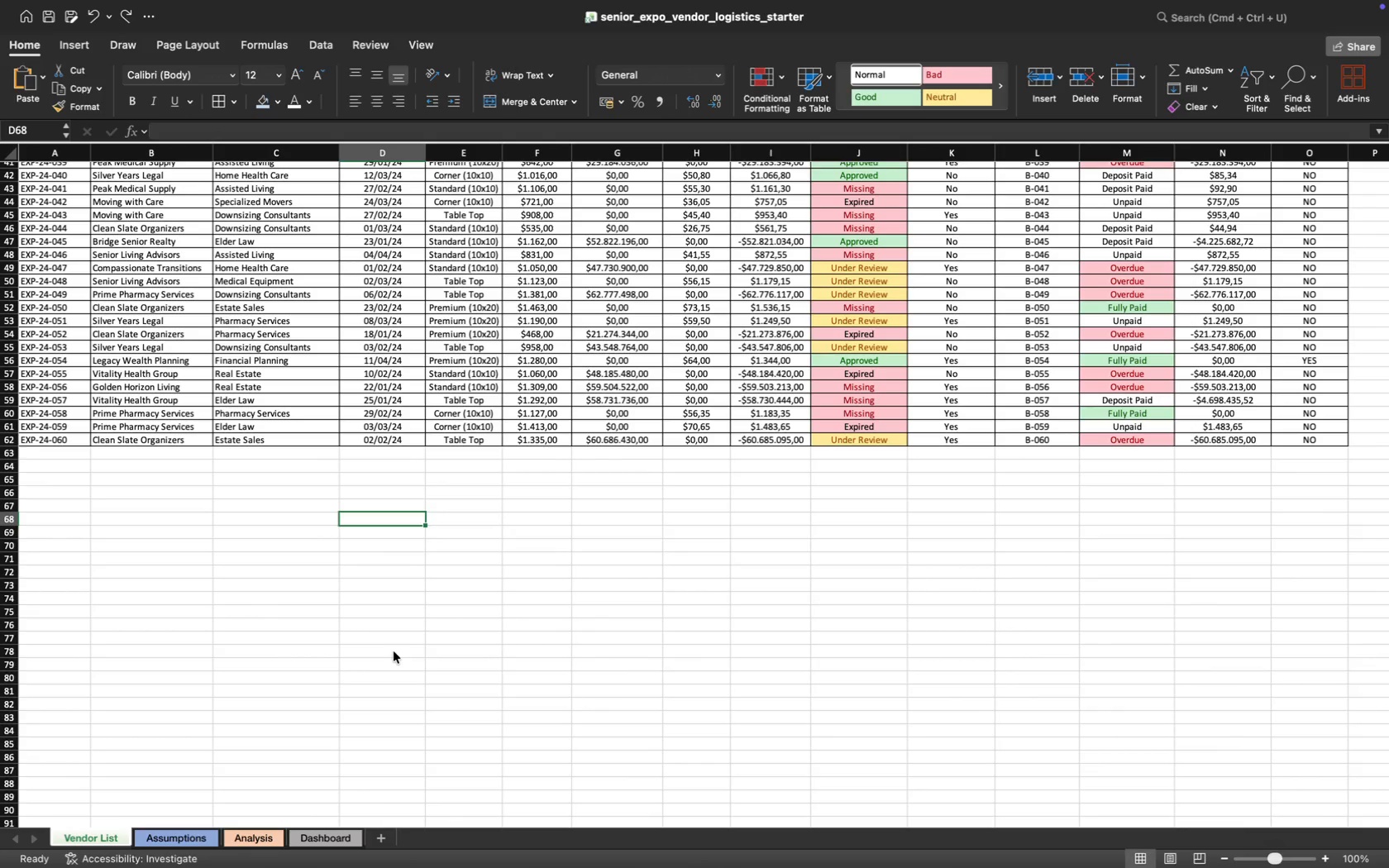 
wait(16.33)
 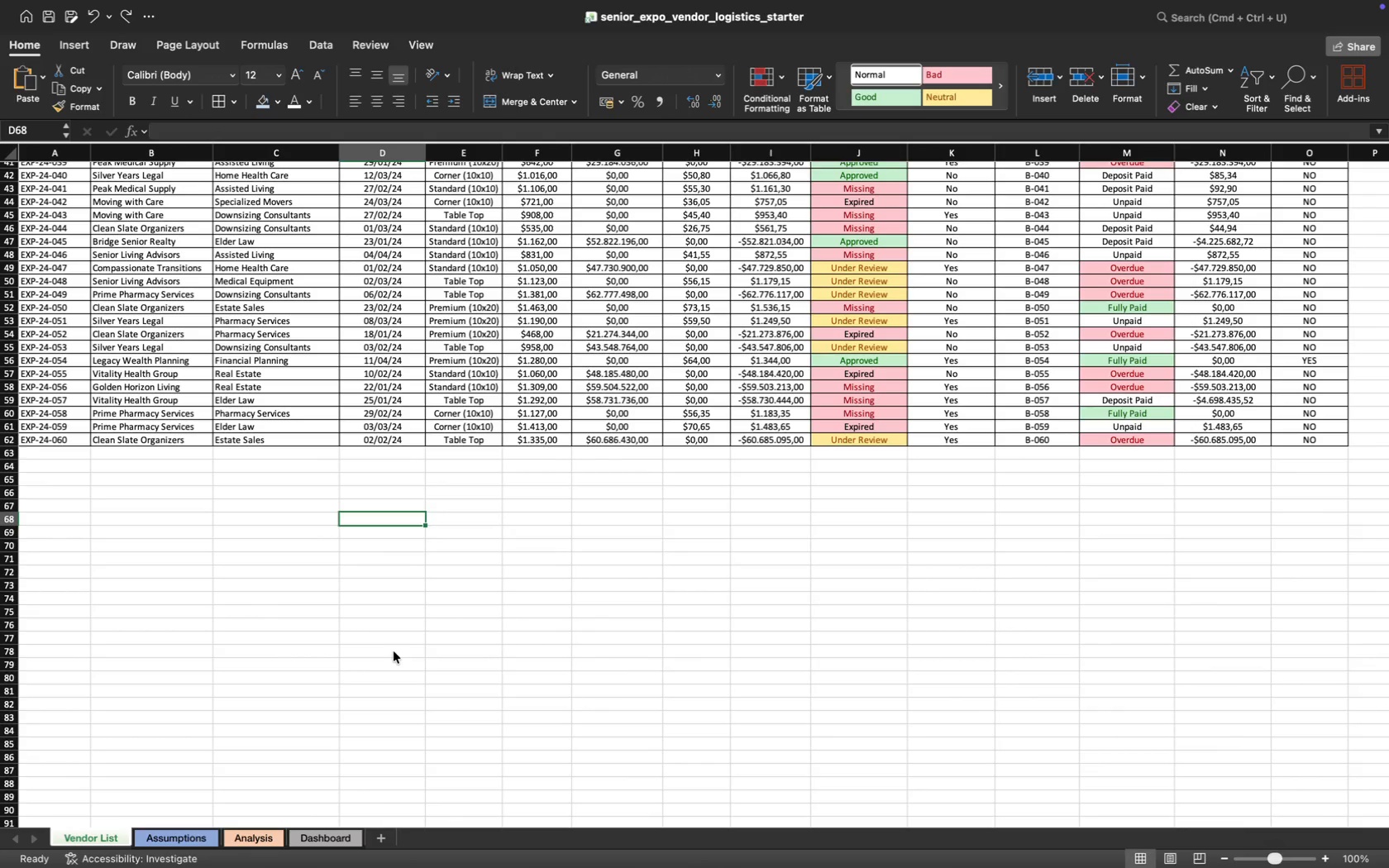 
left_click([316, 845])
 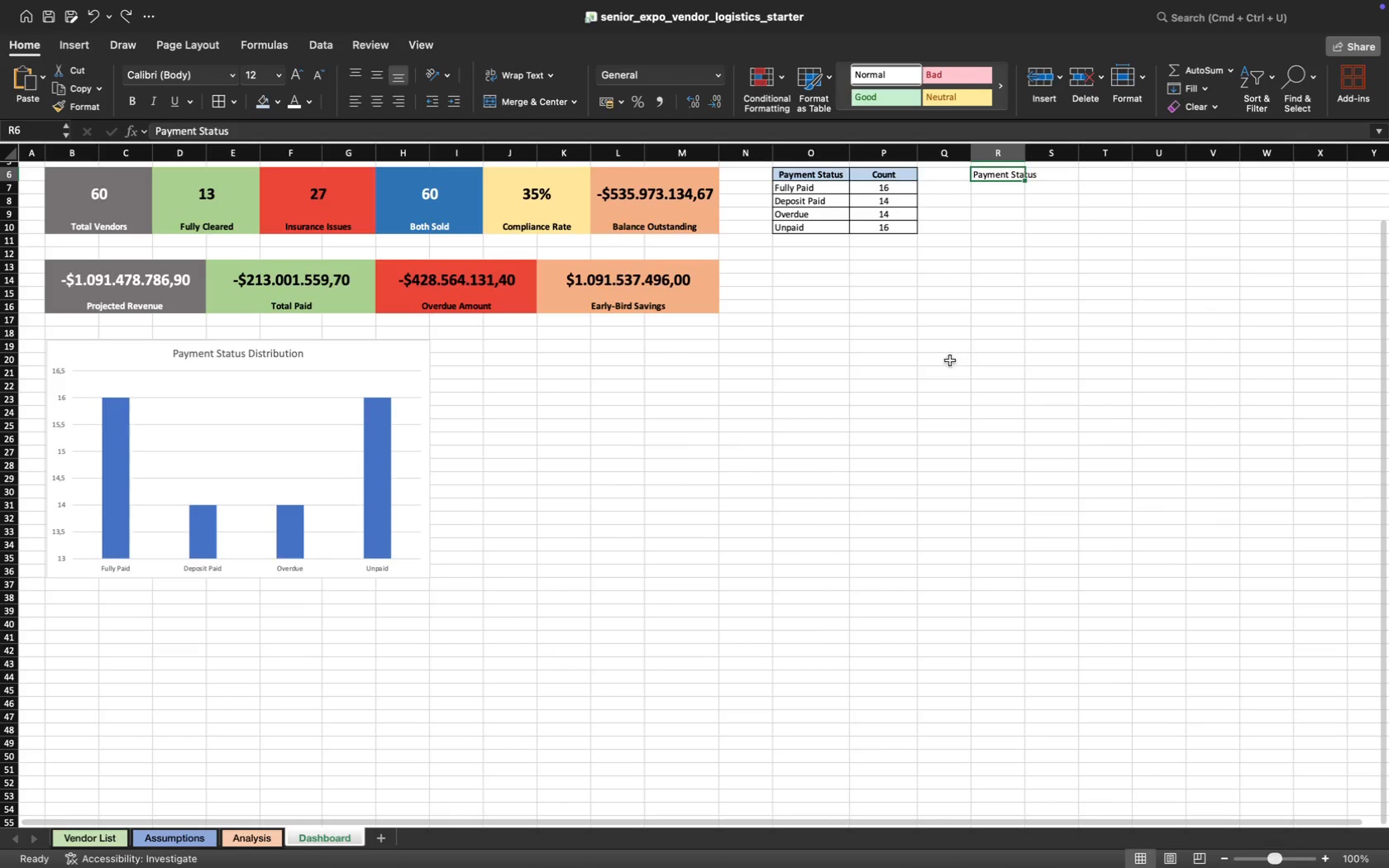 
scroll: coordinate [947, 387], scroll_direction: up, amount: 27.0
 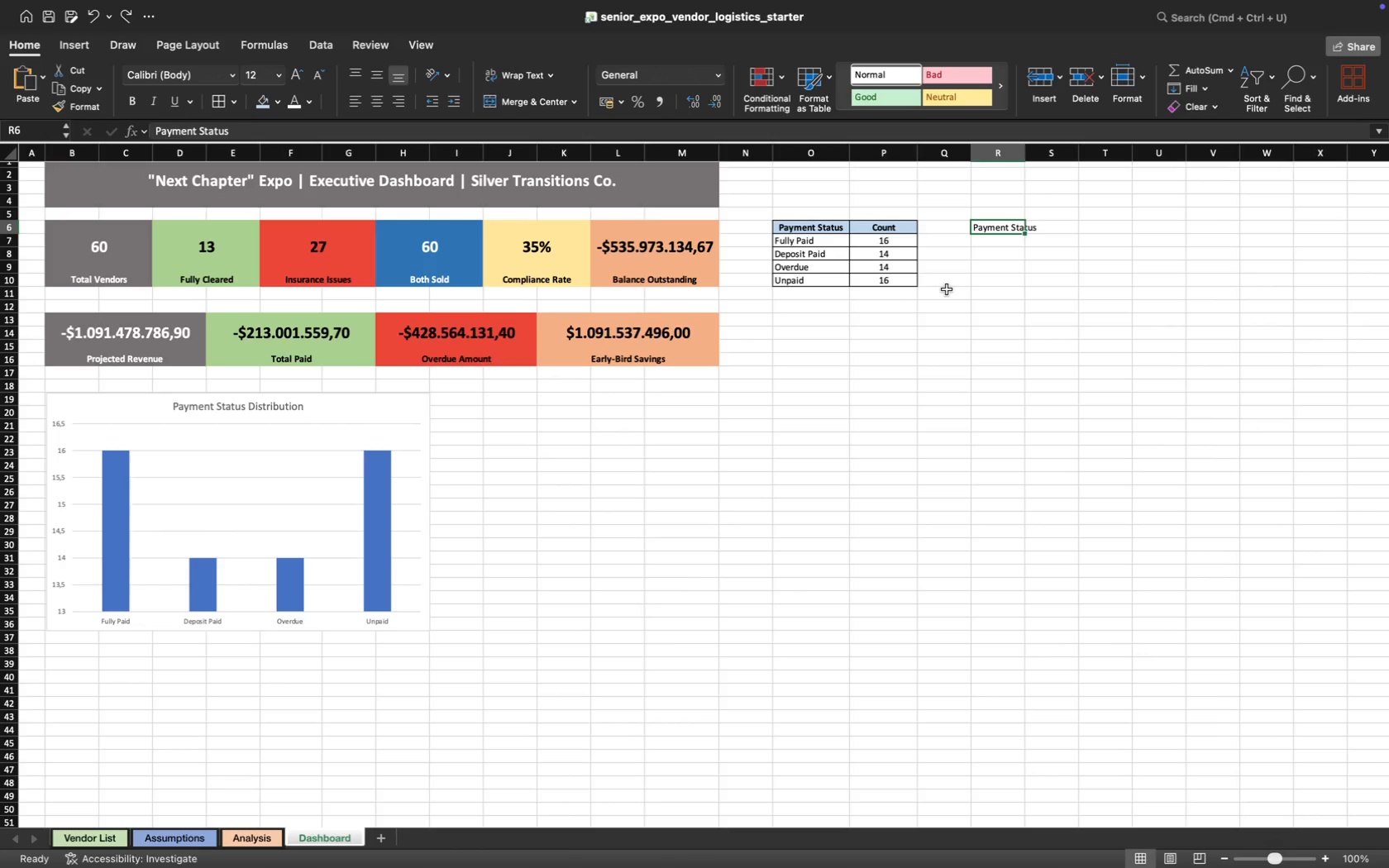 
wait(17.51)
 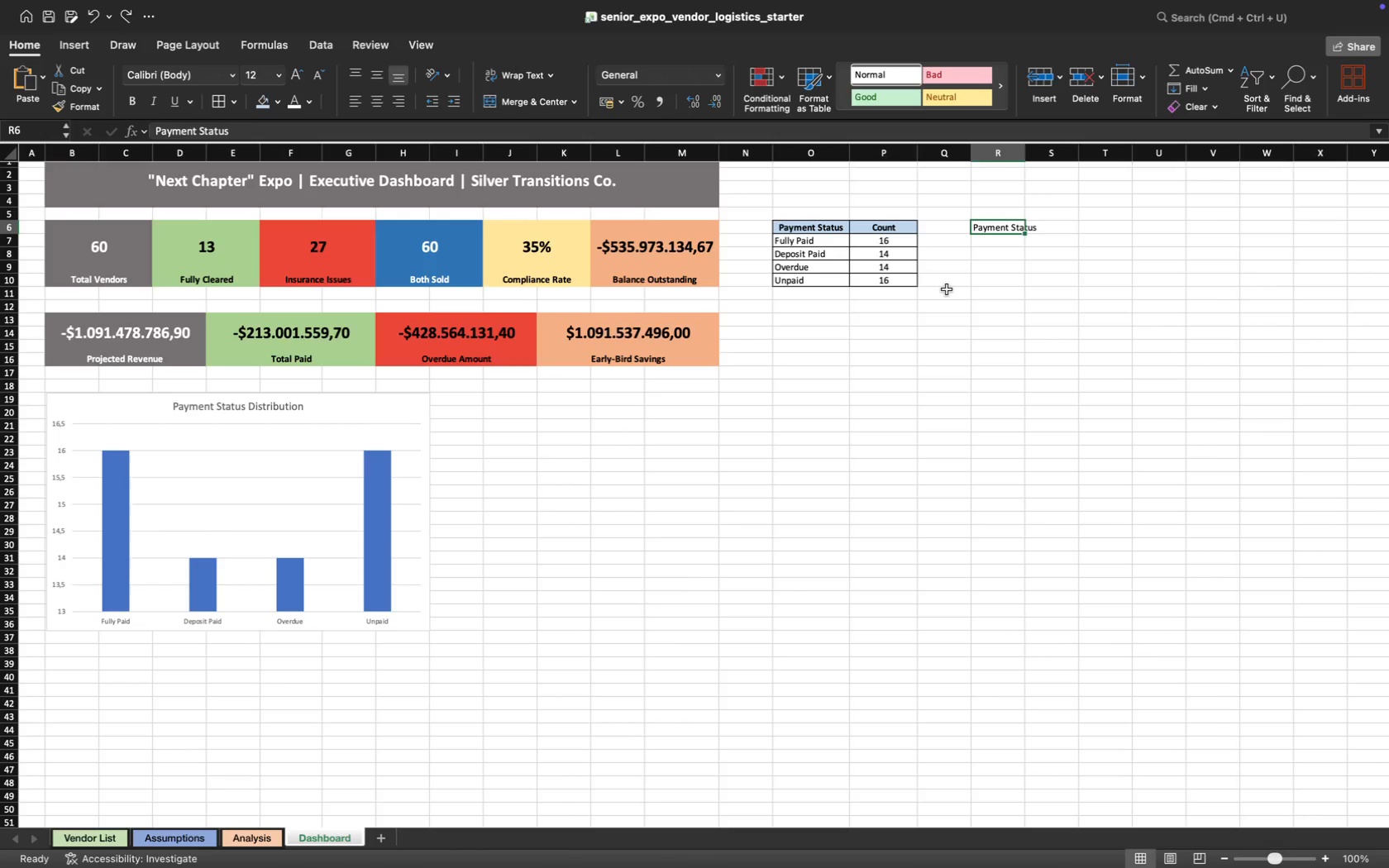 
left_click([81, 667])
 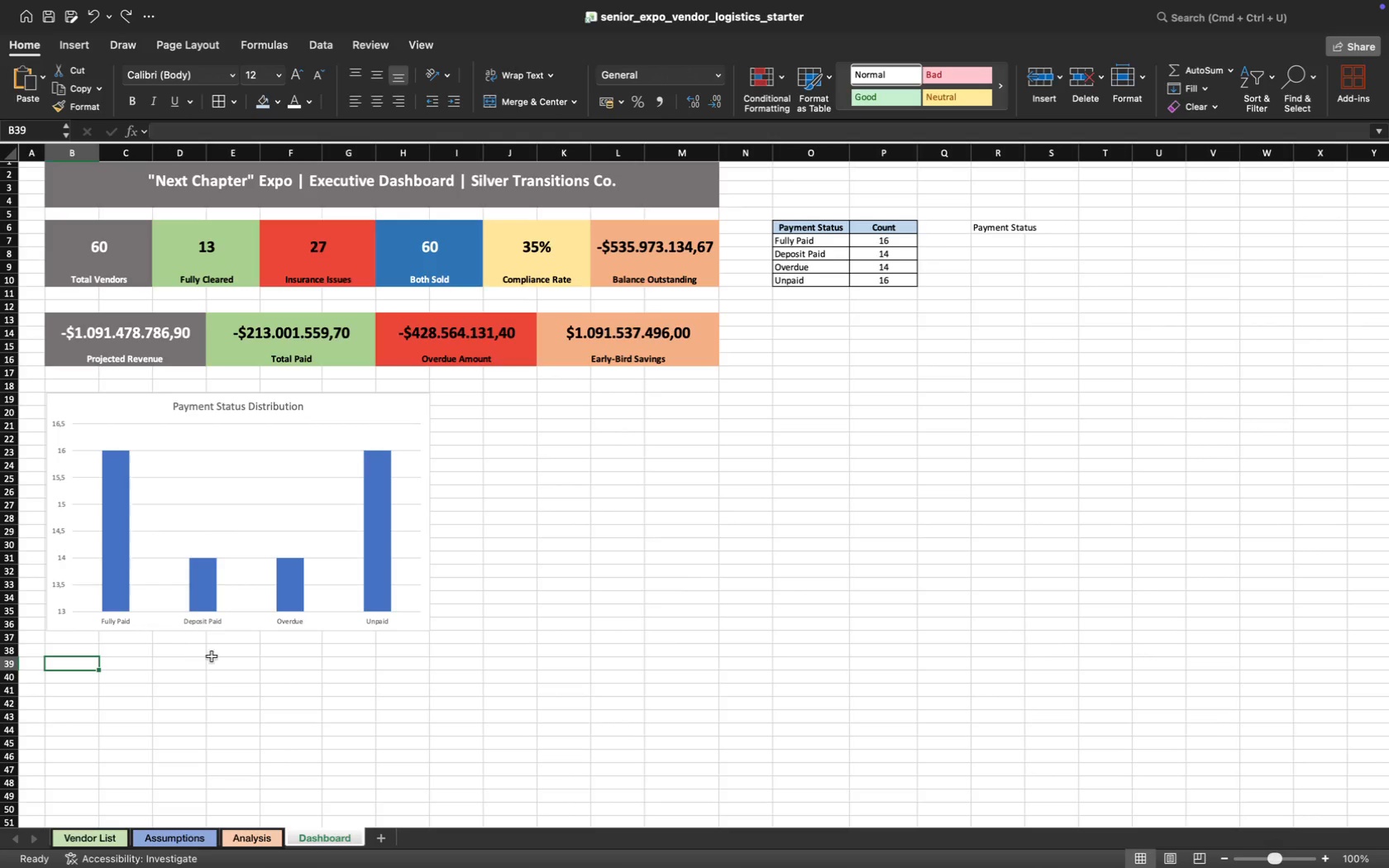 
scroll: coordinate [229, 641], scroll_direction: down, amount: 10.0
 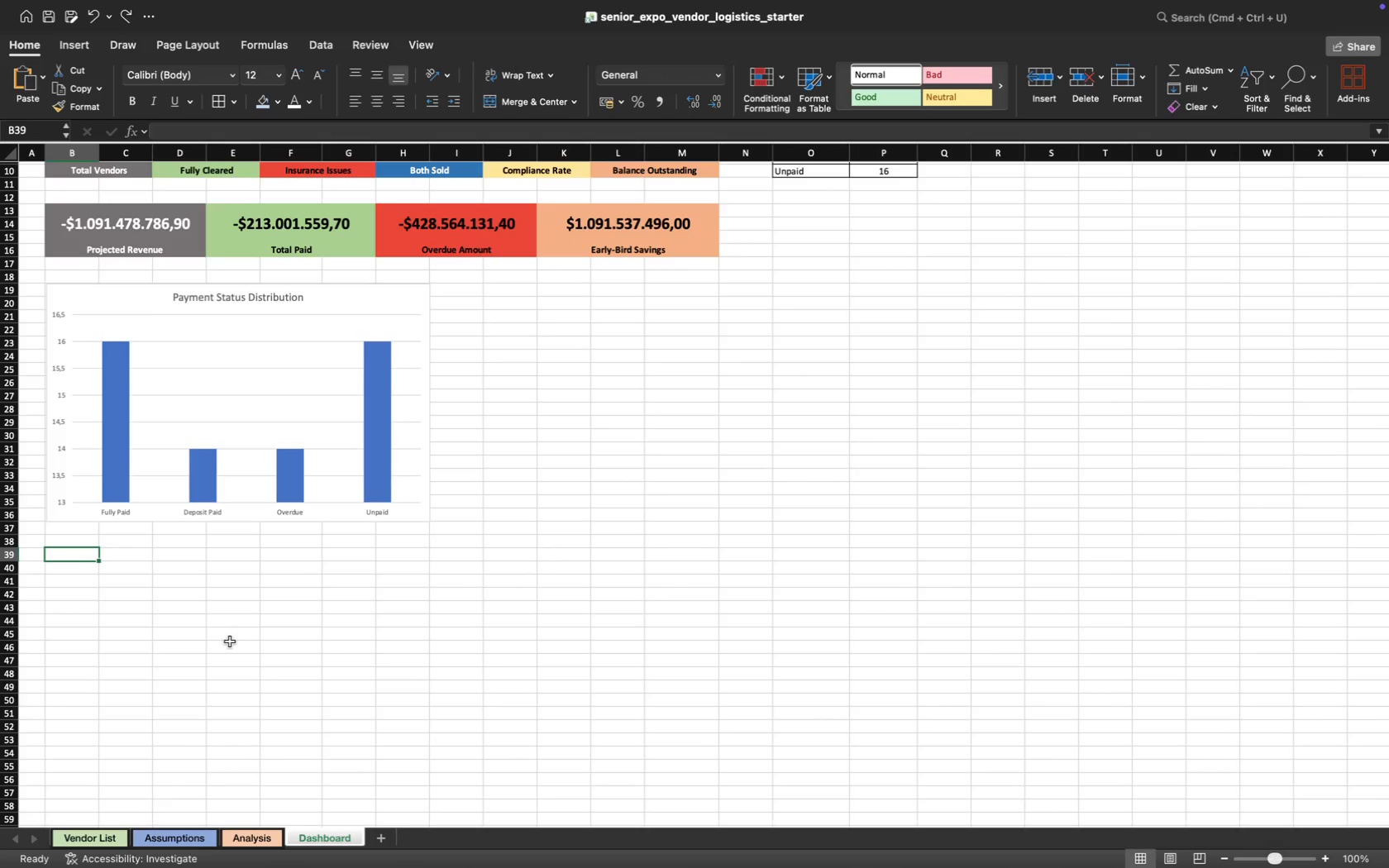 
wait(5.56)
 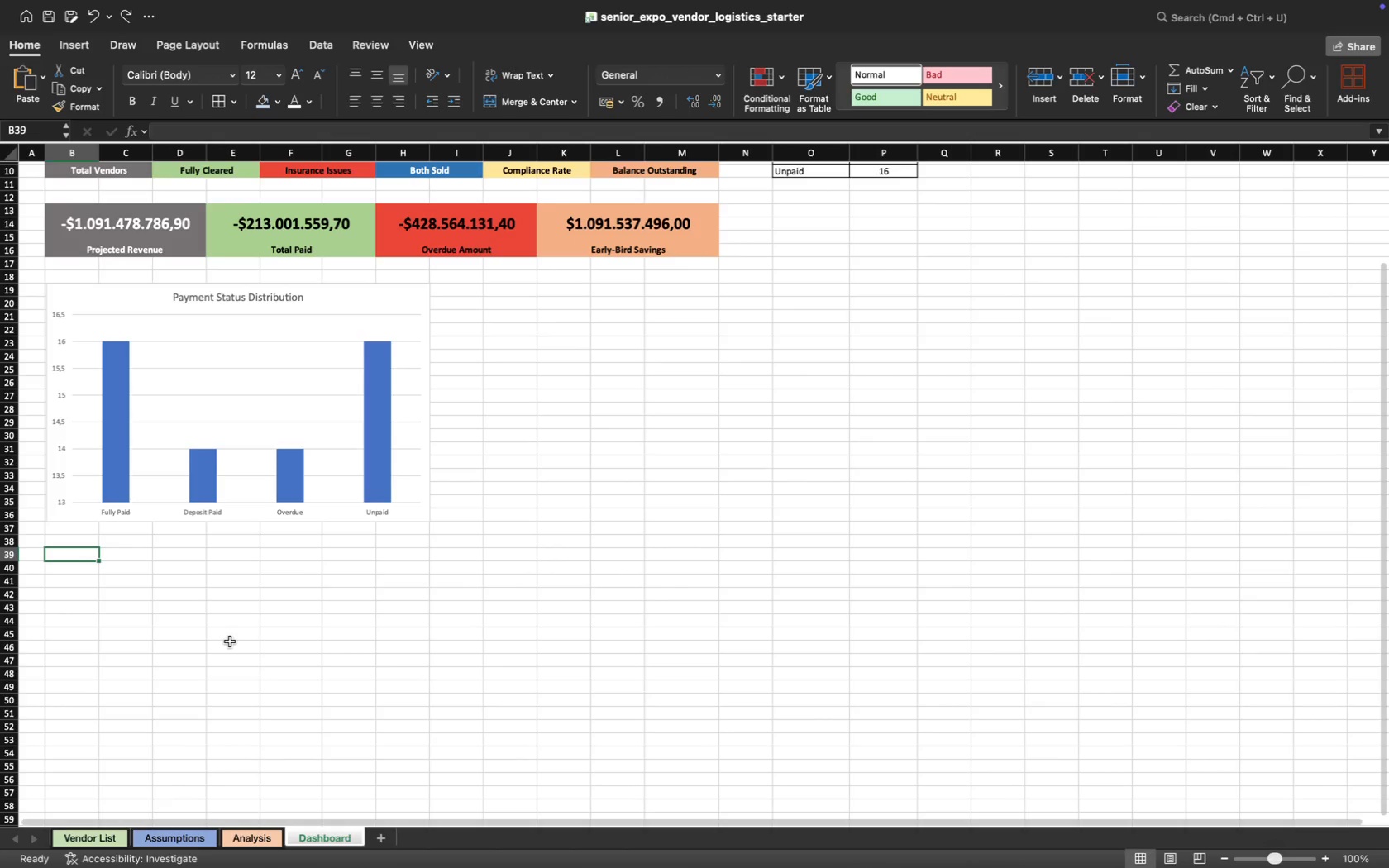 
key(Equal)
 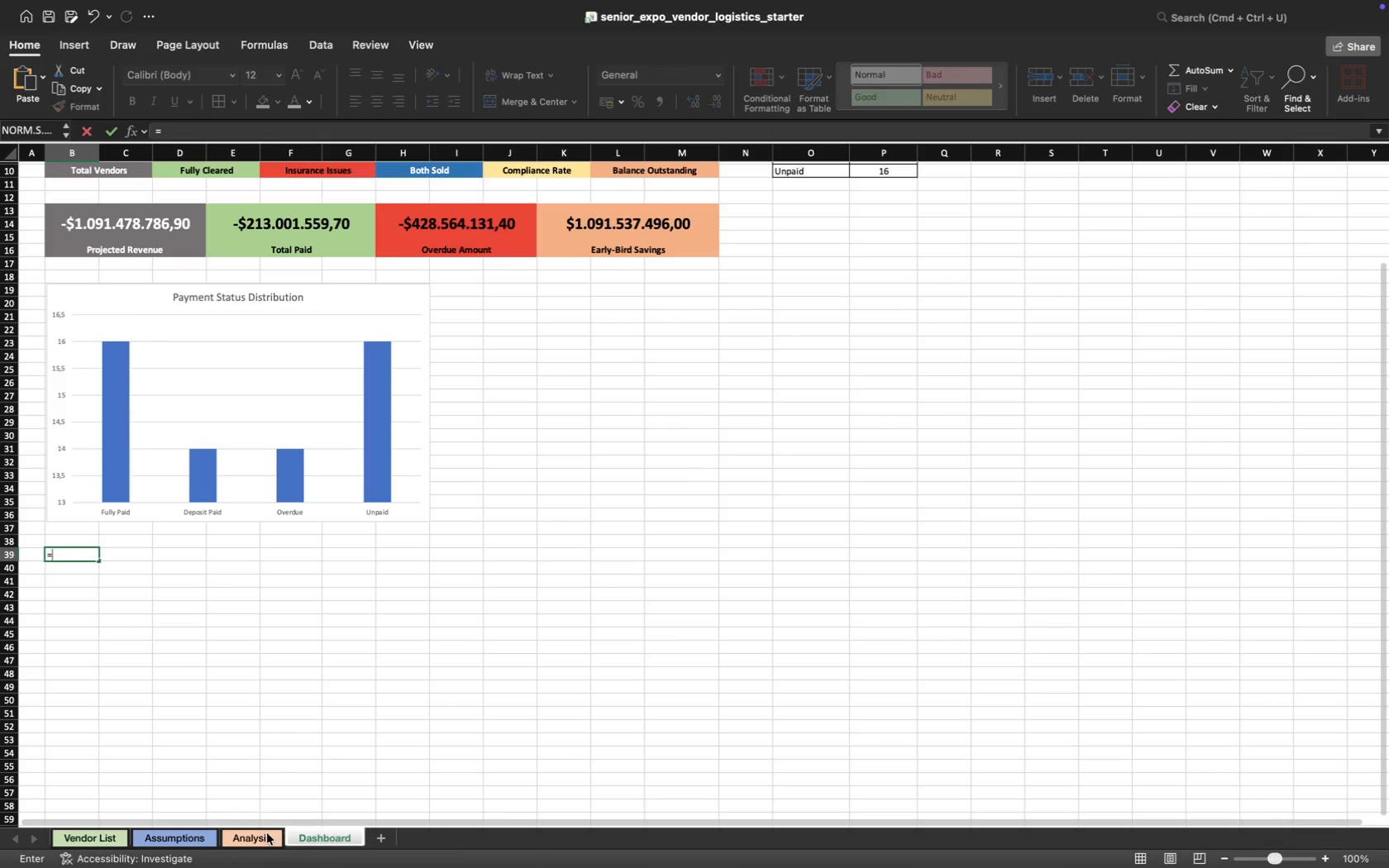 
left_click([261, 837])
 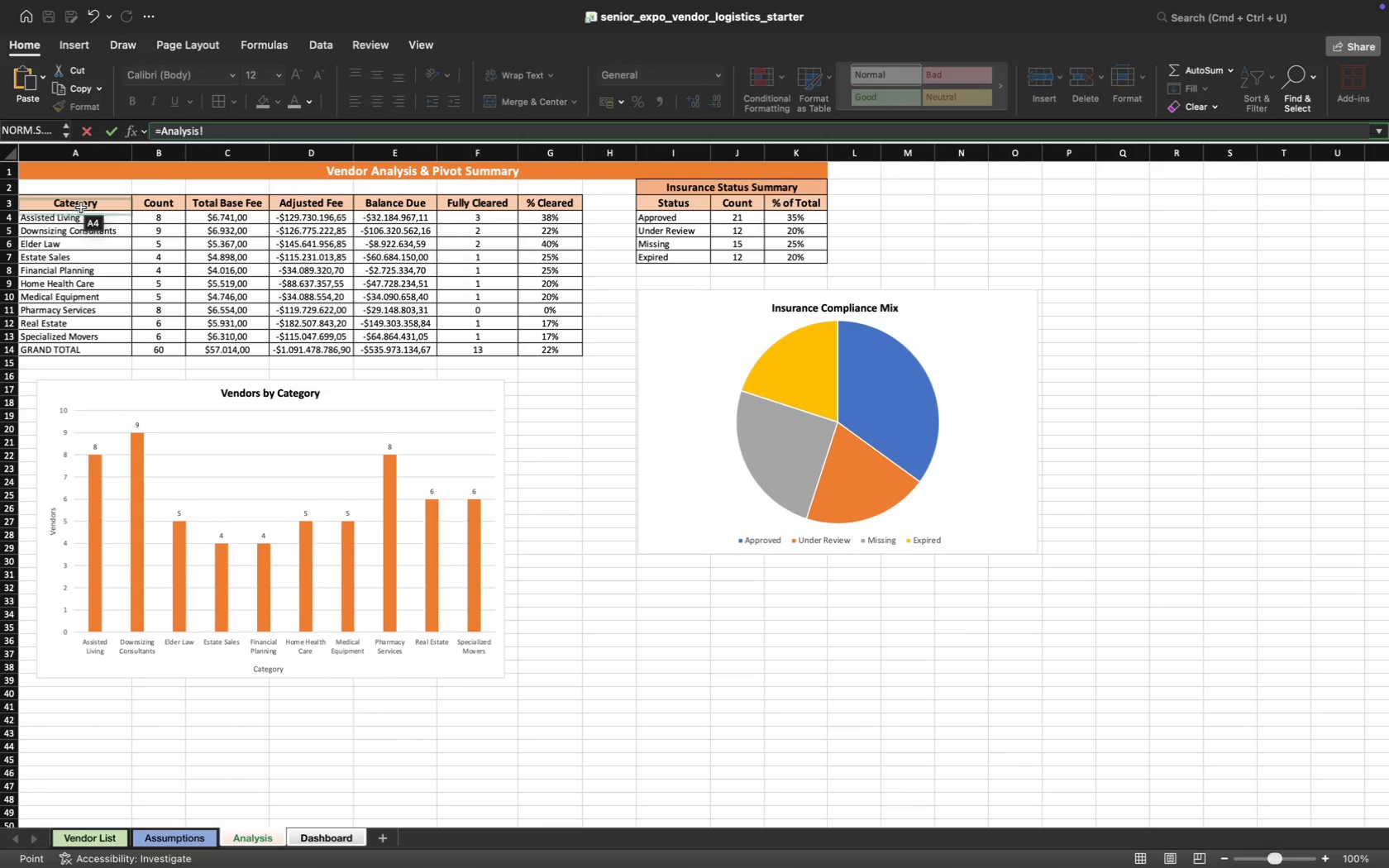 
left_click_drag(start_coordinate=[98, 219], to_coordinate=[115, 336])
 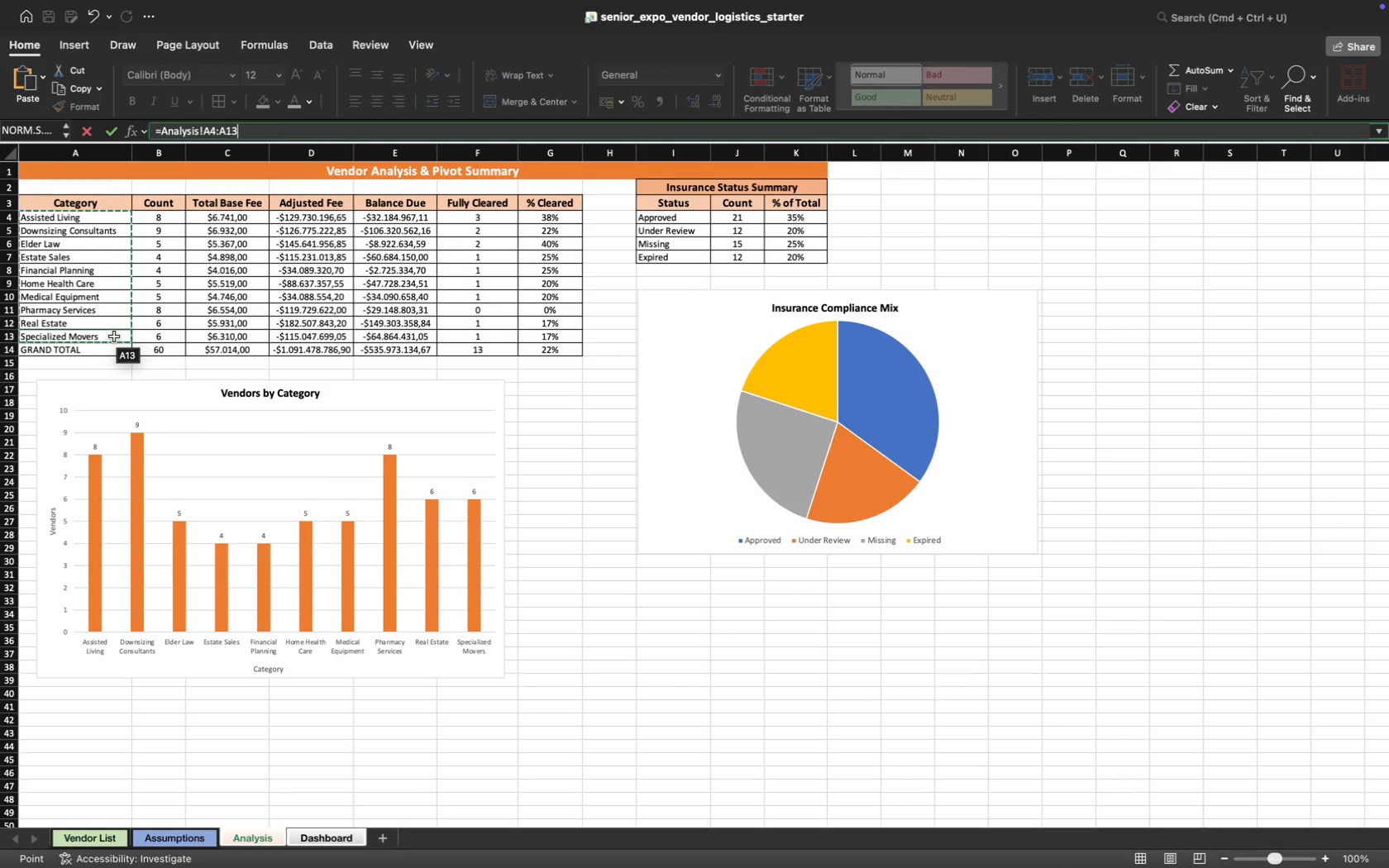 
wait(15.73)
 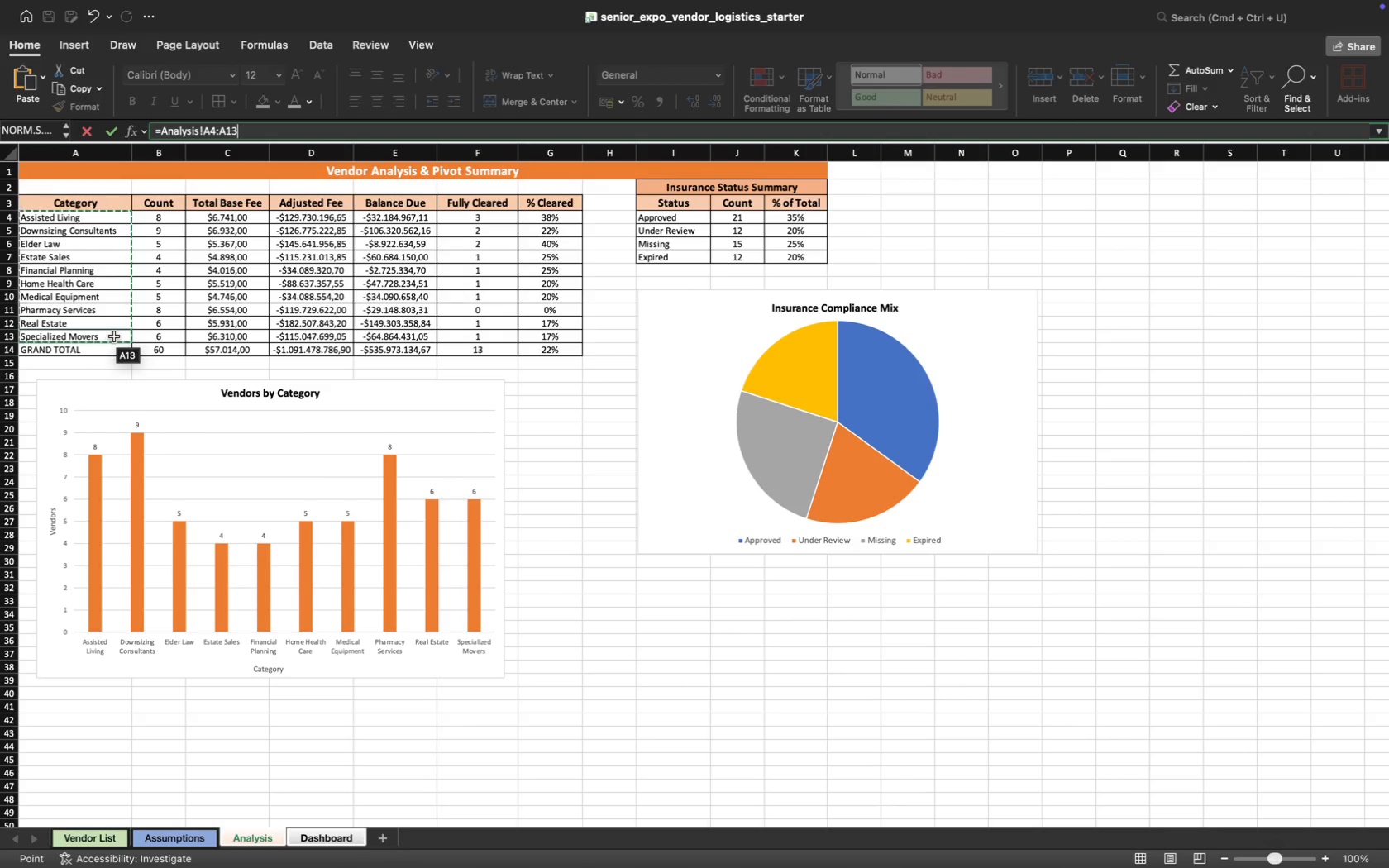 
type( and)
key(Tab)
key(Backspace)
key(Backspace)
key(Backspace)
key(Backspace)
 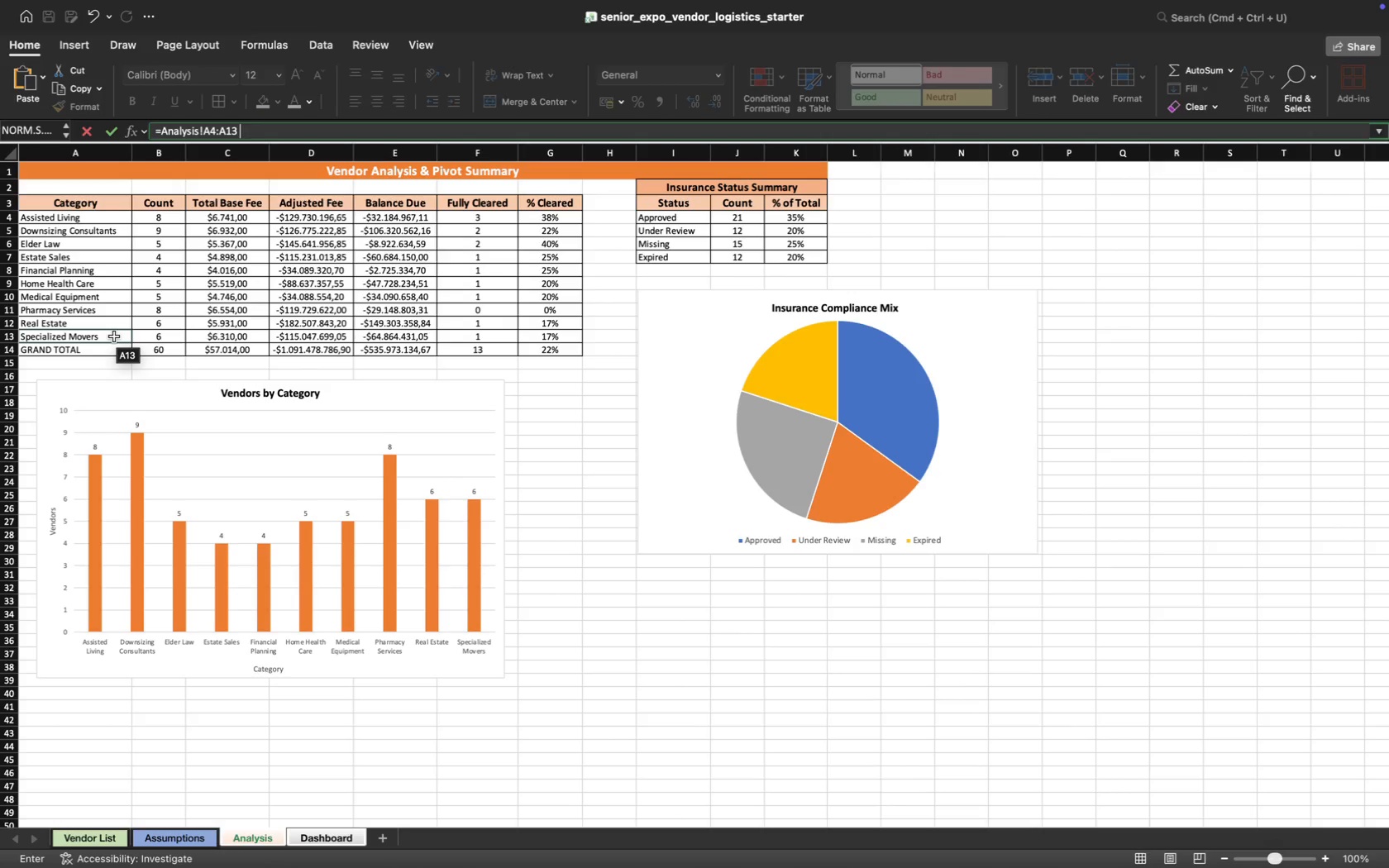 
key(Backspace)
 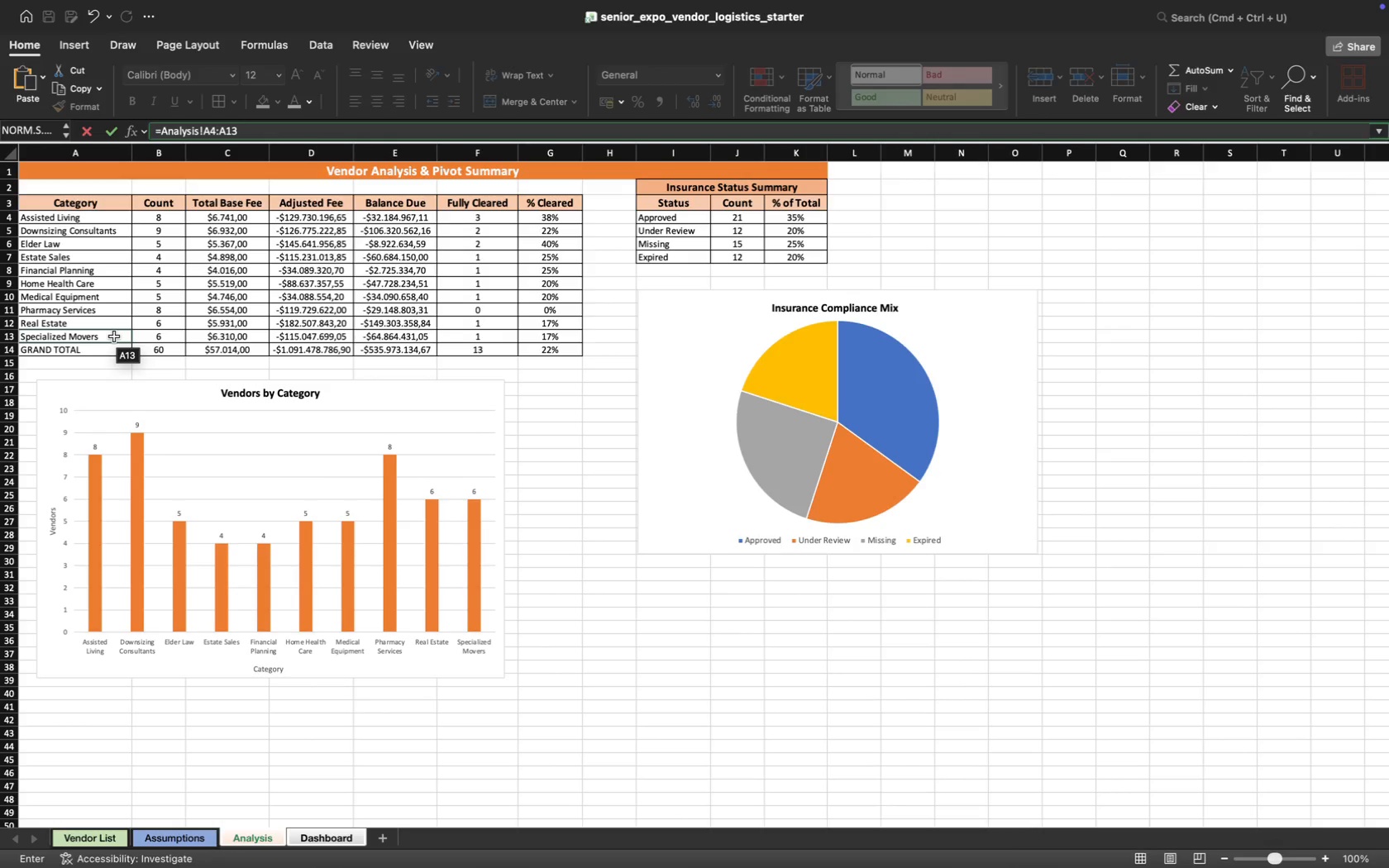 
wait(10.01)
 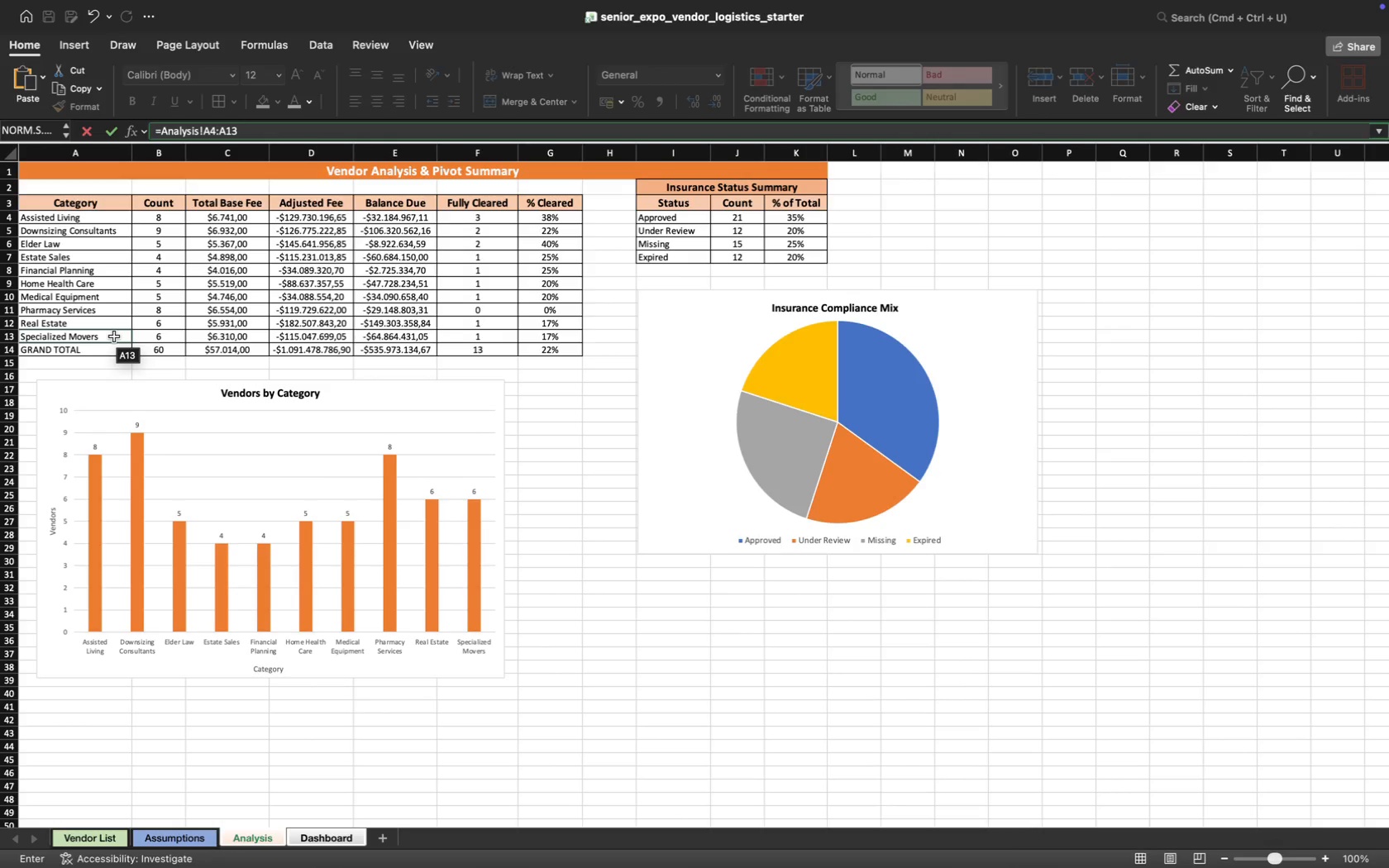 
hold_key(key=Backspace, duration=1.5)
 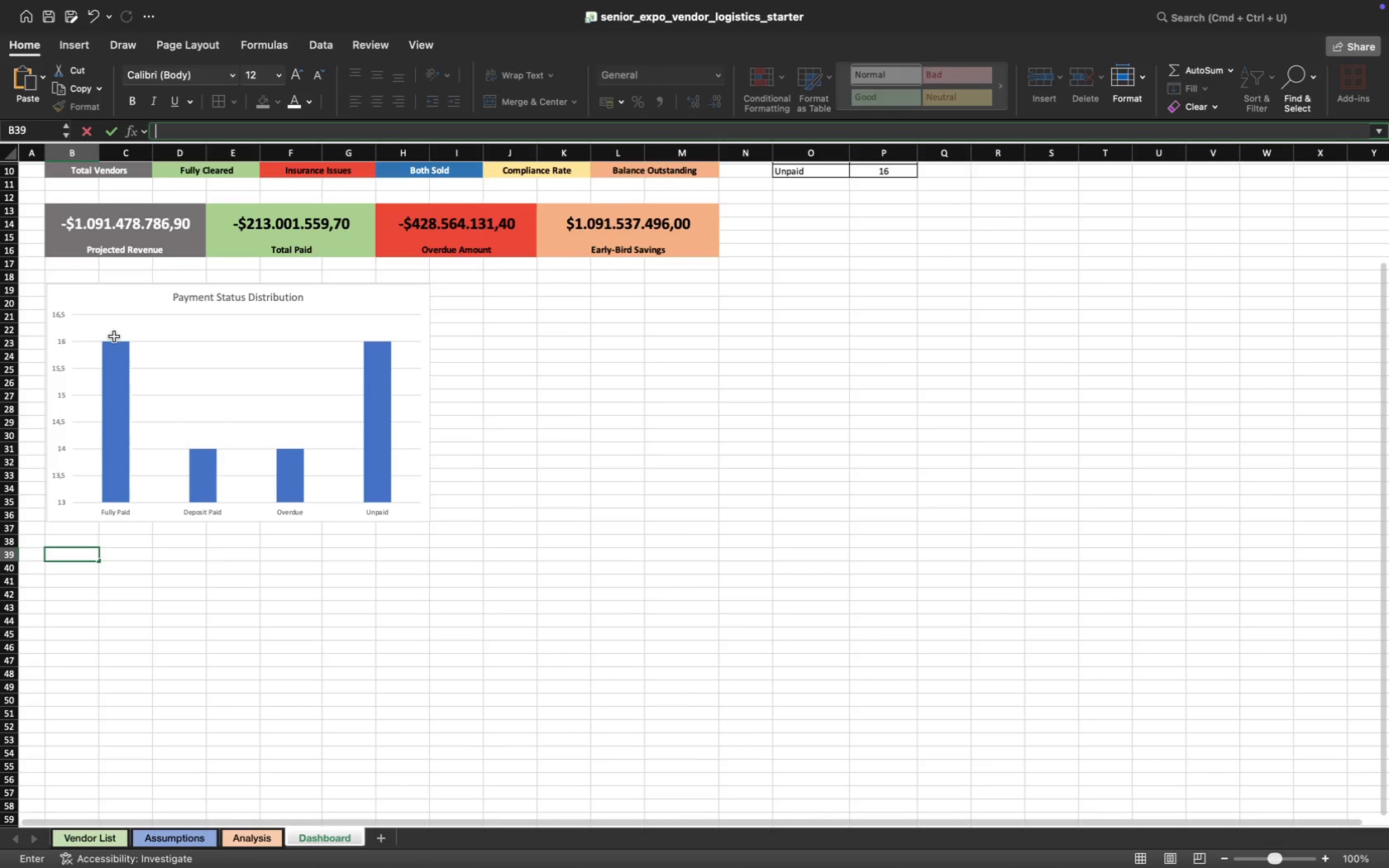 
hold_key(key=Backspace, duration=0.35)
 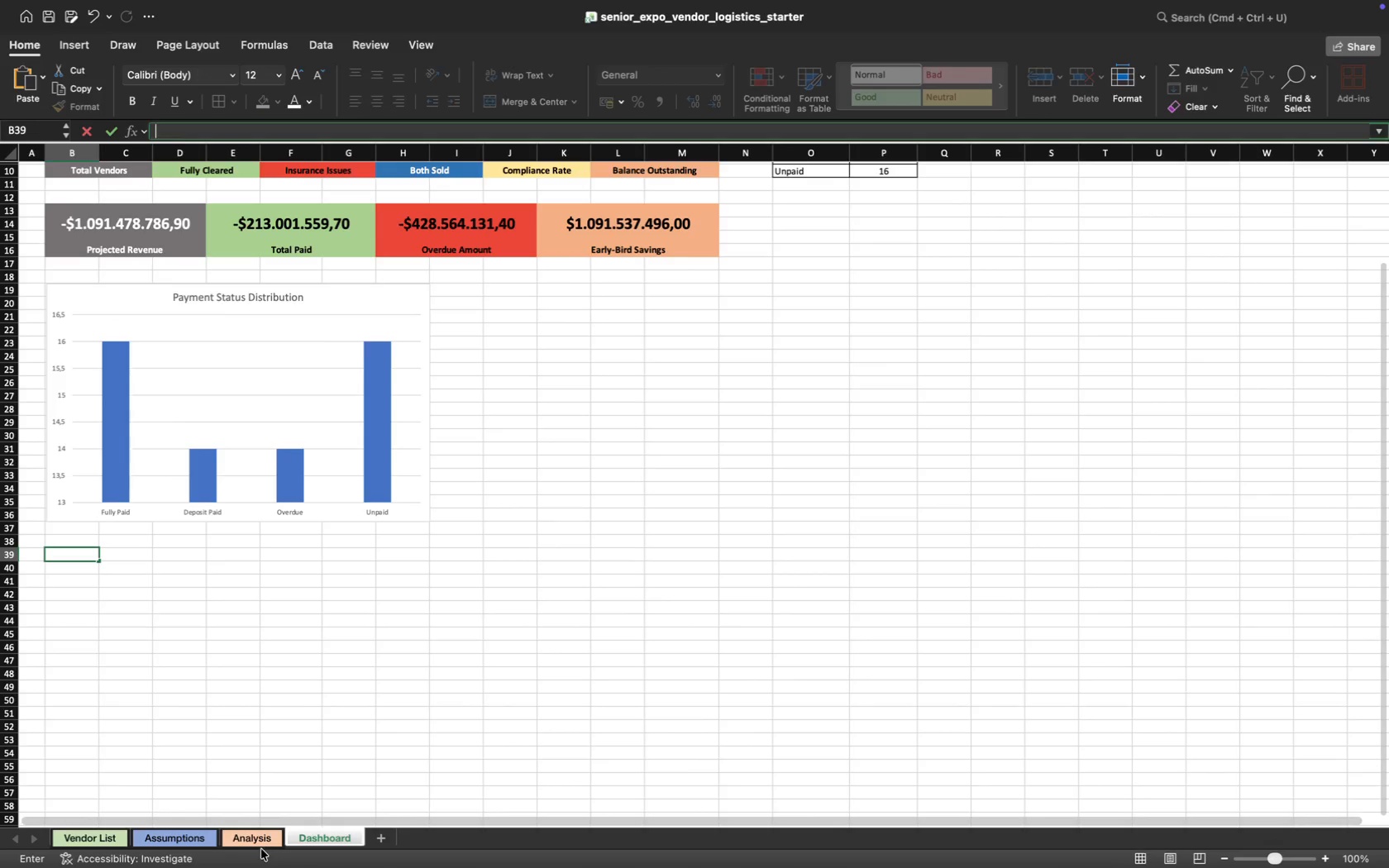 
left_click([256, 832])
 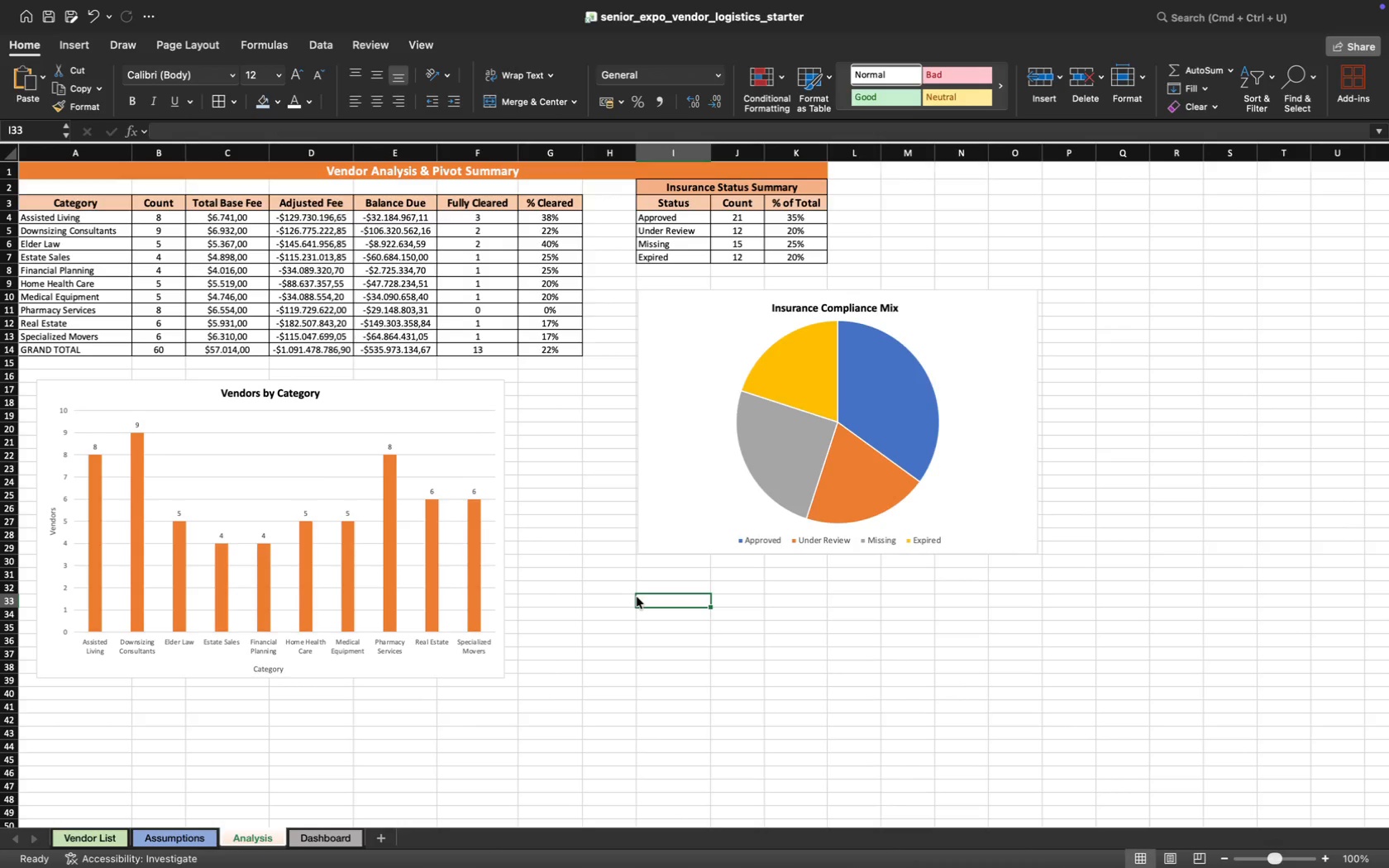 
wait(16.48)
 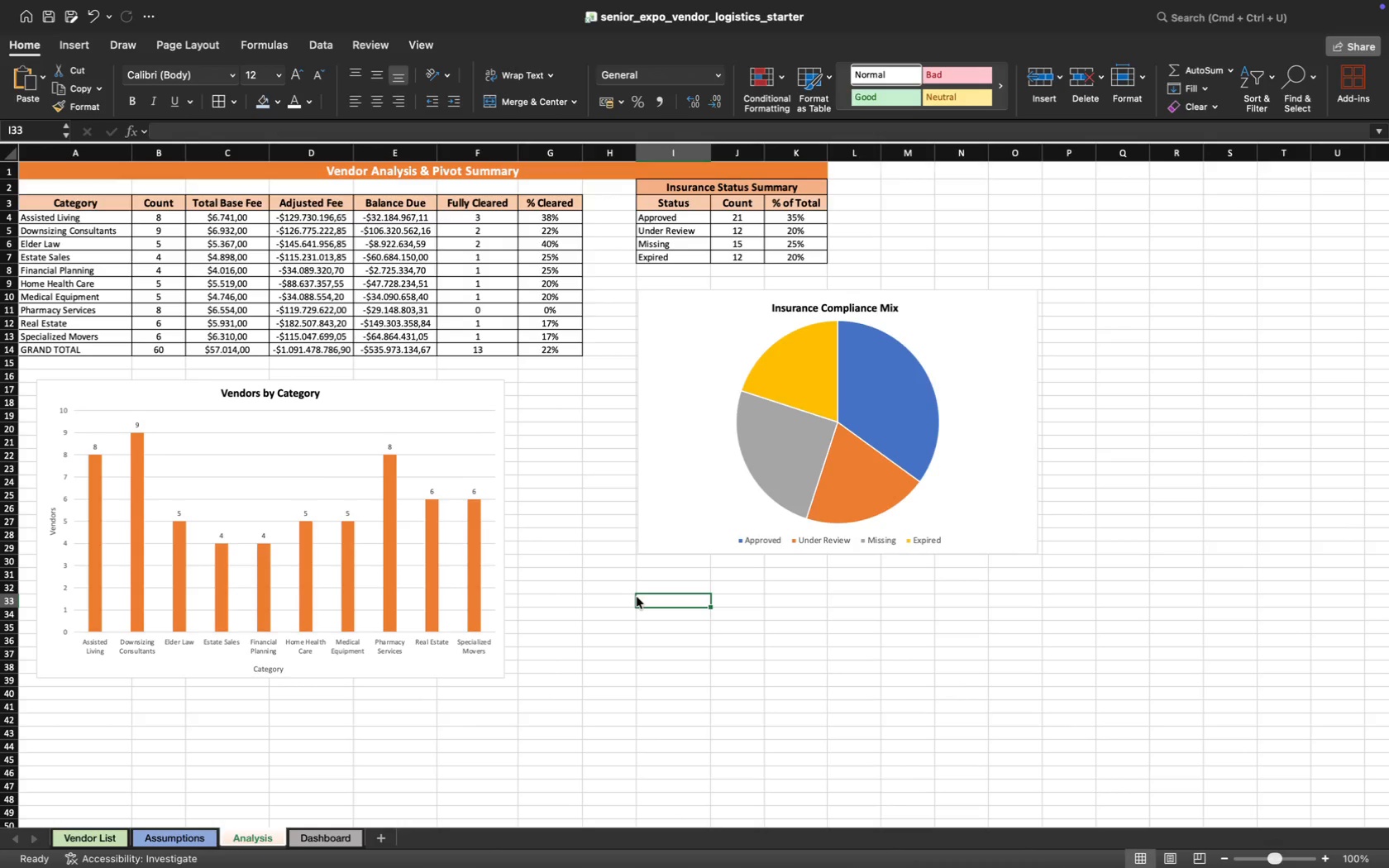 
left_click([992, 673])
 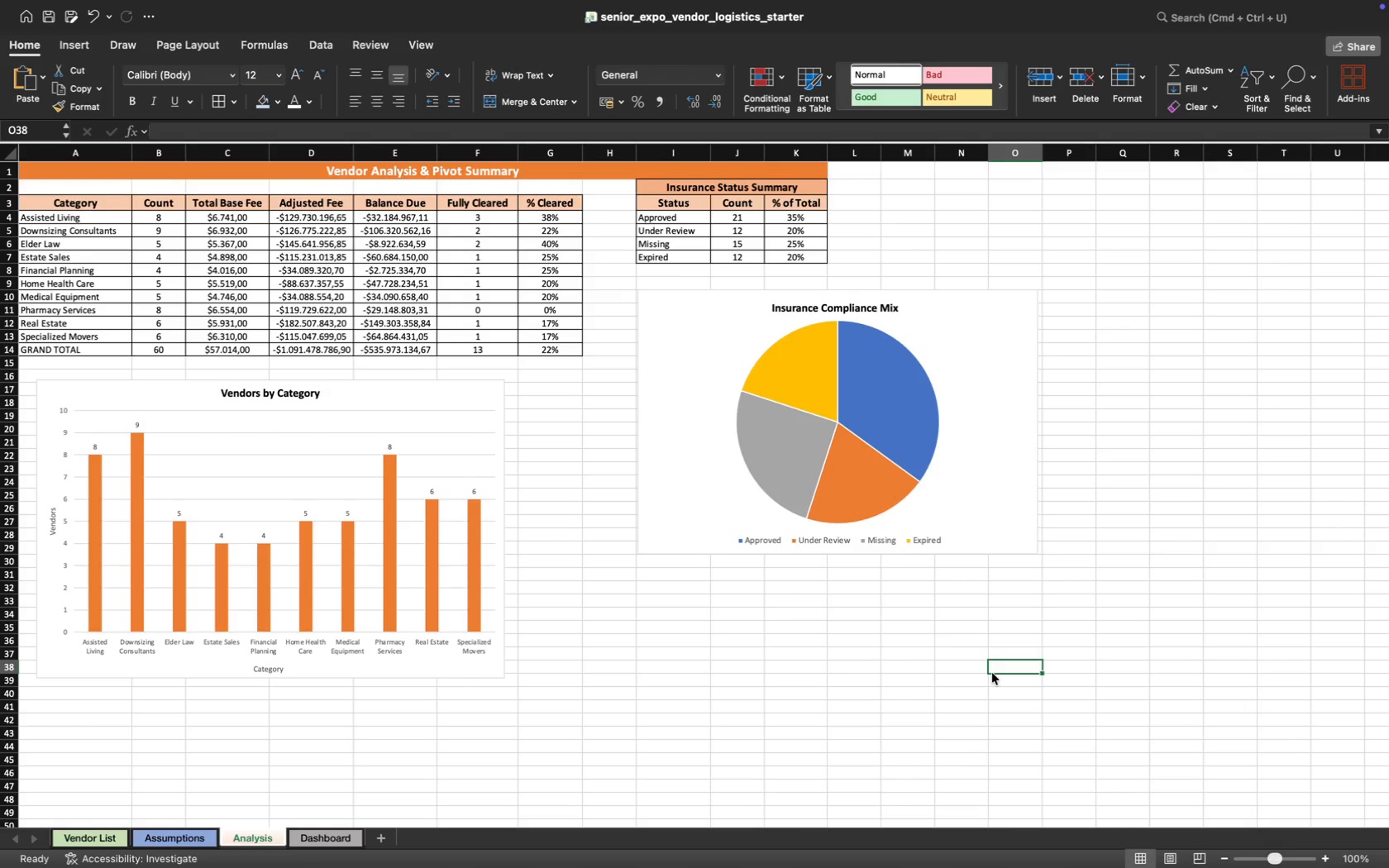 
wait(23.03)
 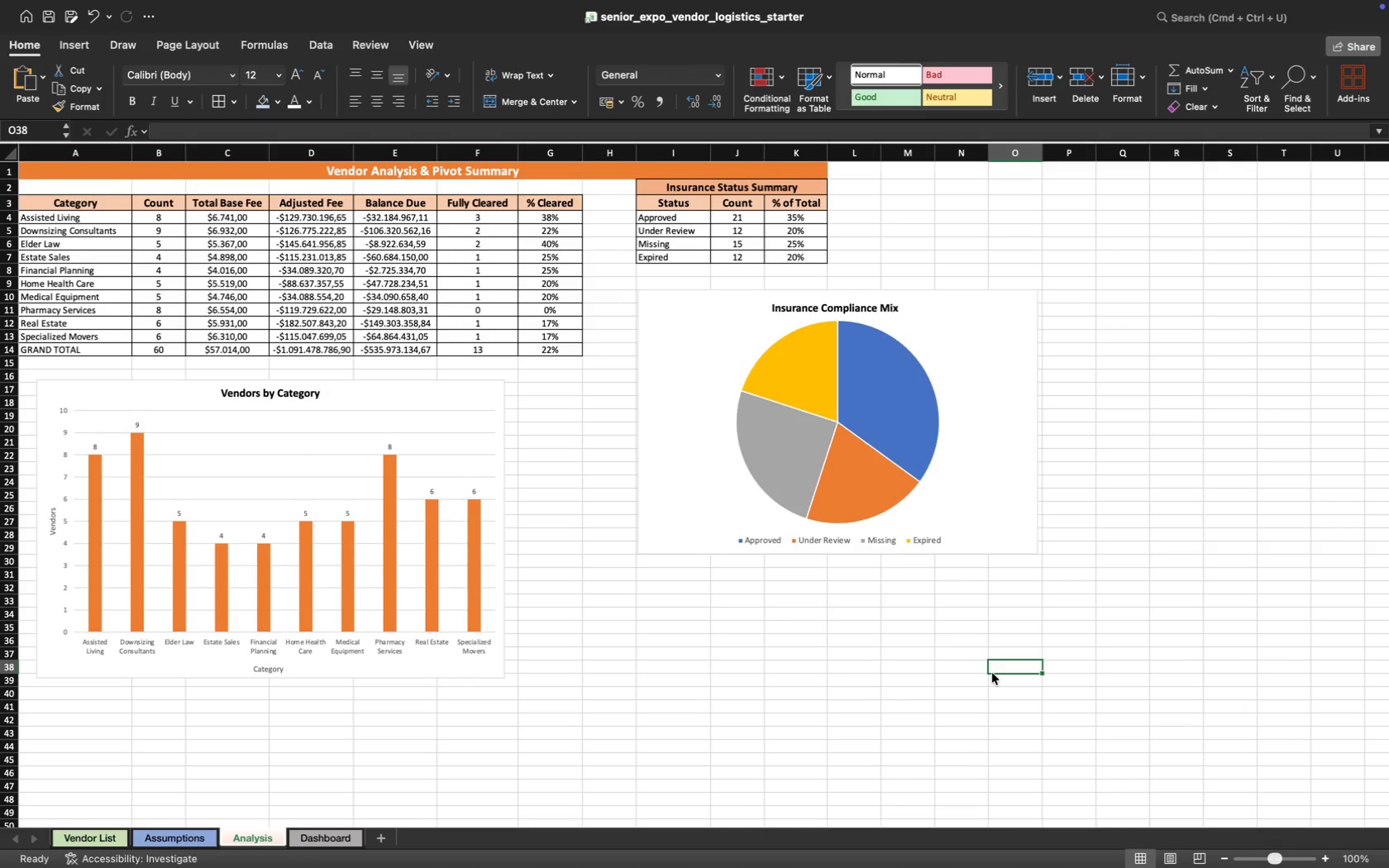 
left_click([912, 718])
 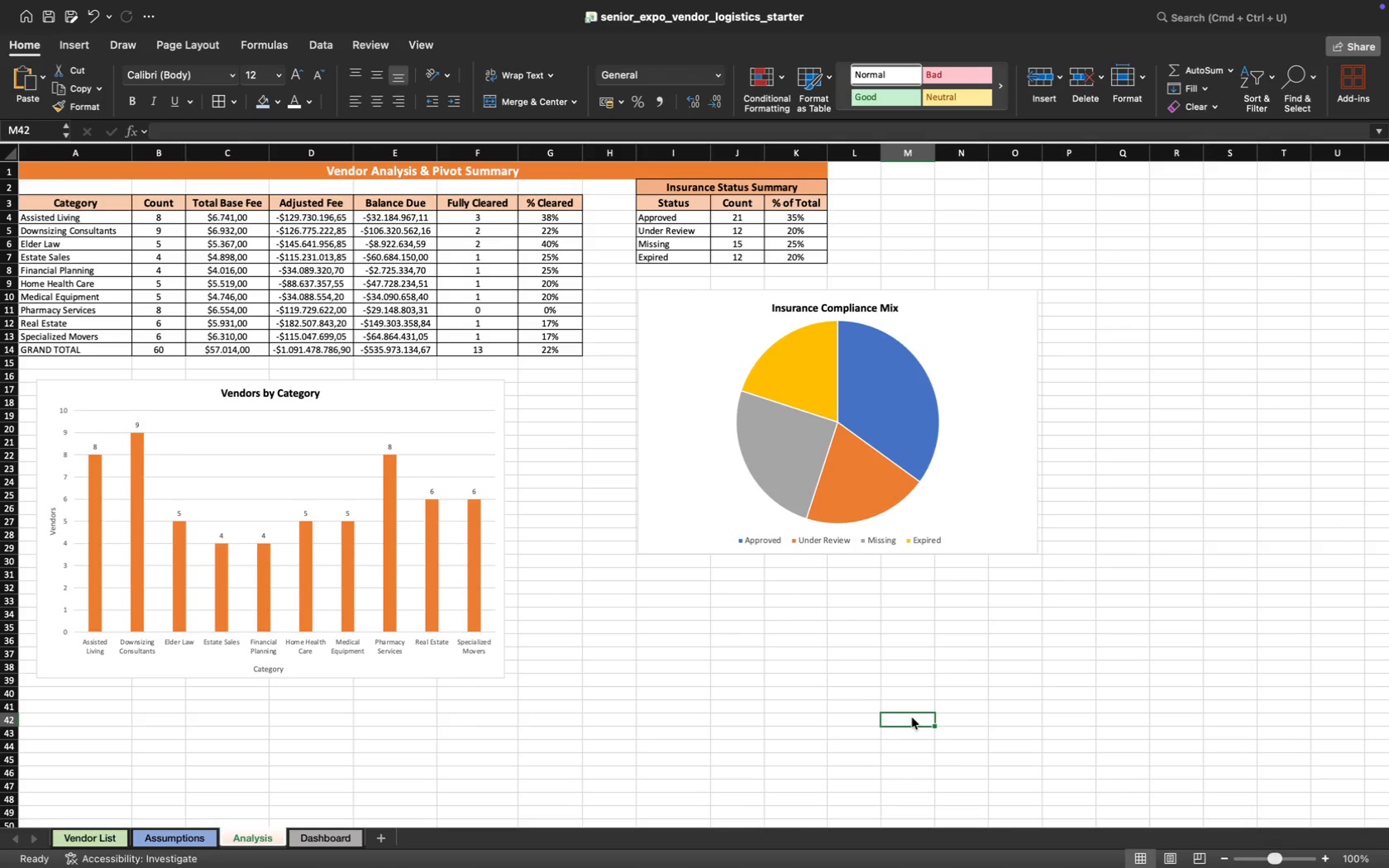 
wait(12.02)
 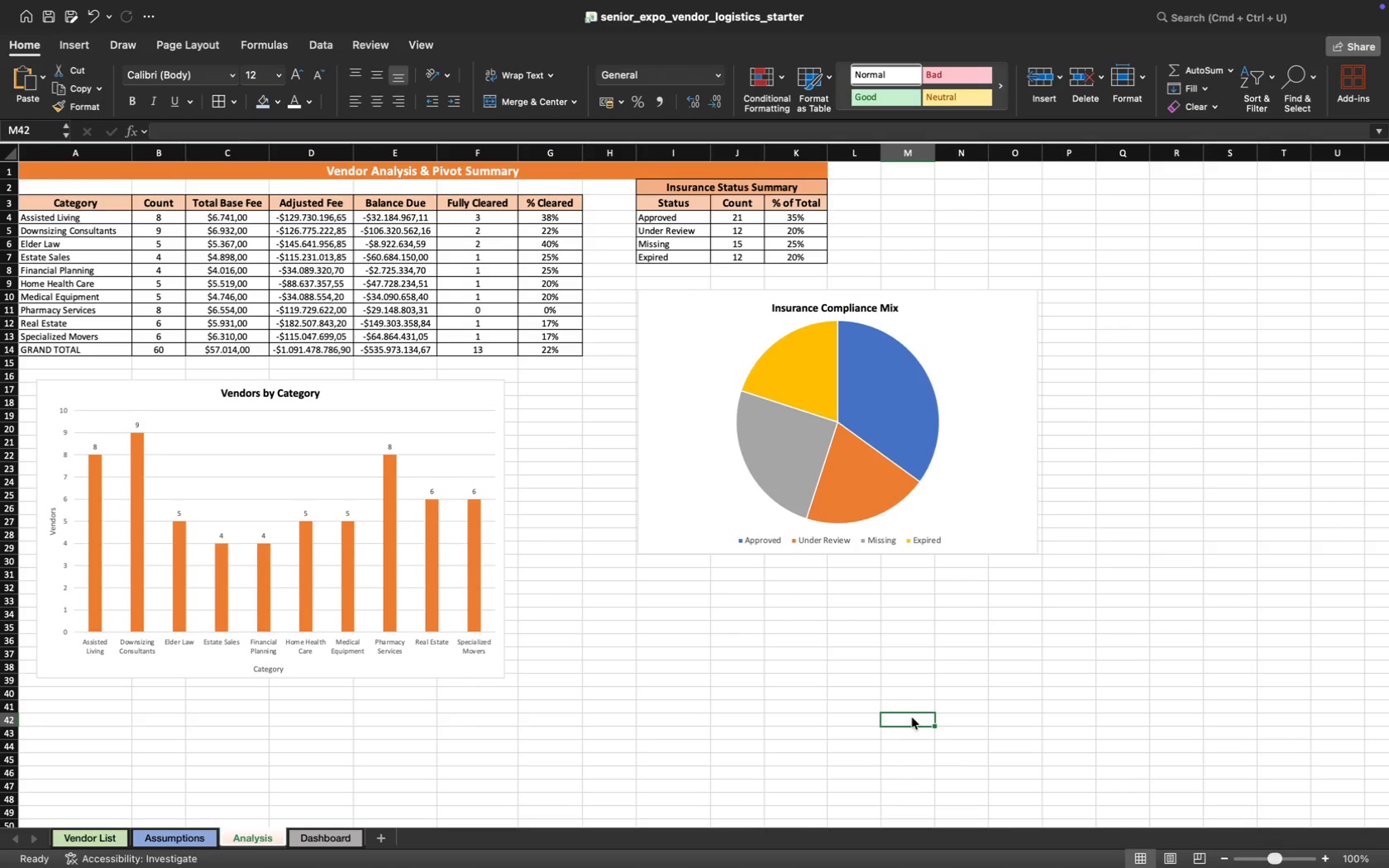 
scroll: coordinate [833, 378], scroll_direction: up, amount: 38.0
 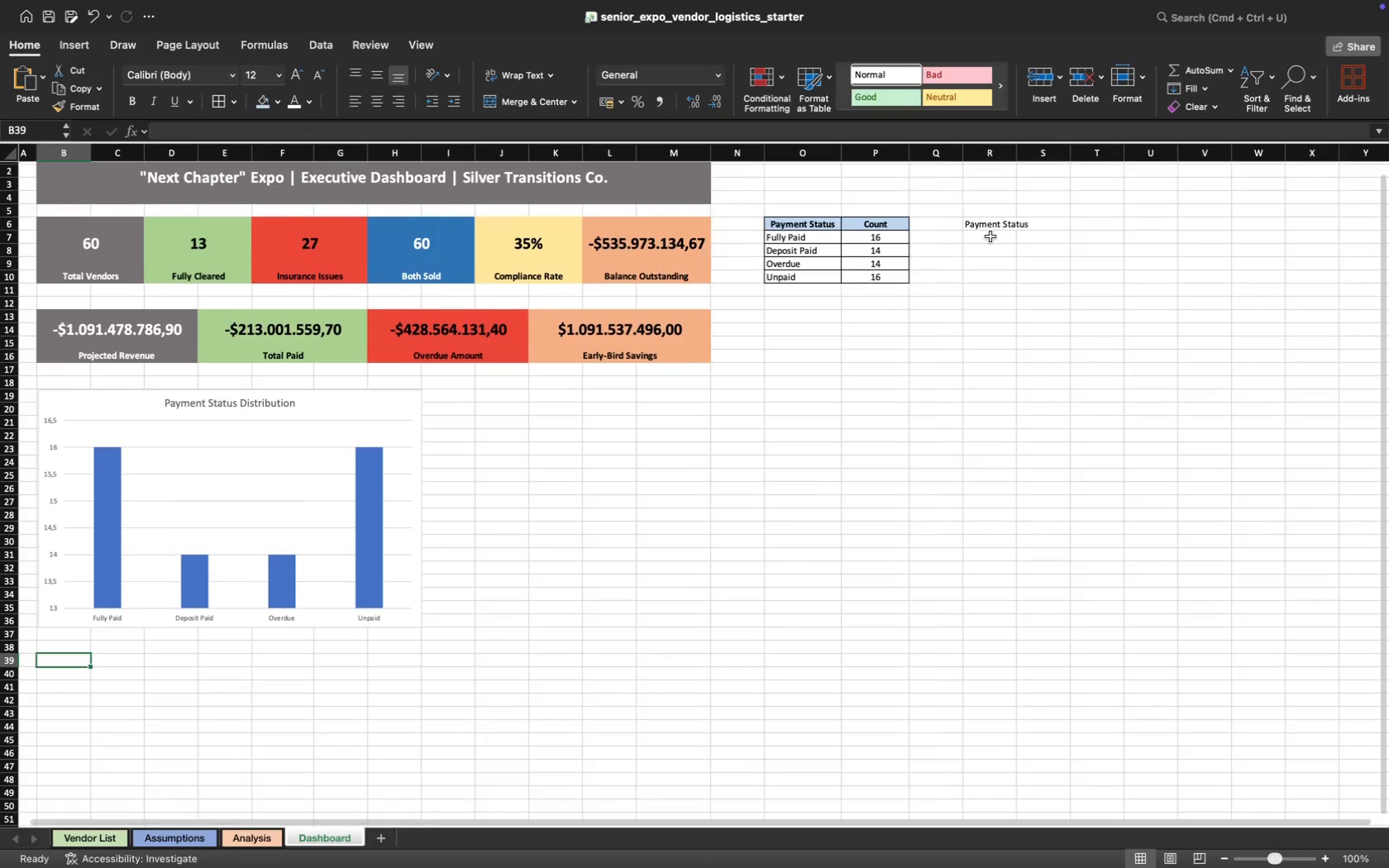 
left_click([990, 236])
 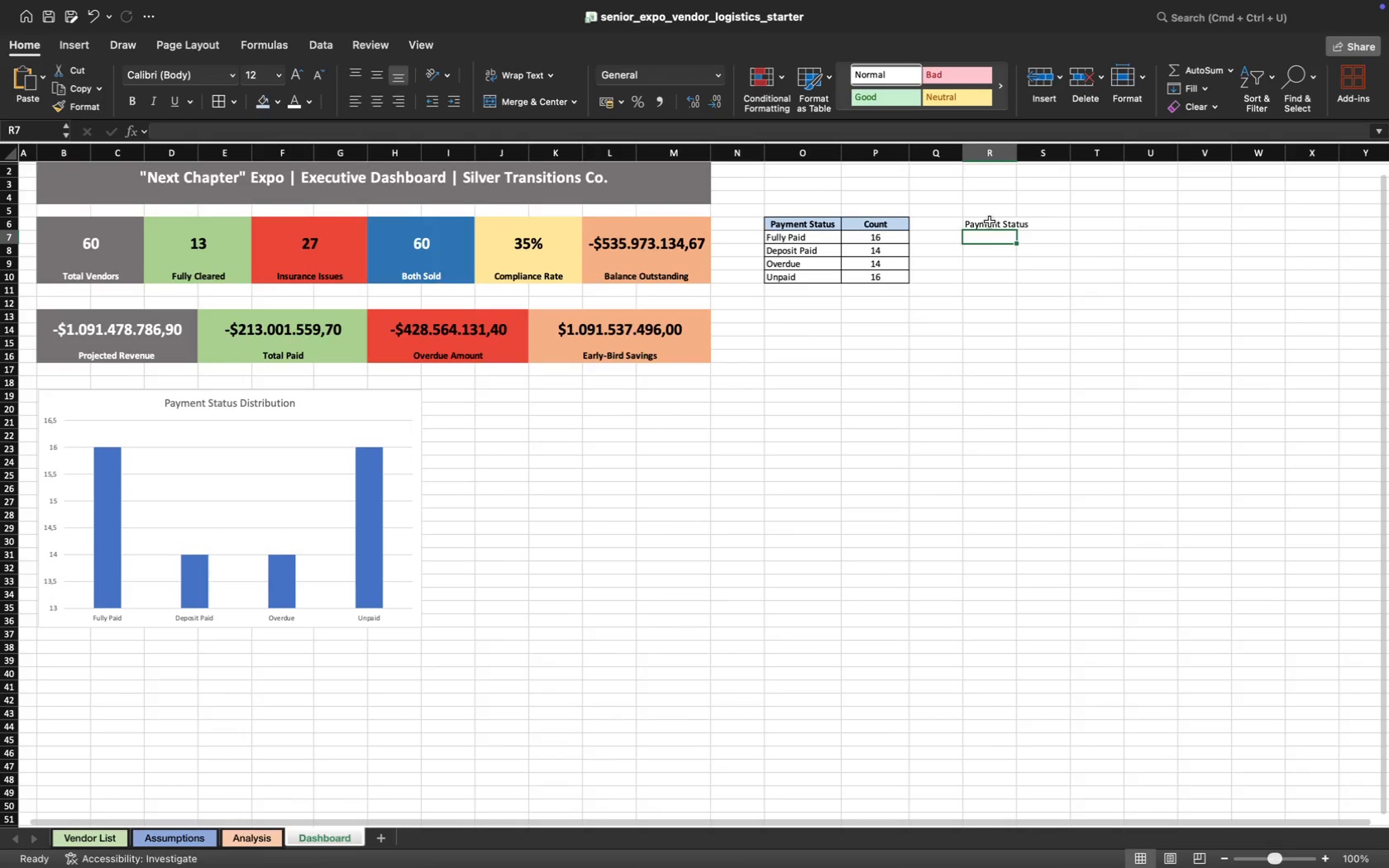 
left_click([990, 223])
 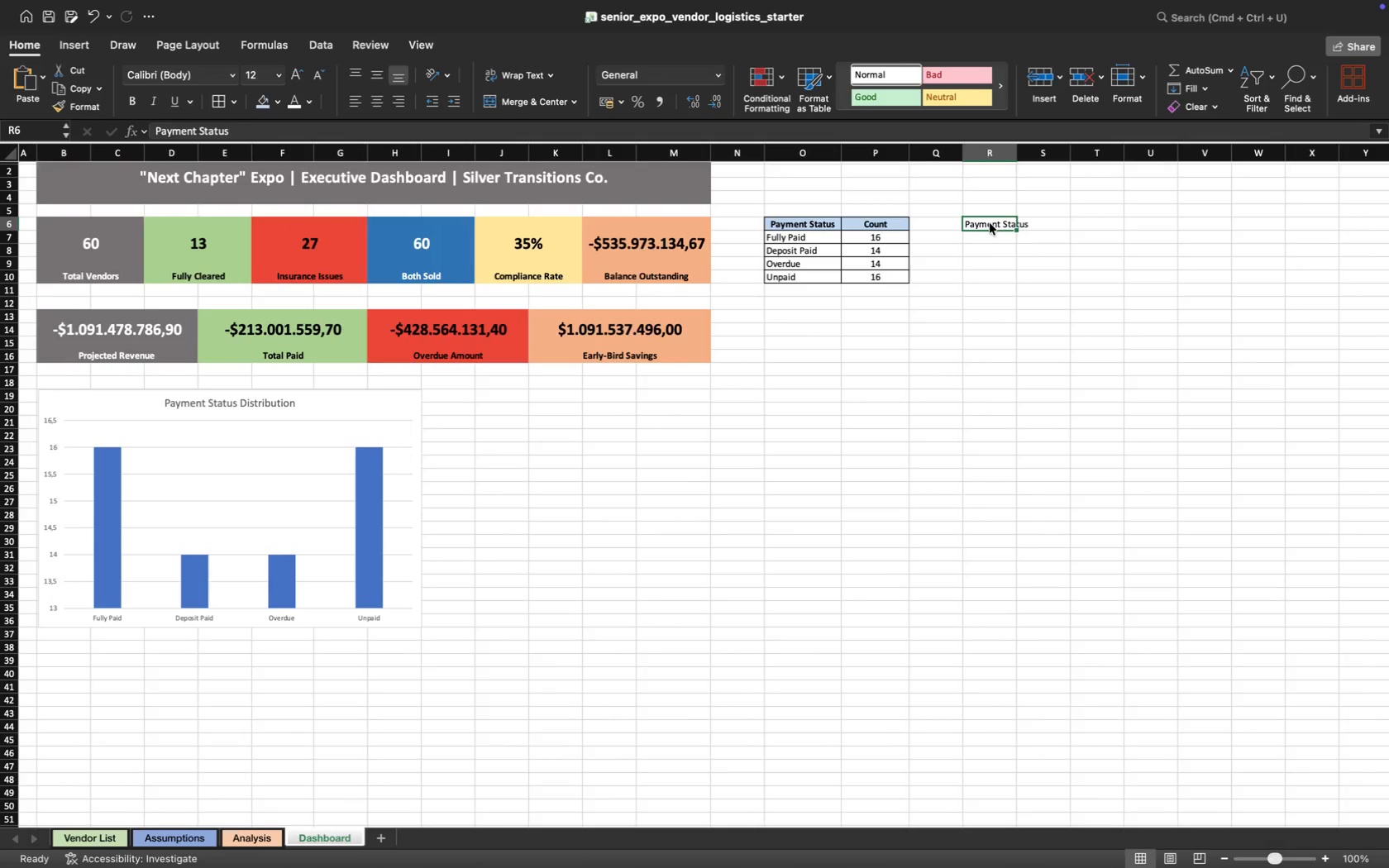 
key(Backspace)
 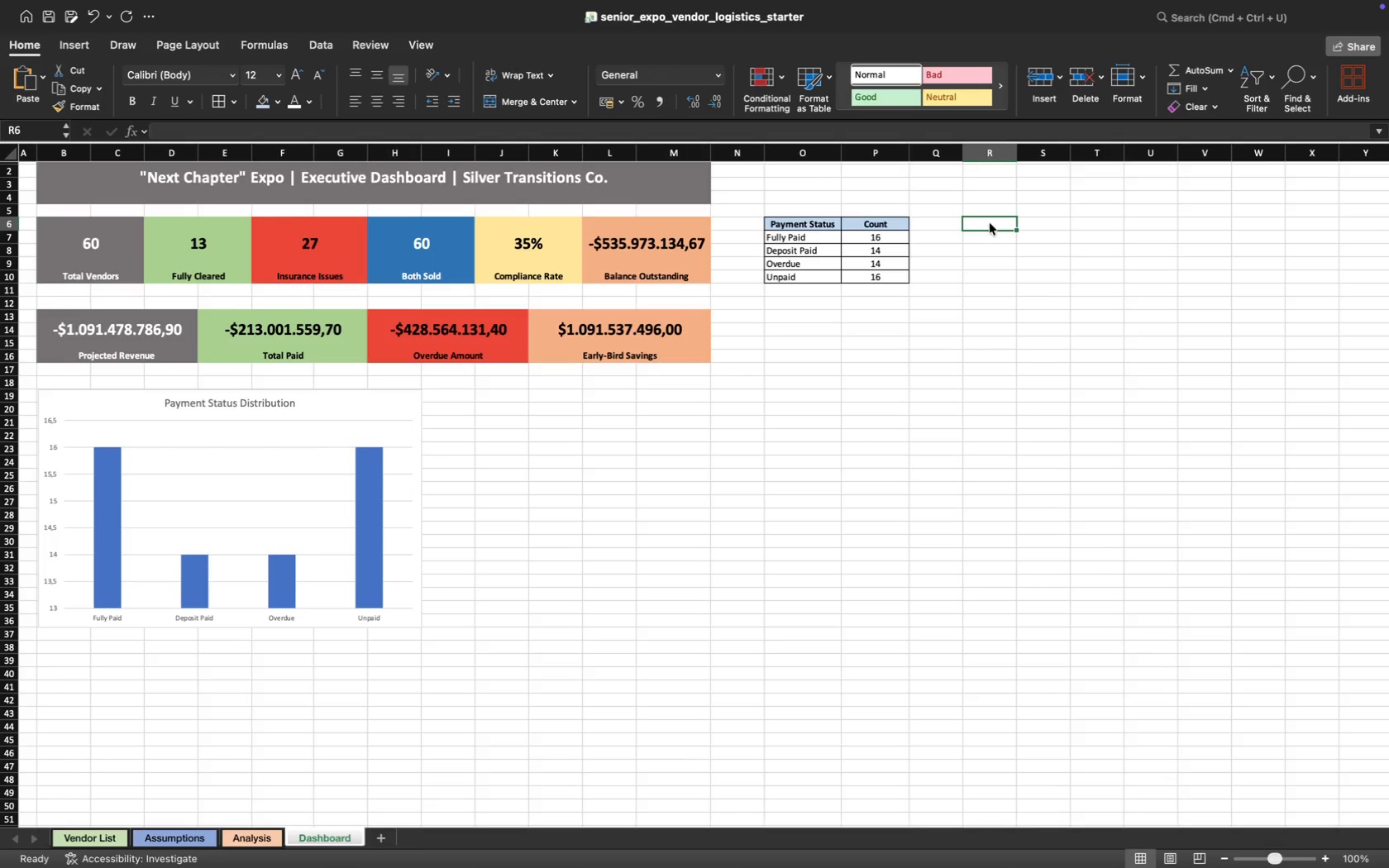 
key(ArrowLeft)
 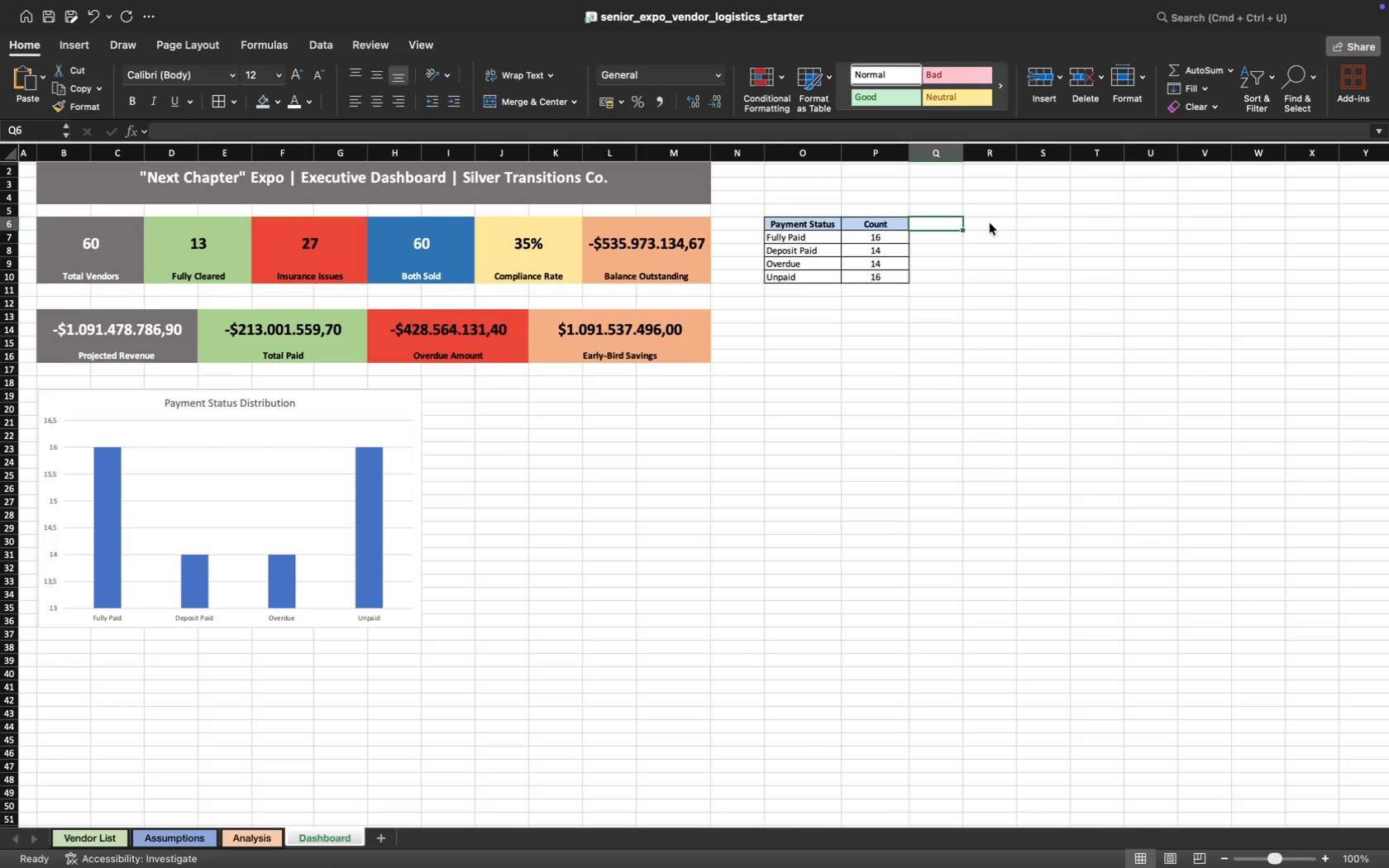 
wait(8.95)
 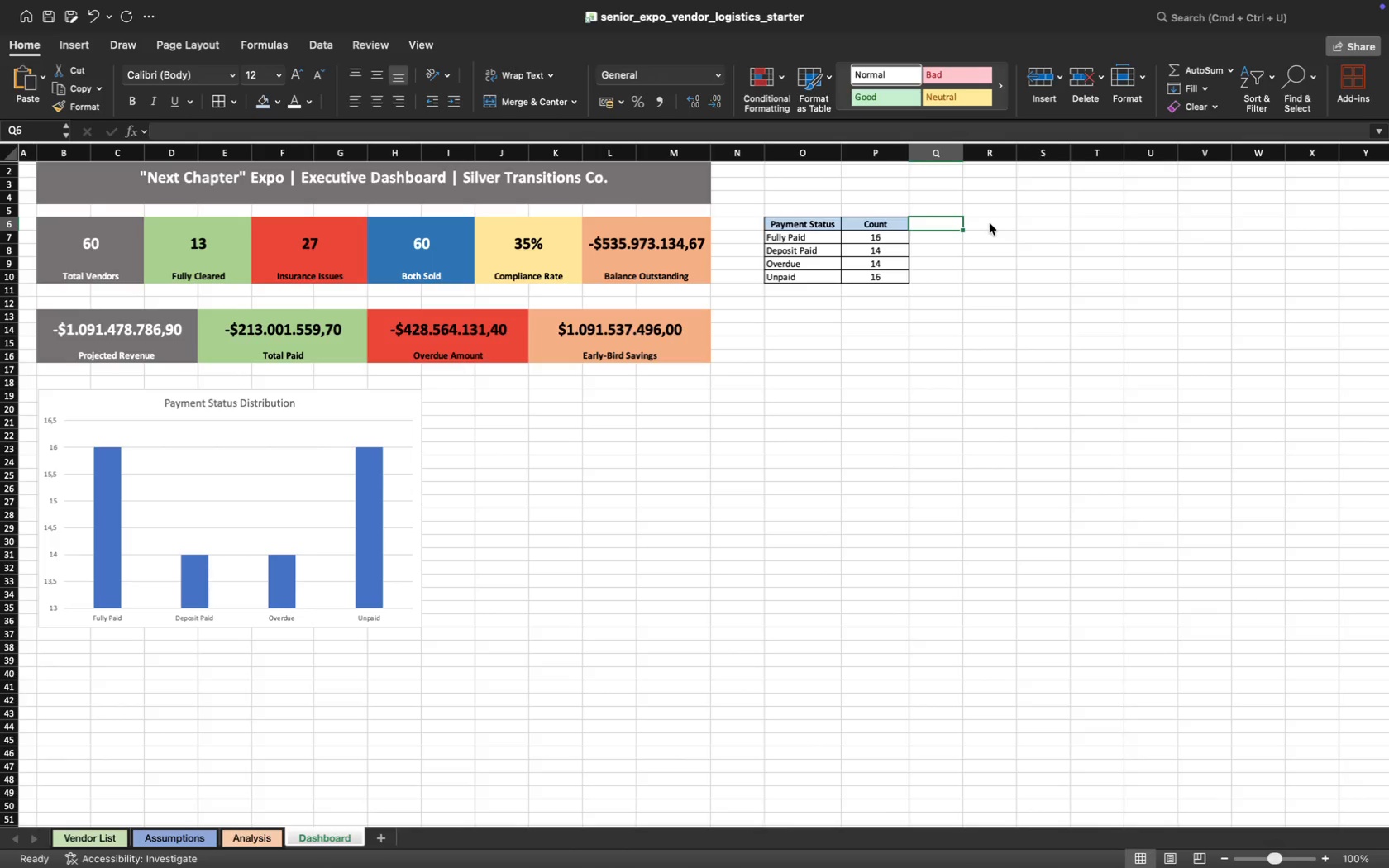 
key(ArrowRight)
 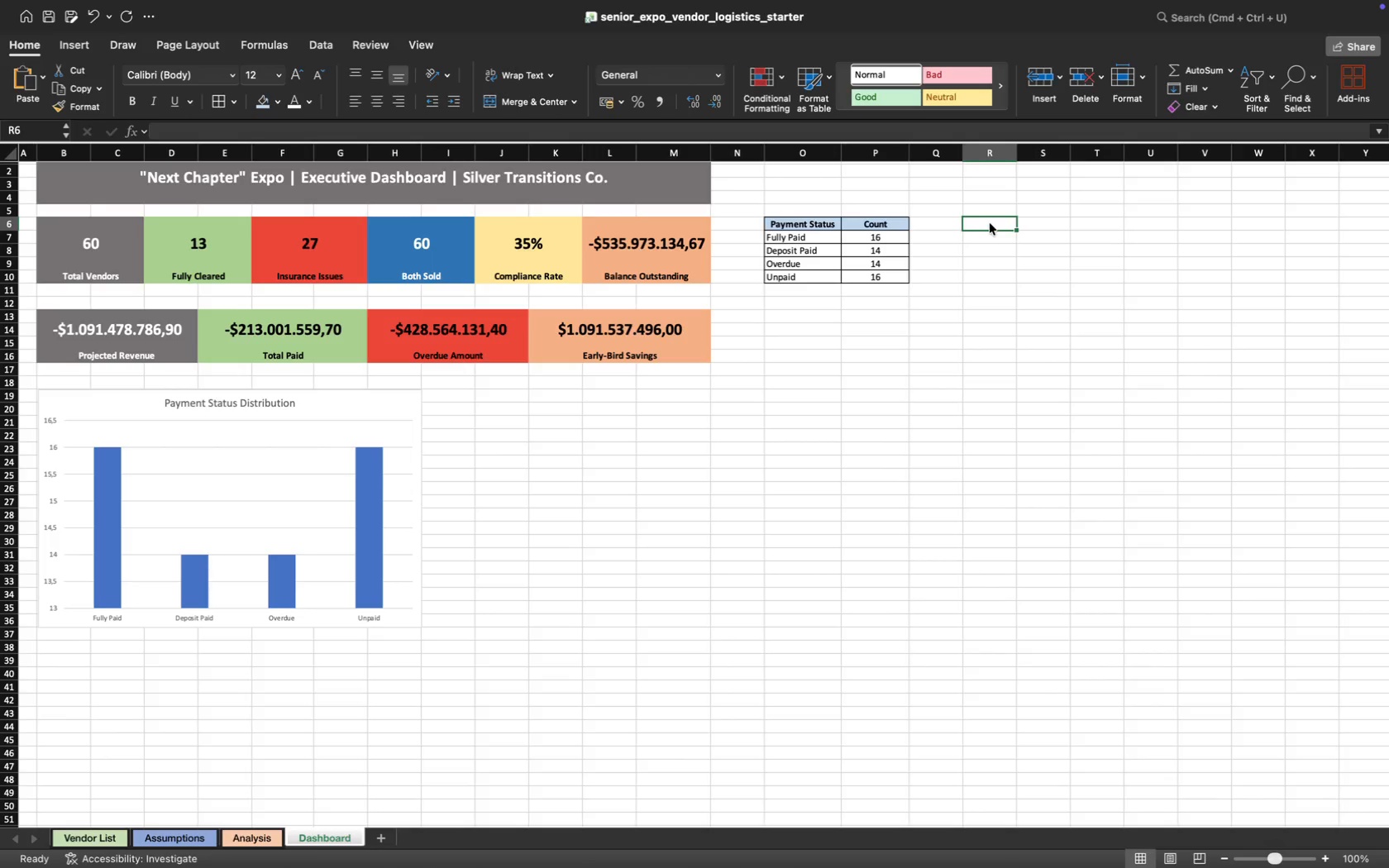 
type(Revenue Category)
 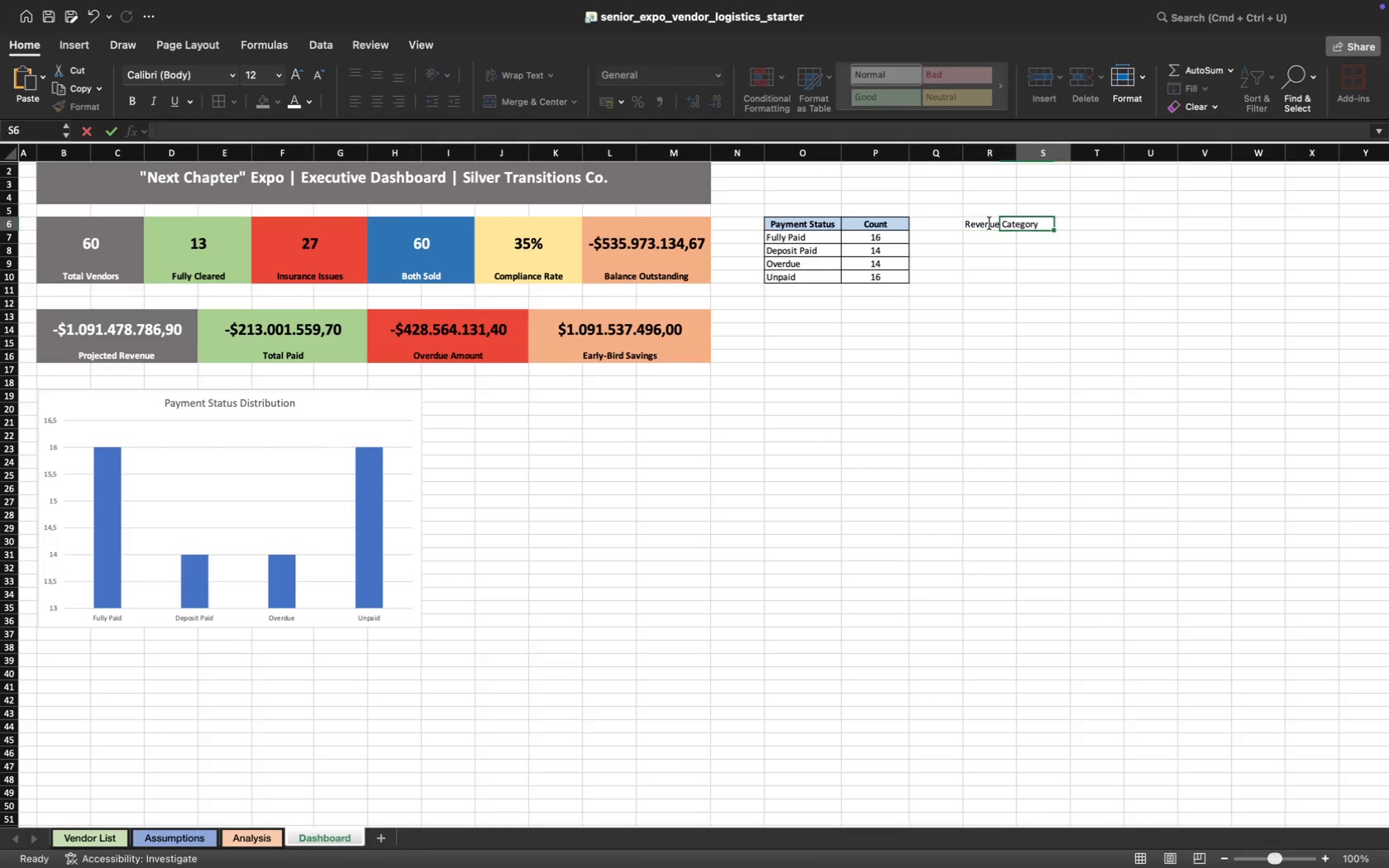 
key(ArrowRight)
 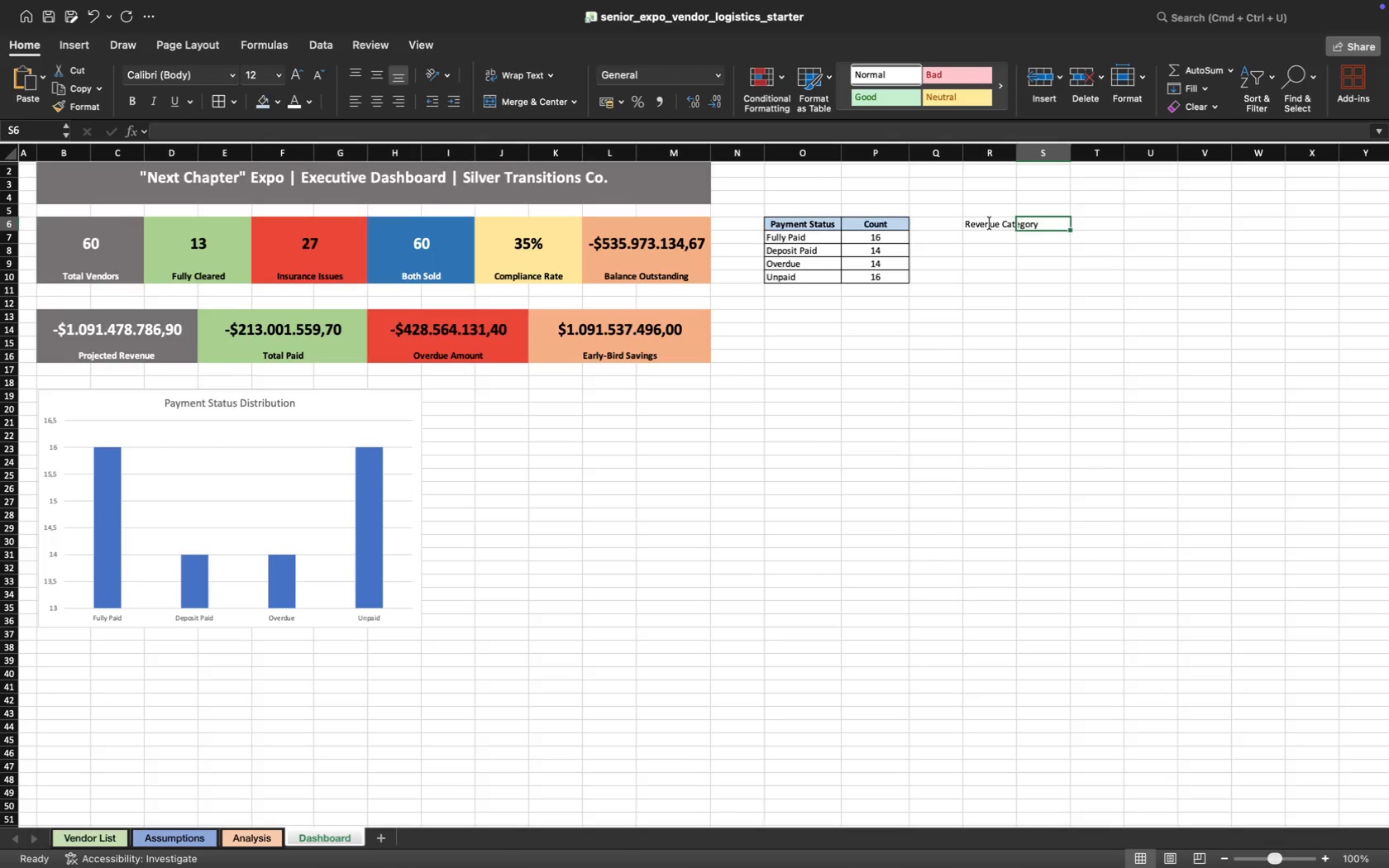 
type(Amount)
 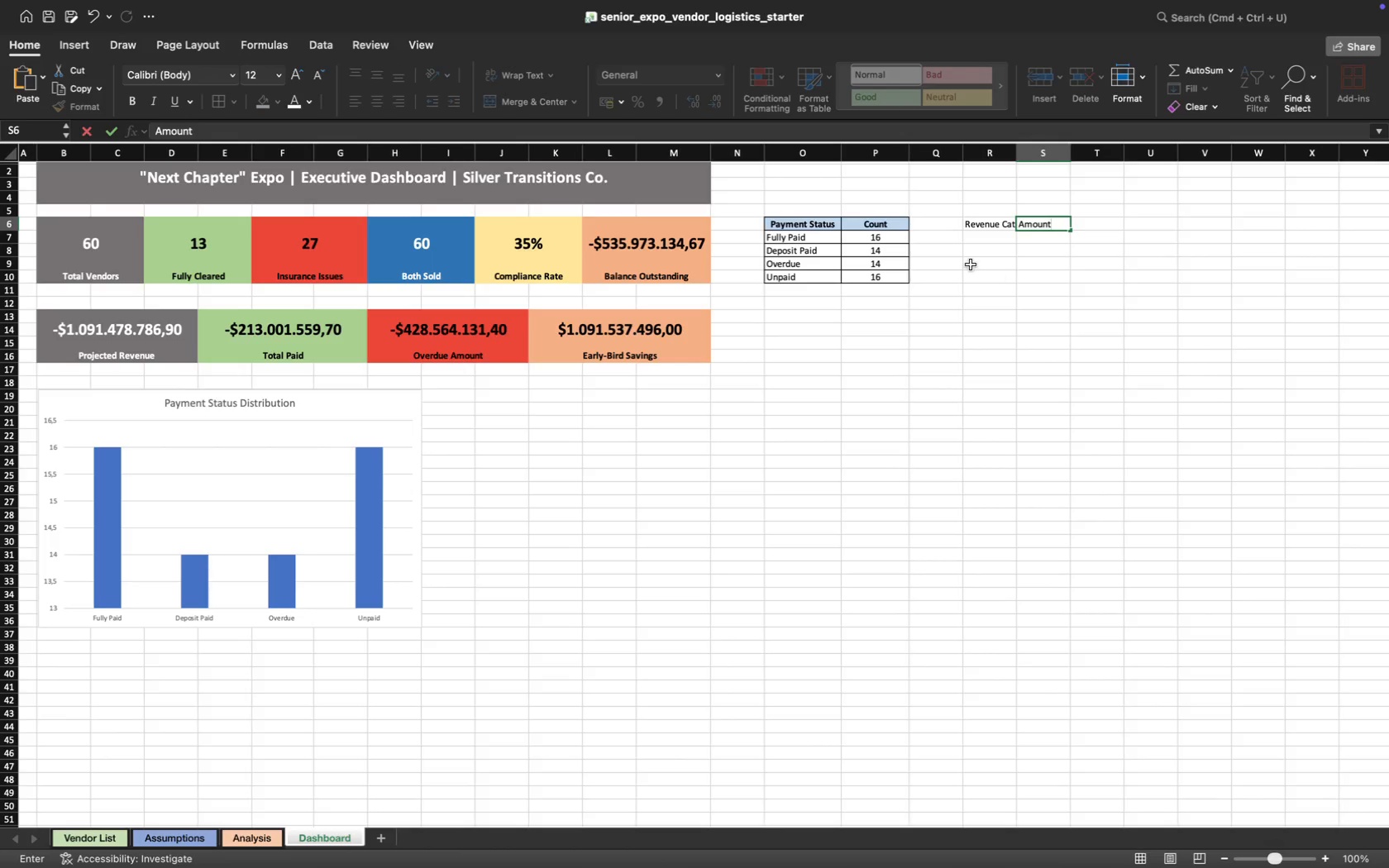 
left_click([984, 237])
 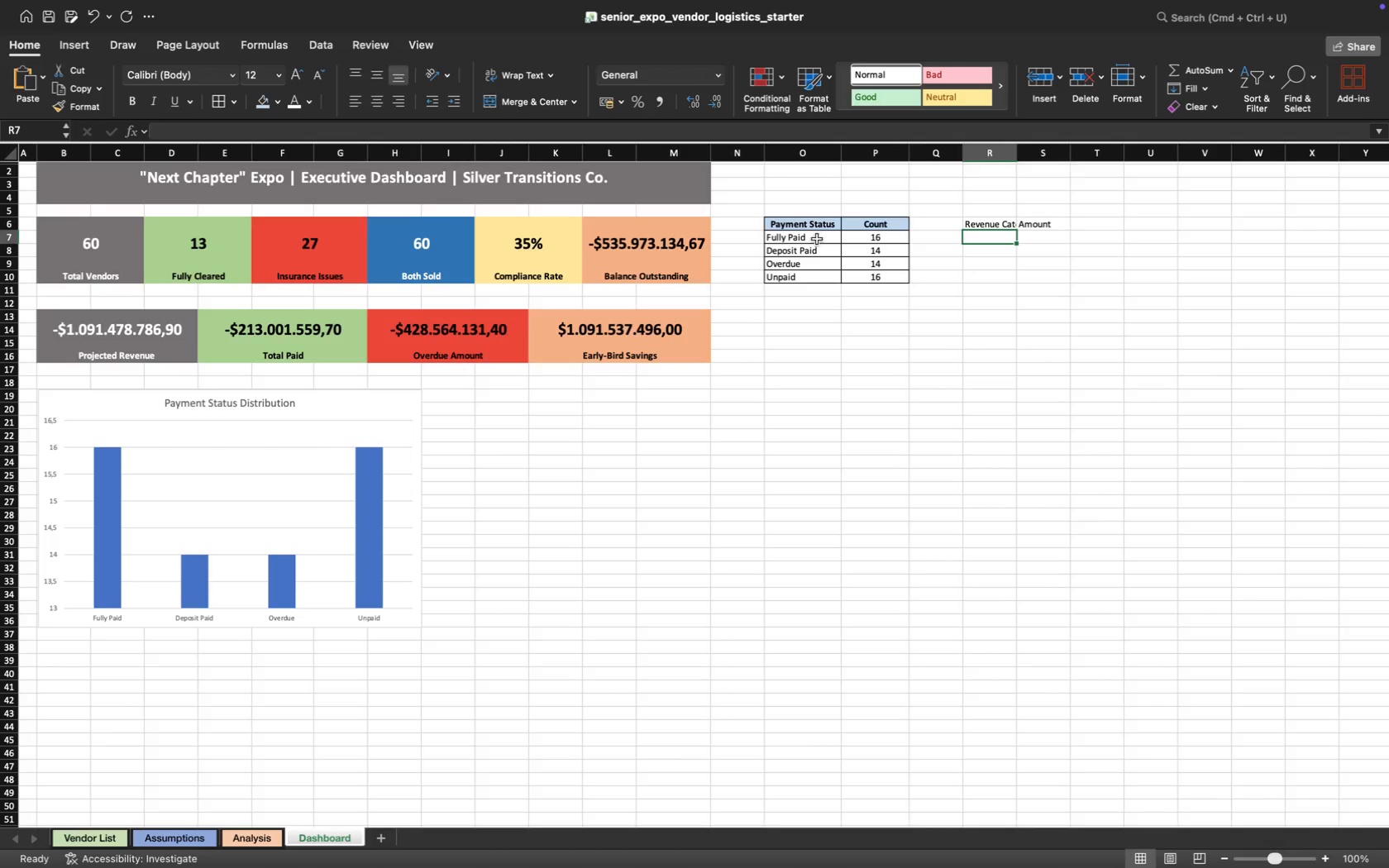 
left_click_drag(start_coordinate=[800, 237], to_coordinate=[805, 277])
 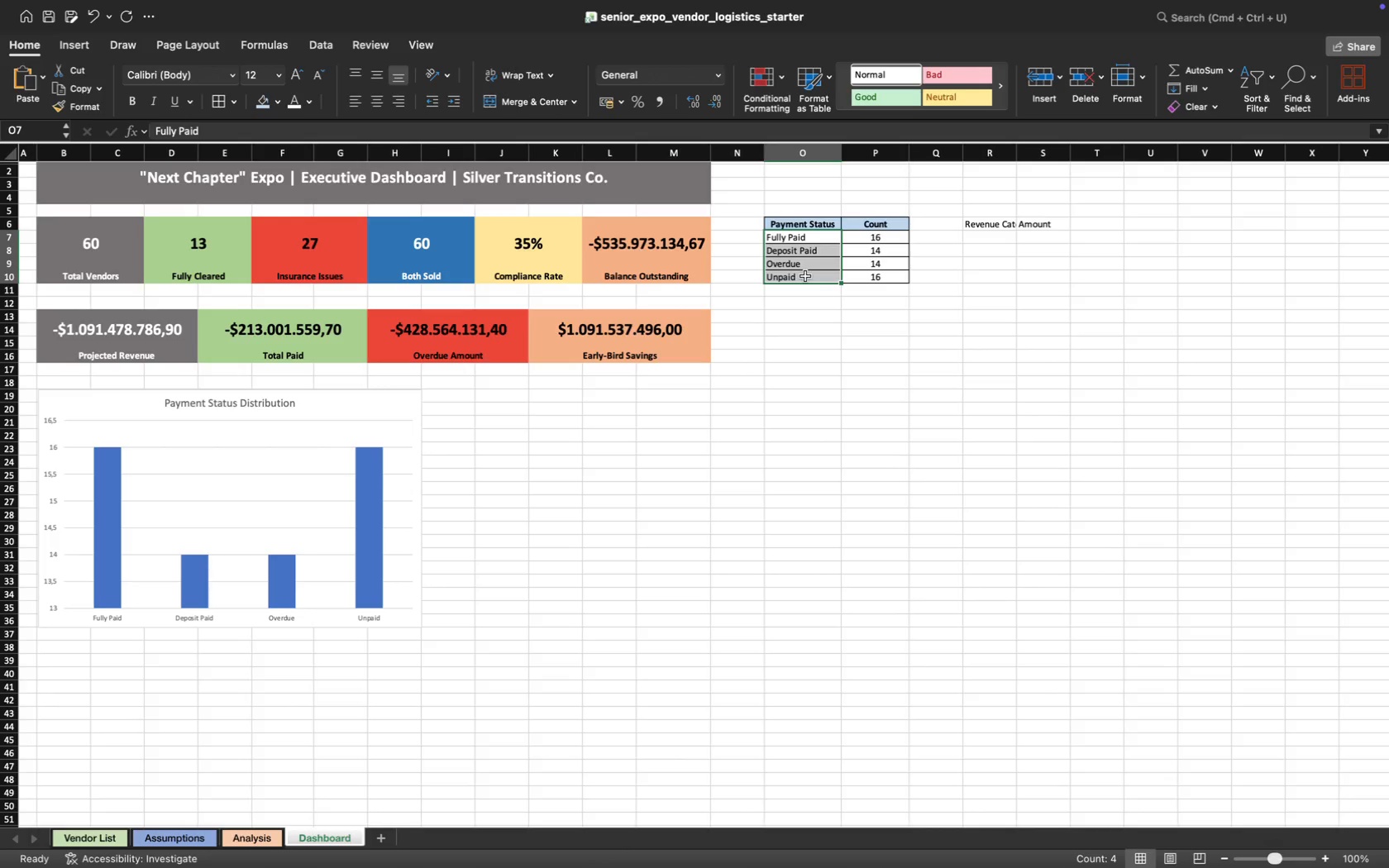 
key(Meta+CommandLeft)
 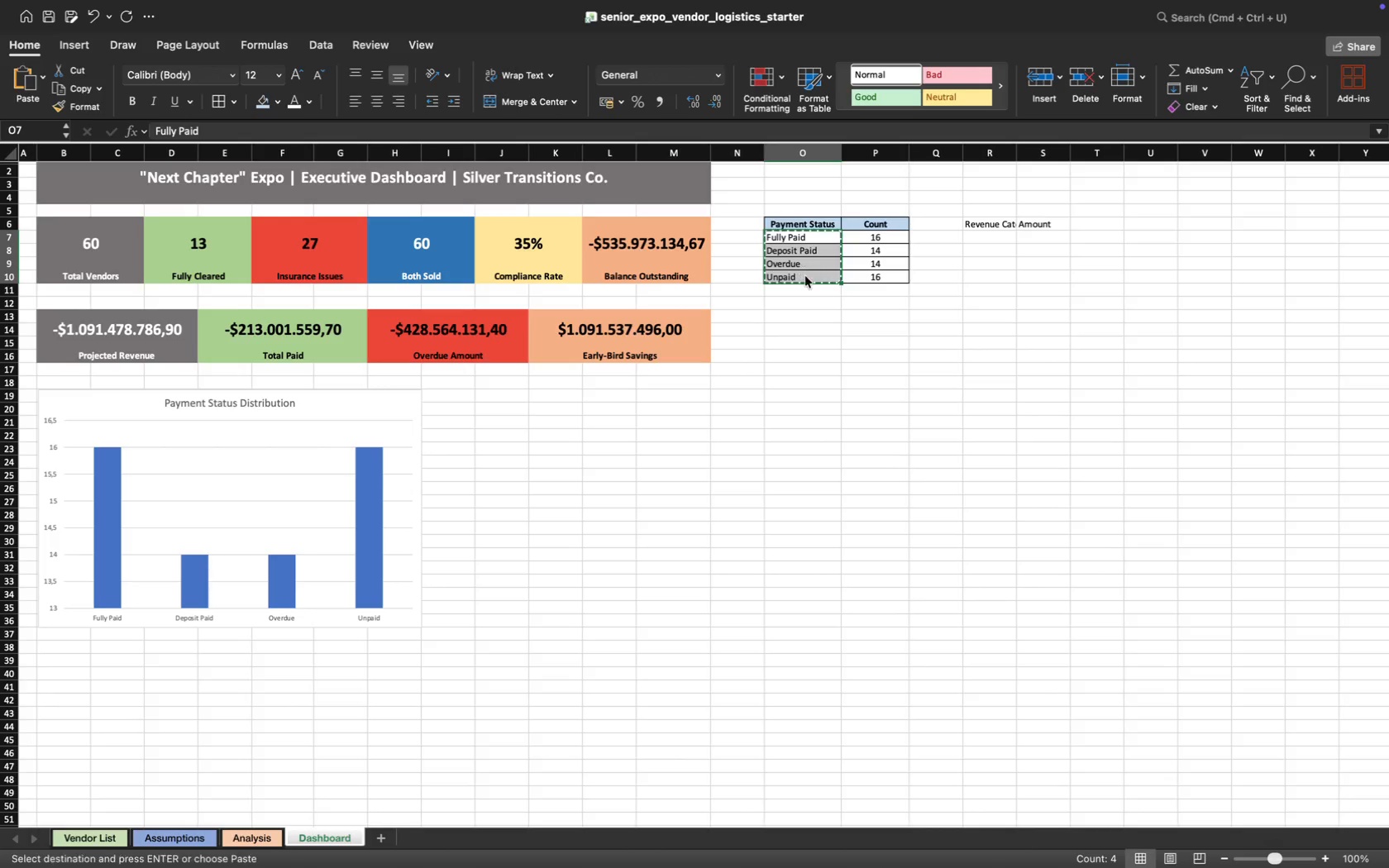 
key(Meta+C)
 